 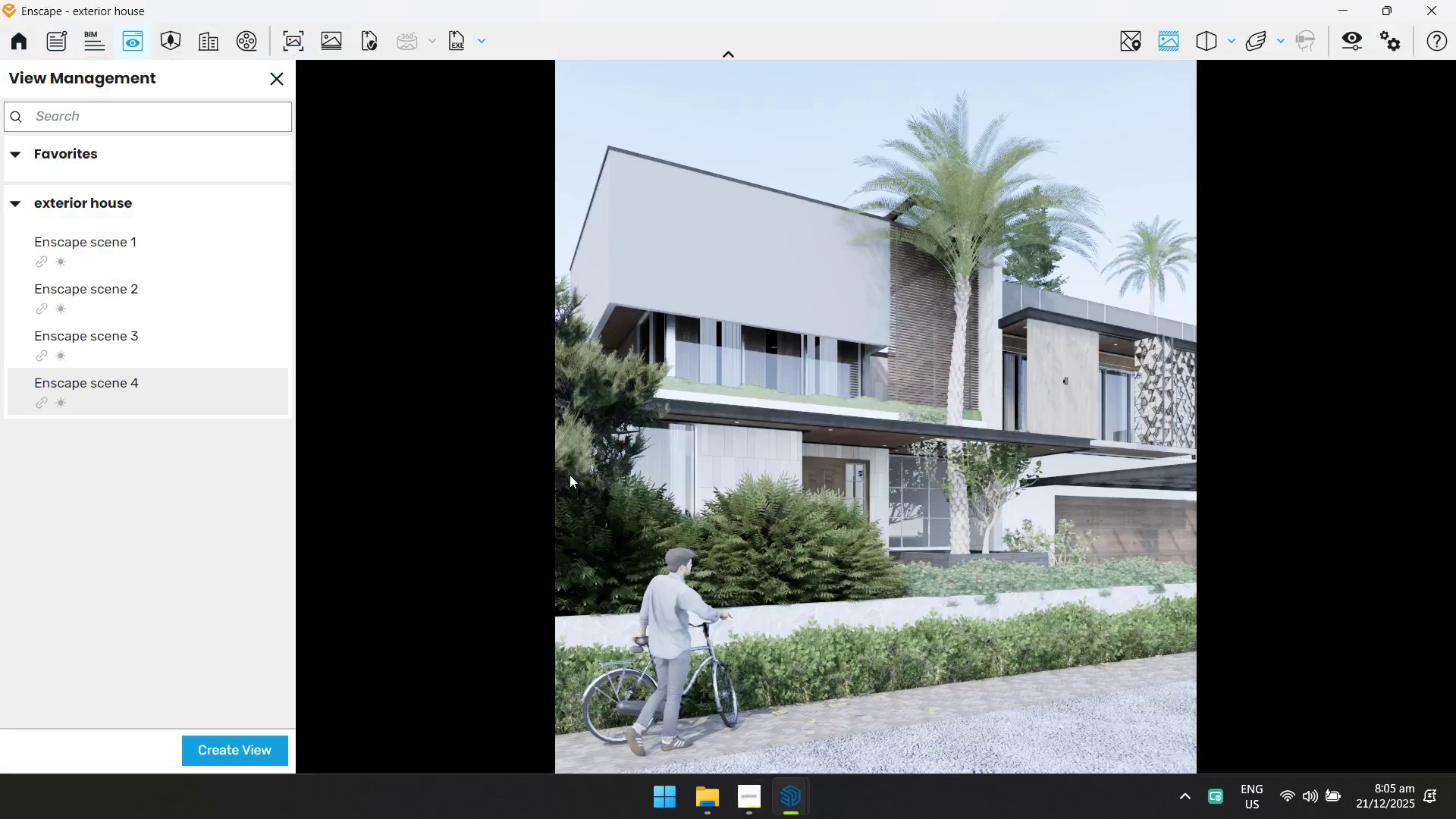 
left_click([1455, 0])
 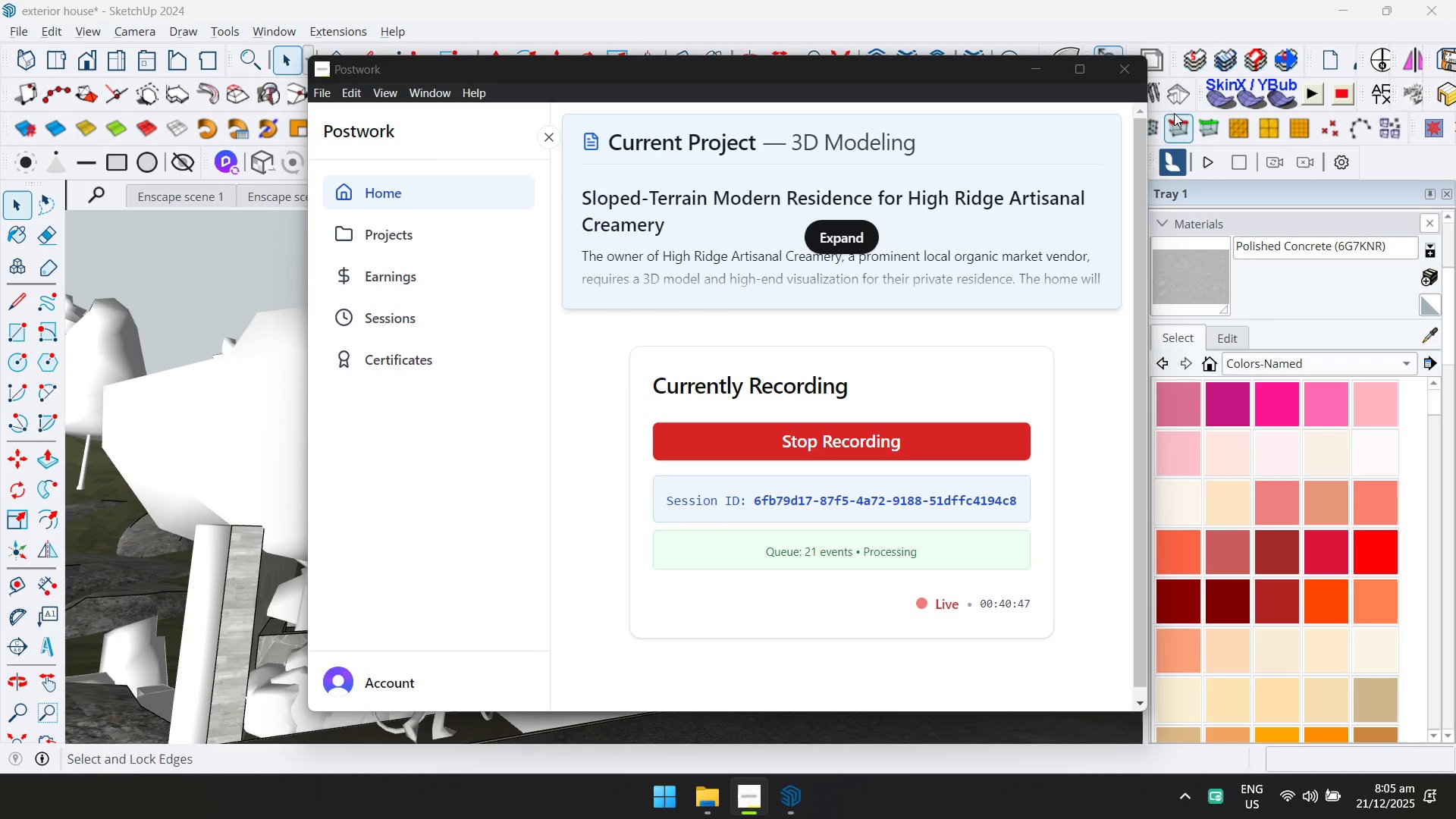 
left_click([1135, 0])
 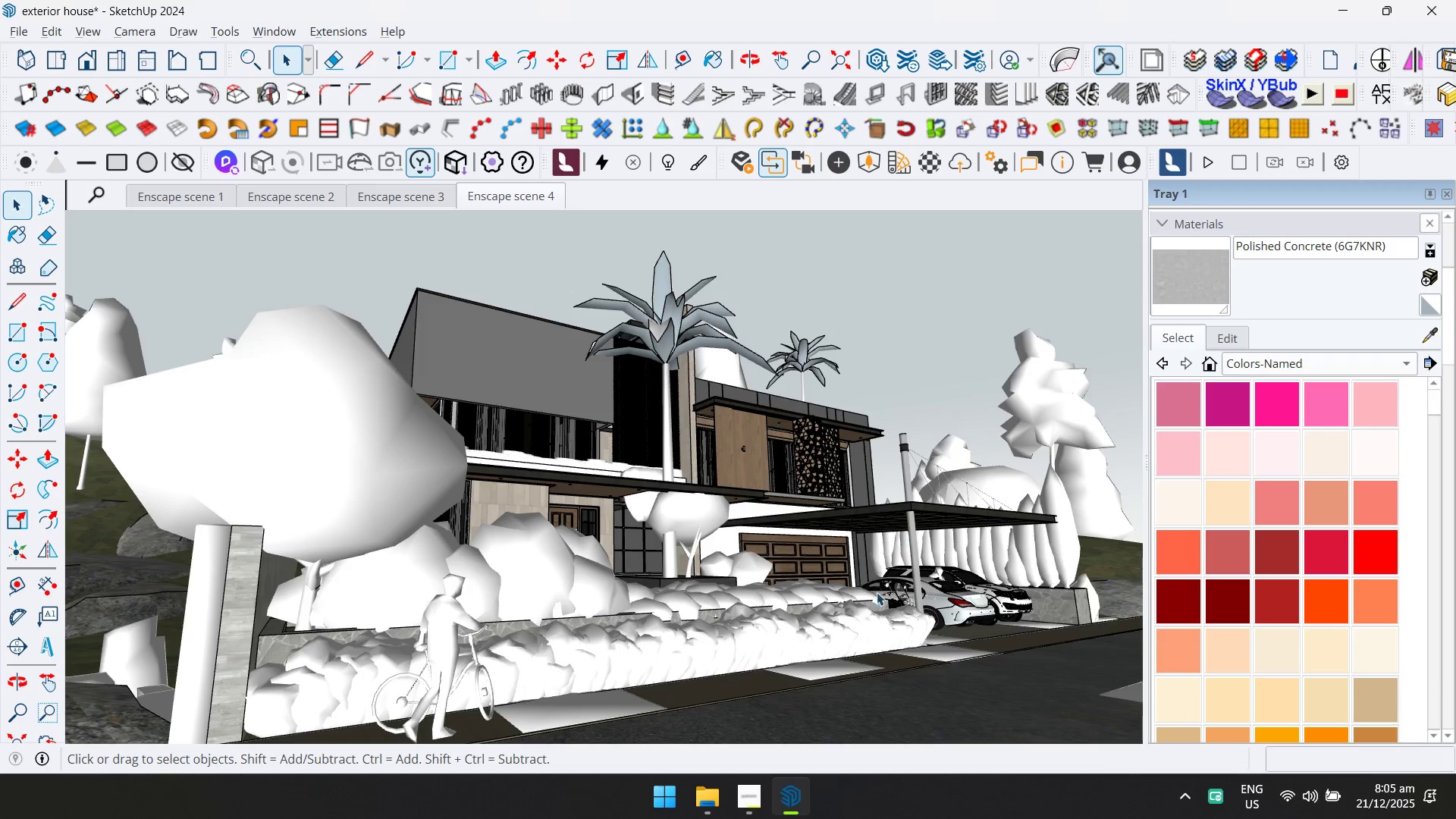 
key(Meta+MetaLeft)
 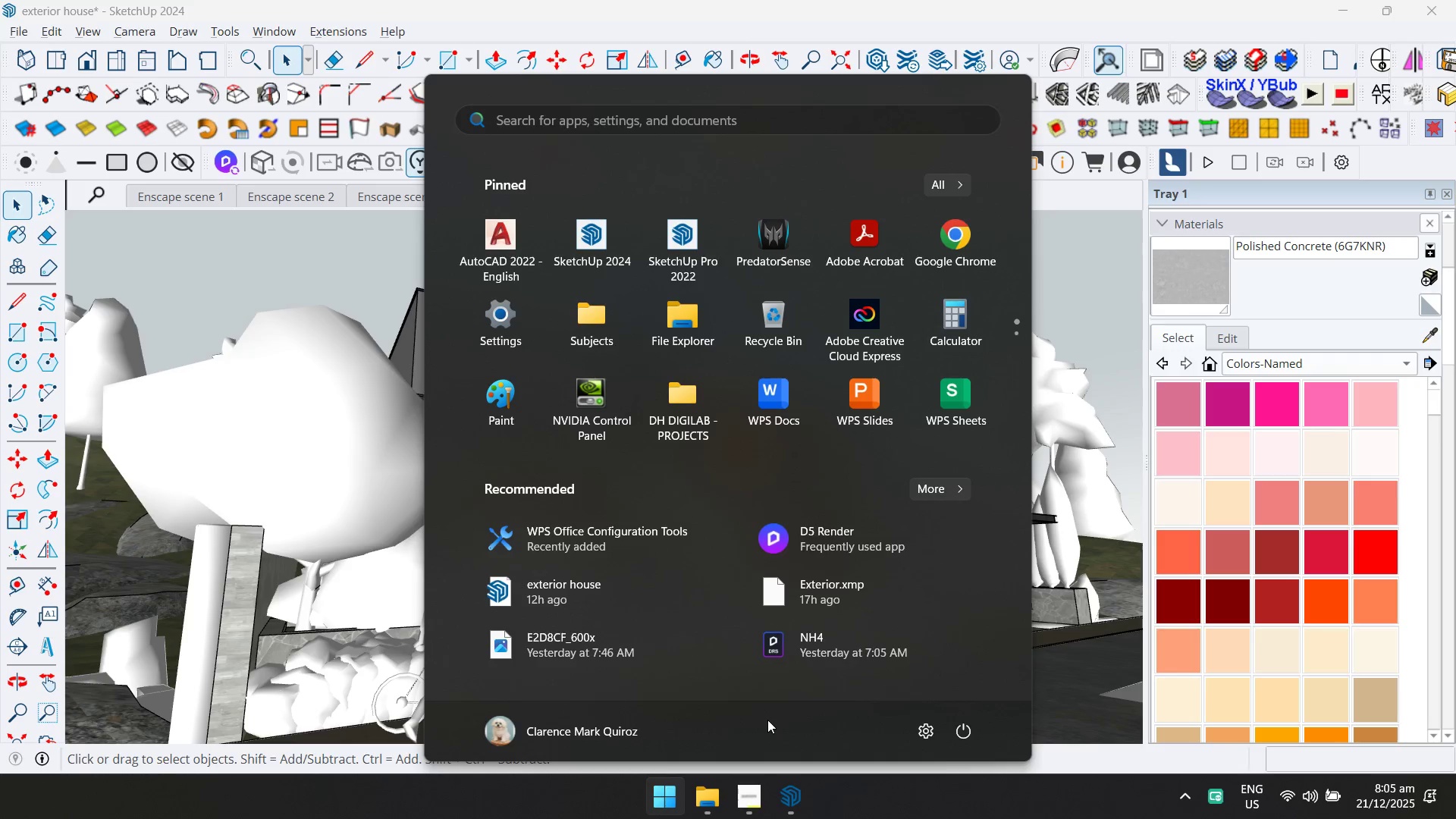 
type(ad)
 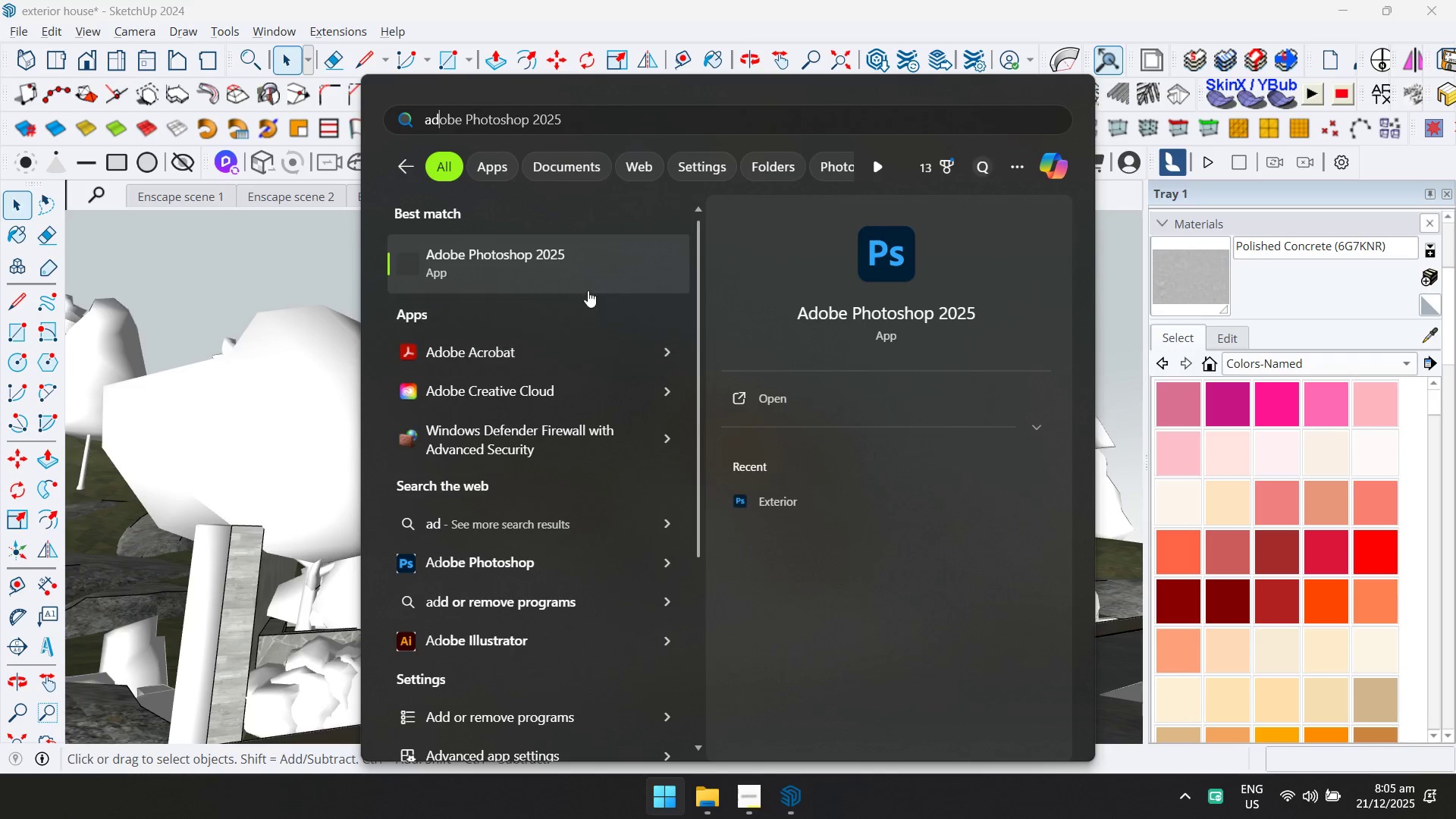 
left_click([588, 276])
 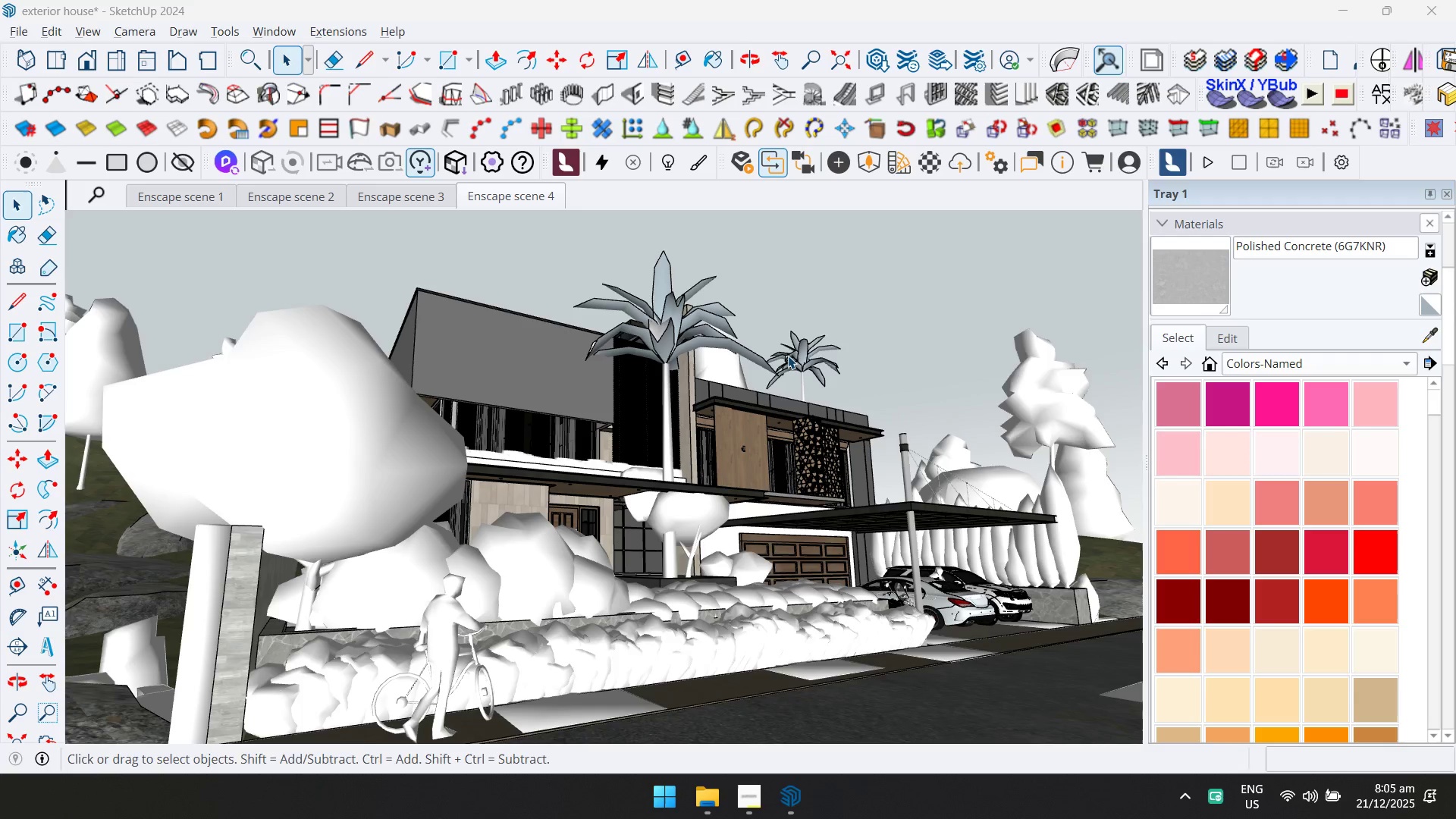 
key(Shift+ShiftLeft)
 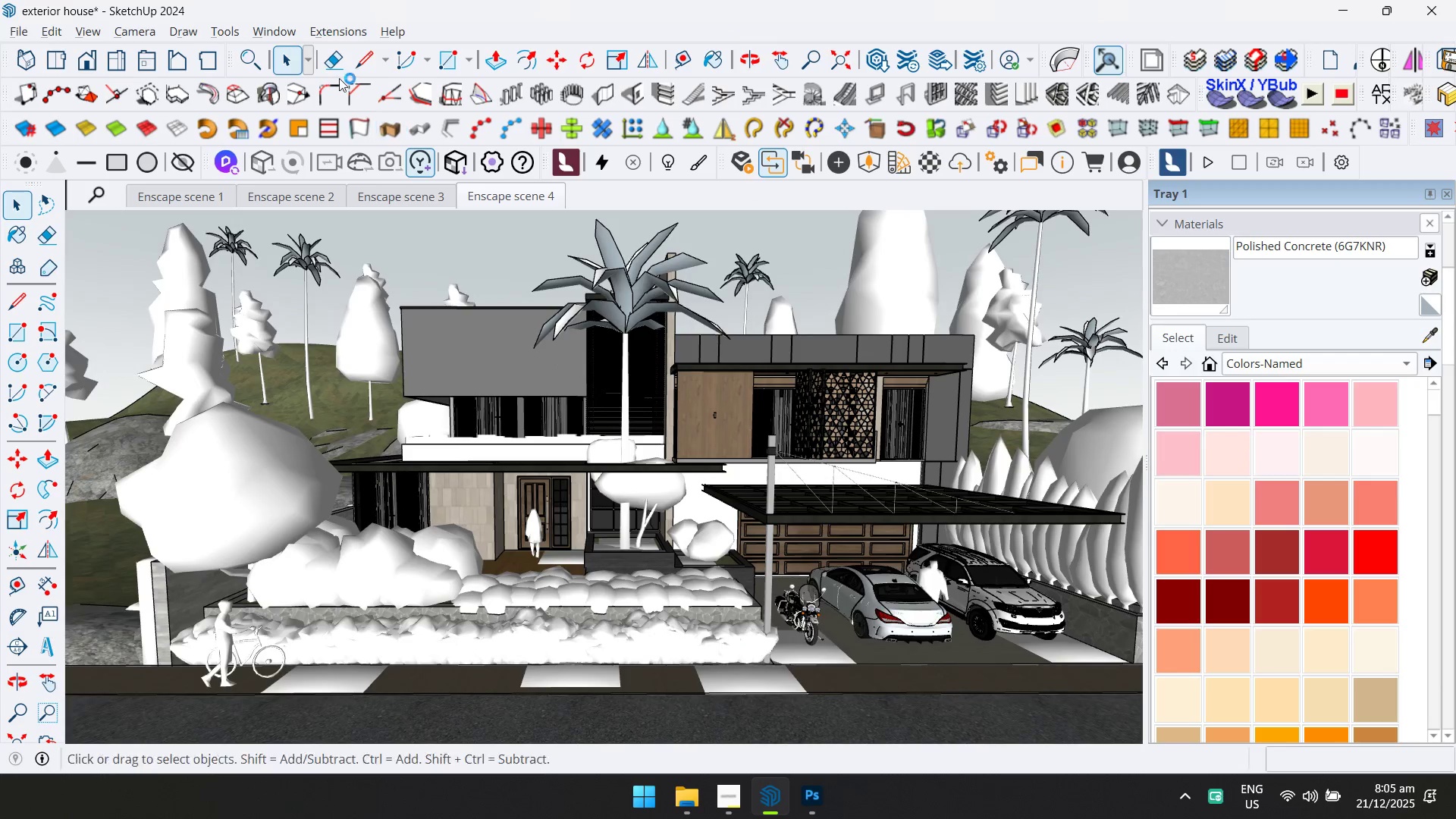 
left_click([143, 35])
 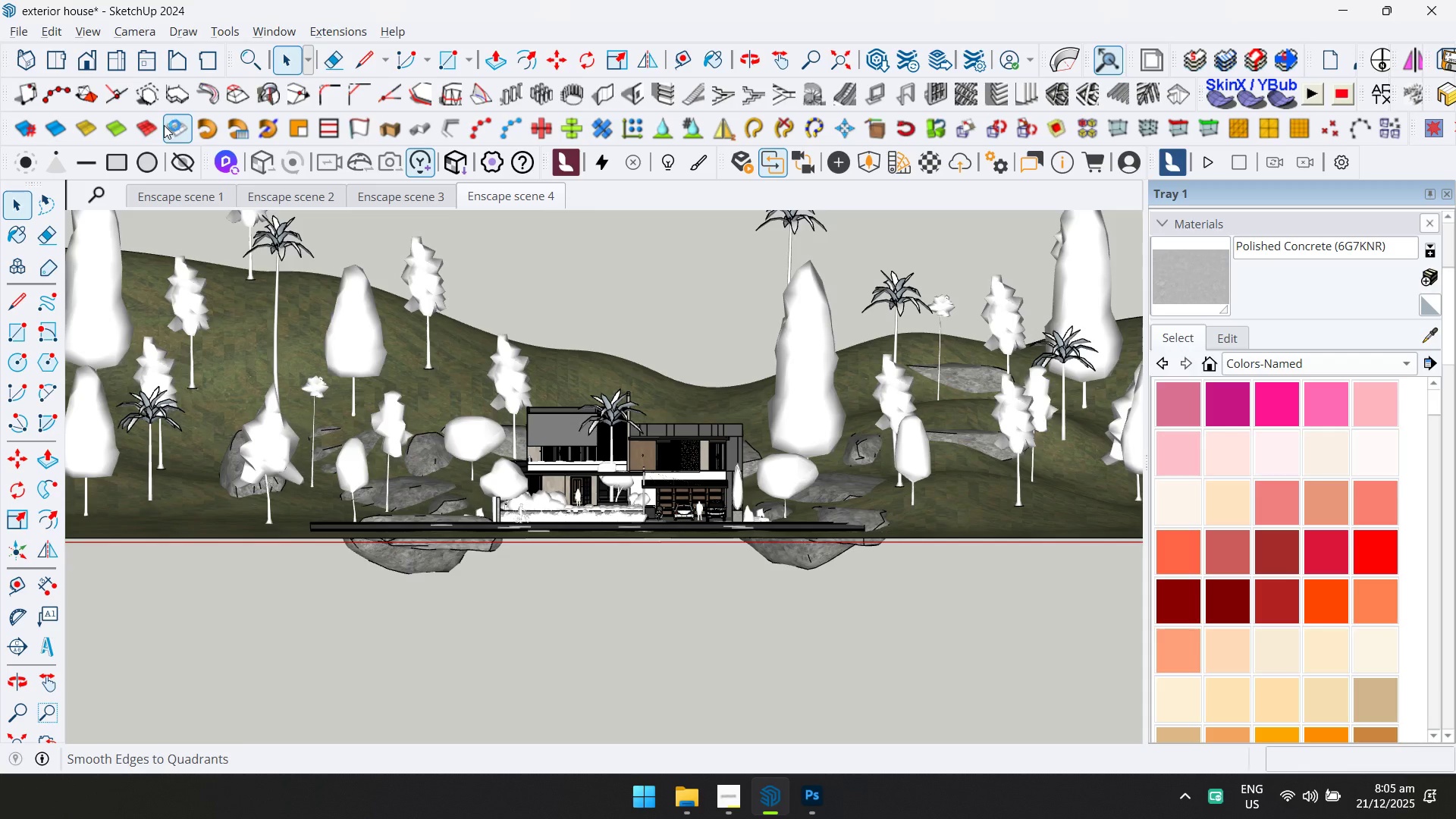 
left_click([91, 59])
 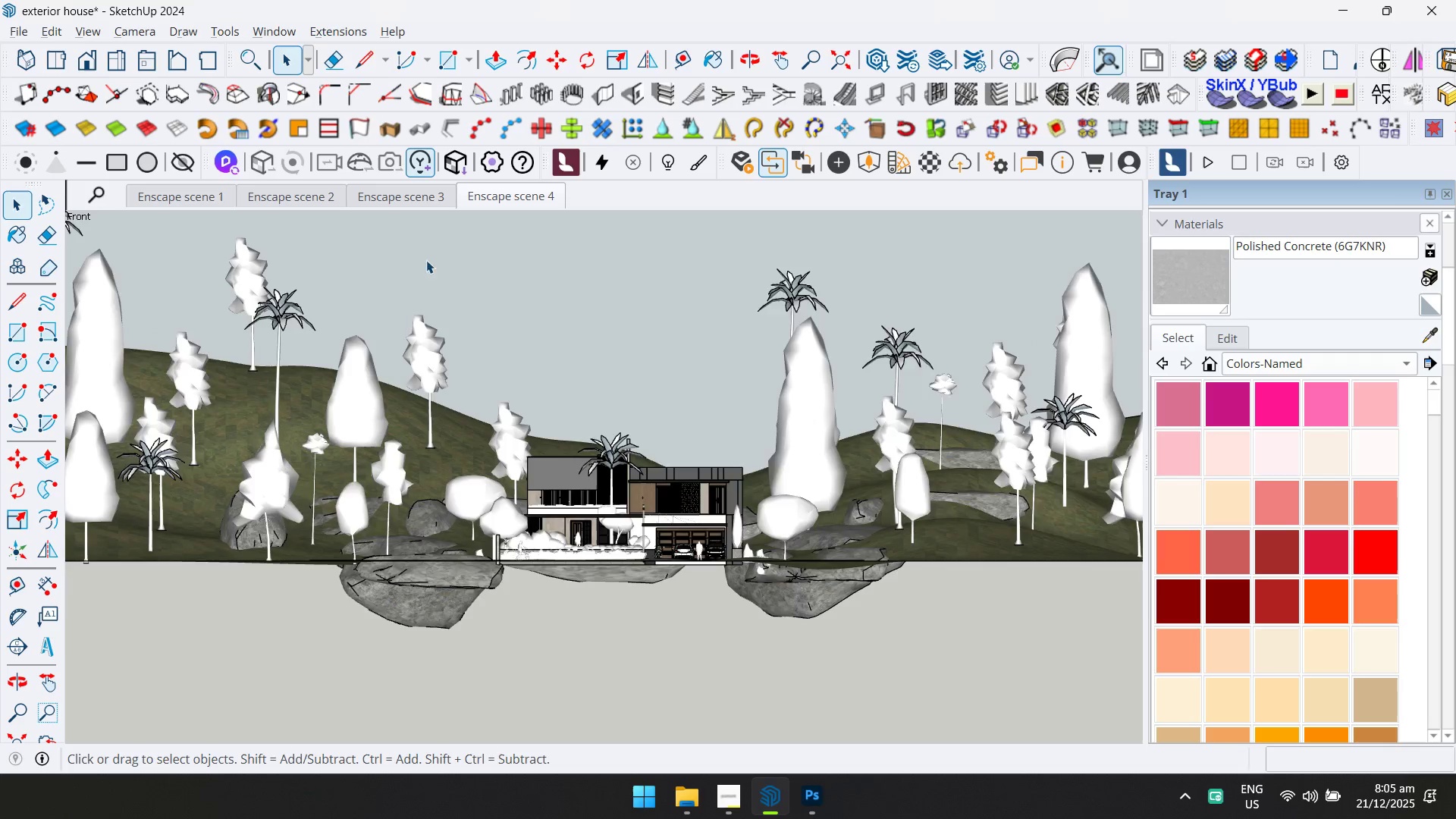 
hold_key(key=ShiftLeft, duration=1.34)
 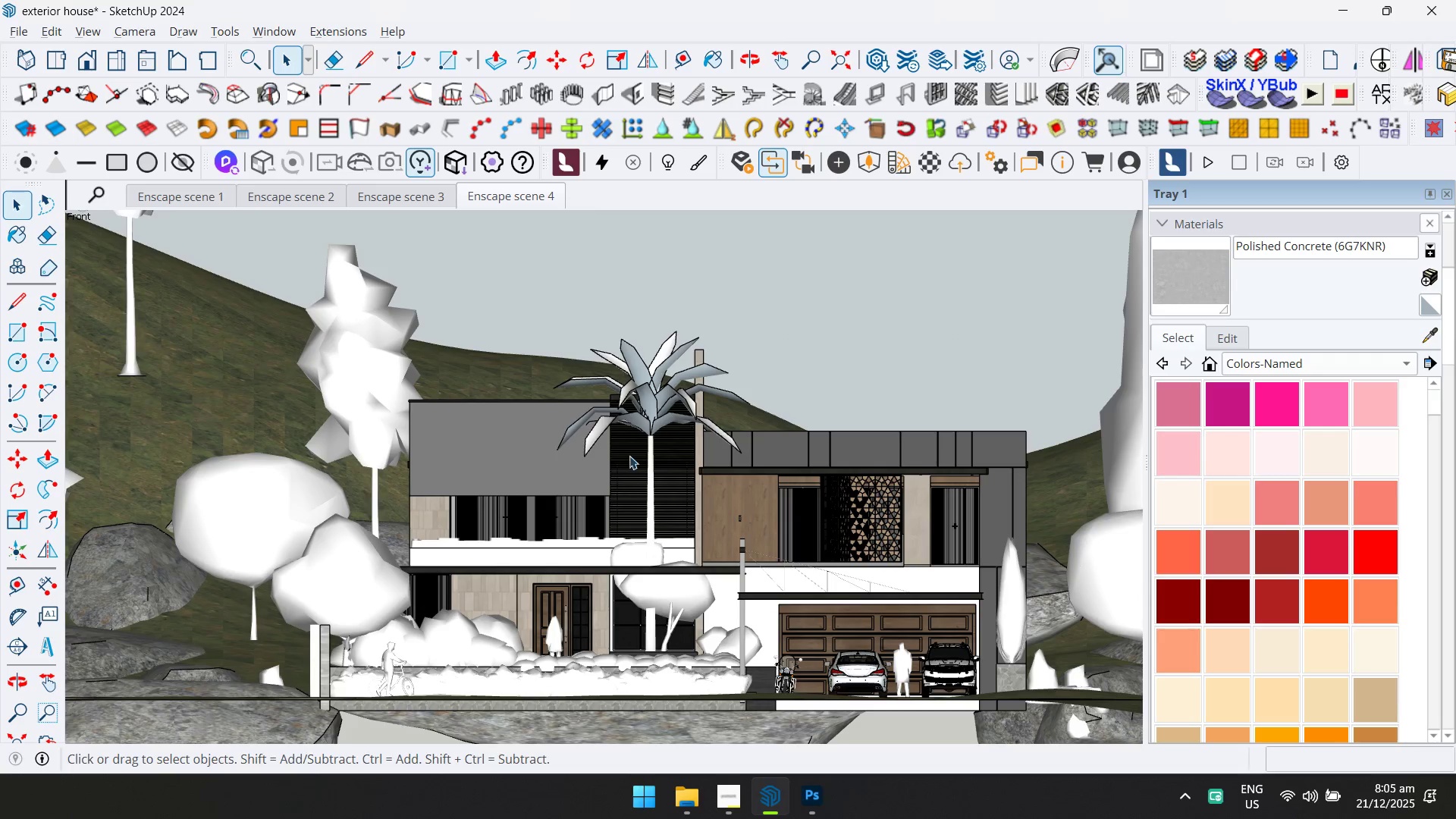 
scroll: coordinate [636, 462], scroll_direction: up, amount: 12.0
 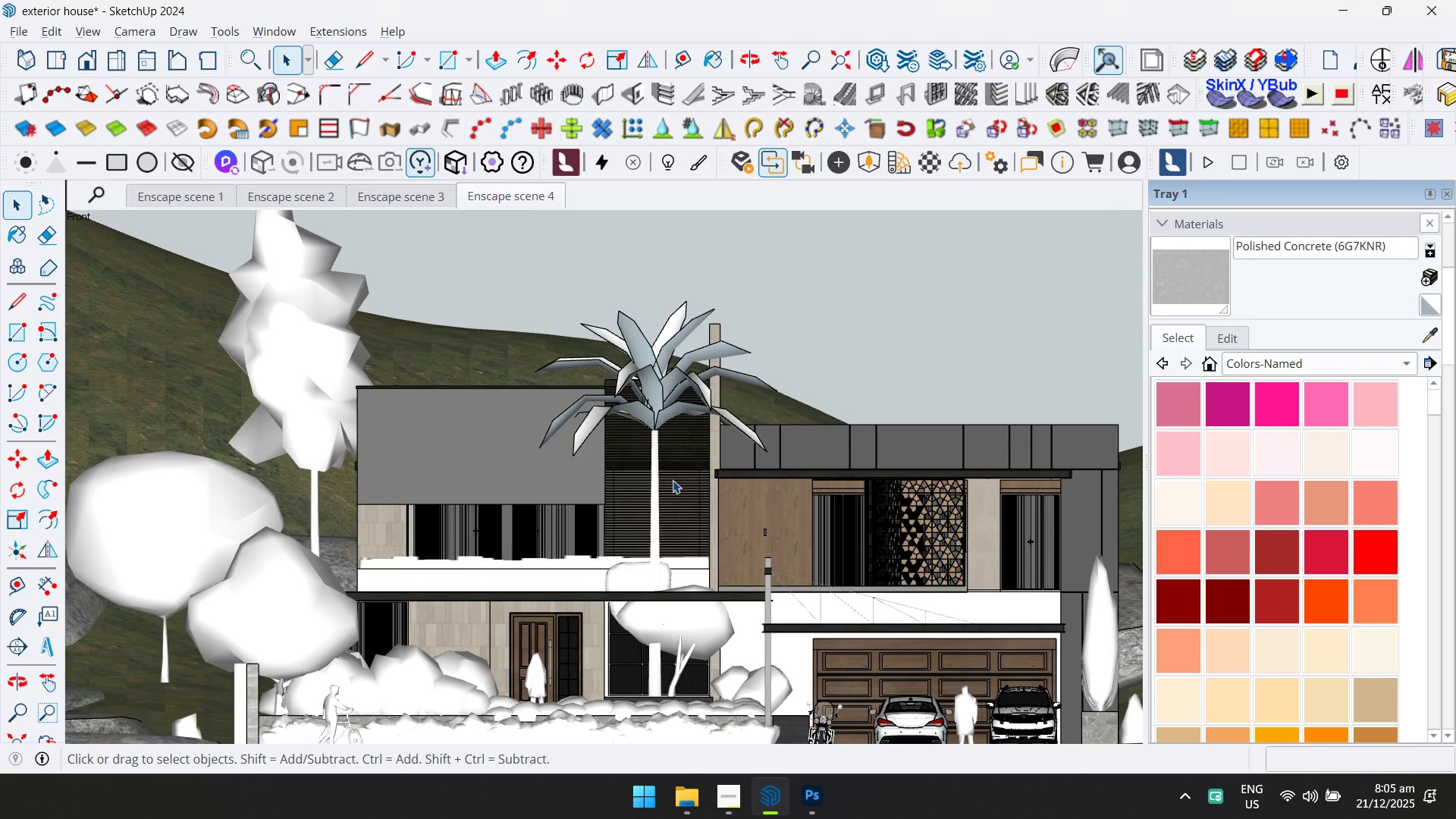 
hold_key(key=ShiftLeft, duration=0.75)
 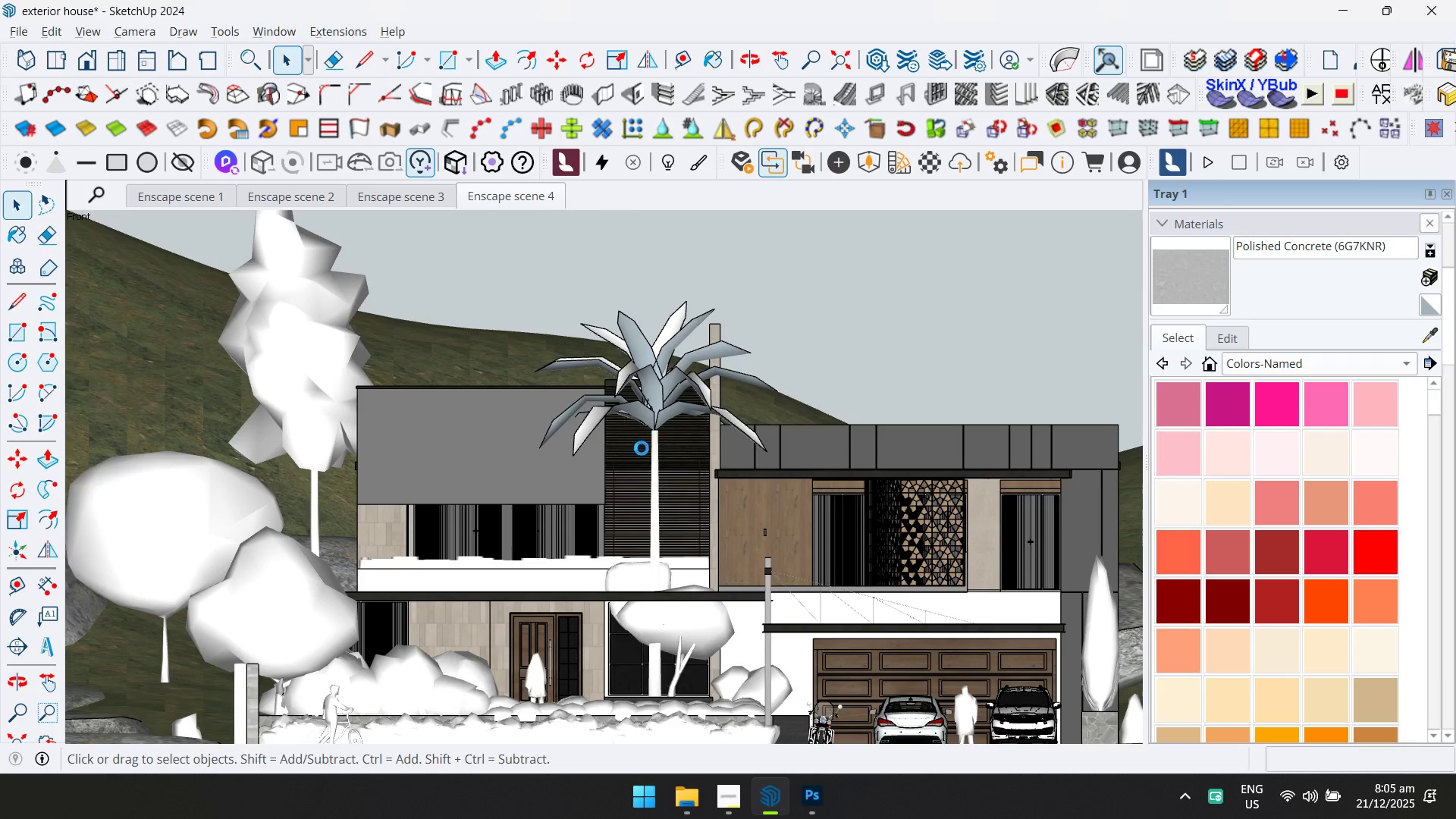 
key(Alt+Tab)
 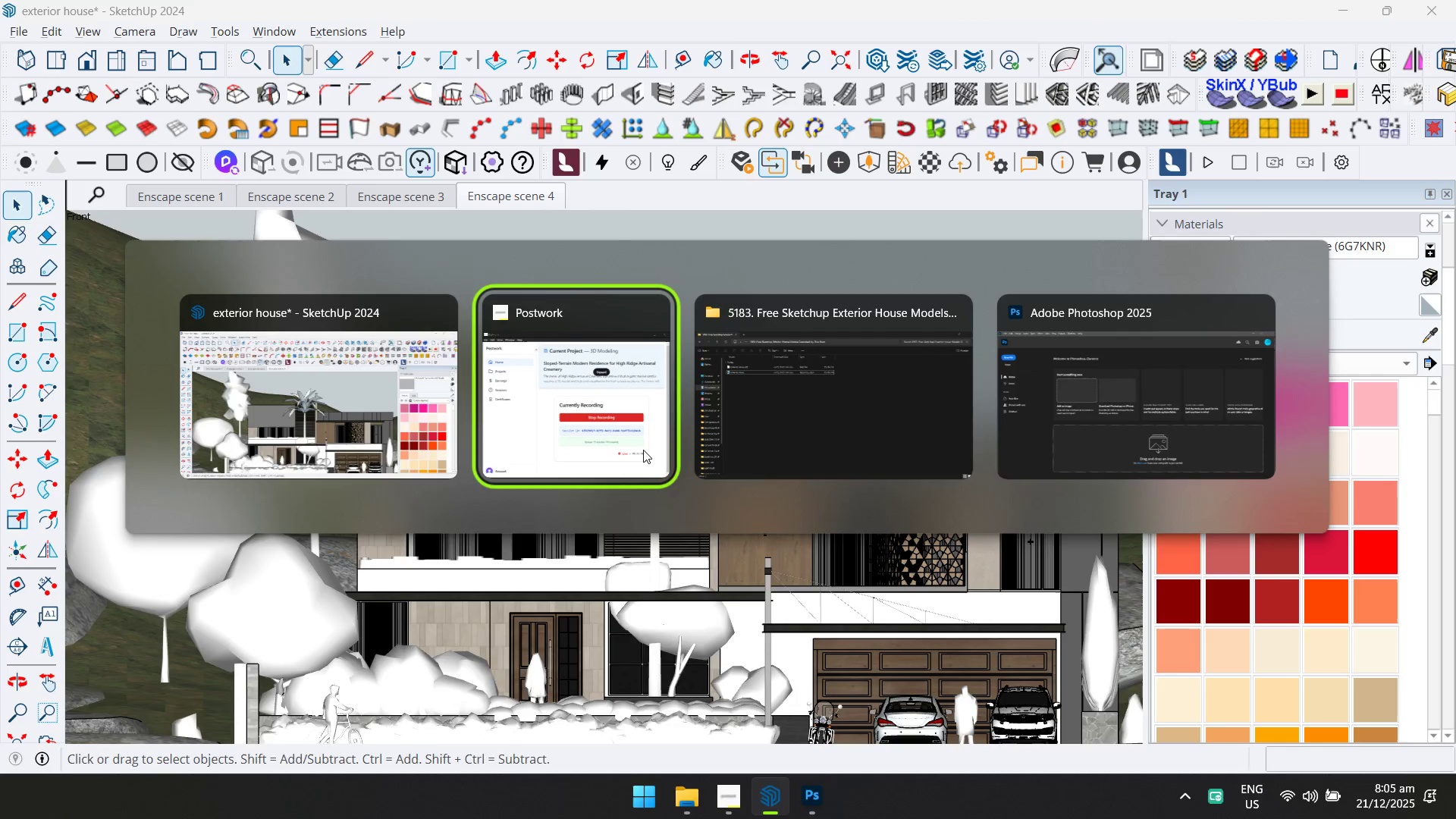 
key(Alt+Tab)
 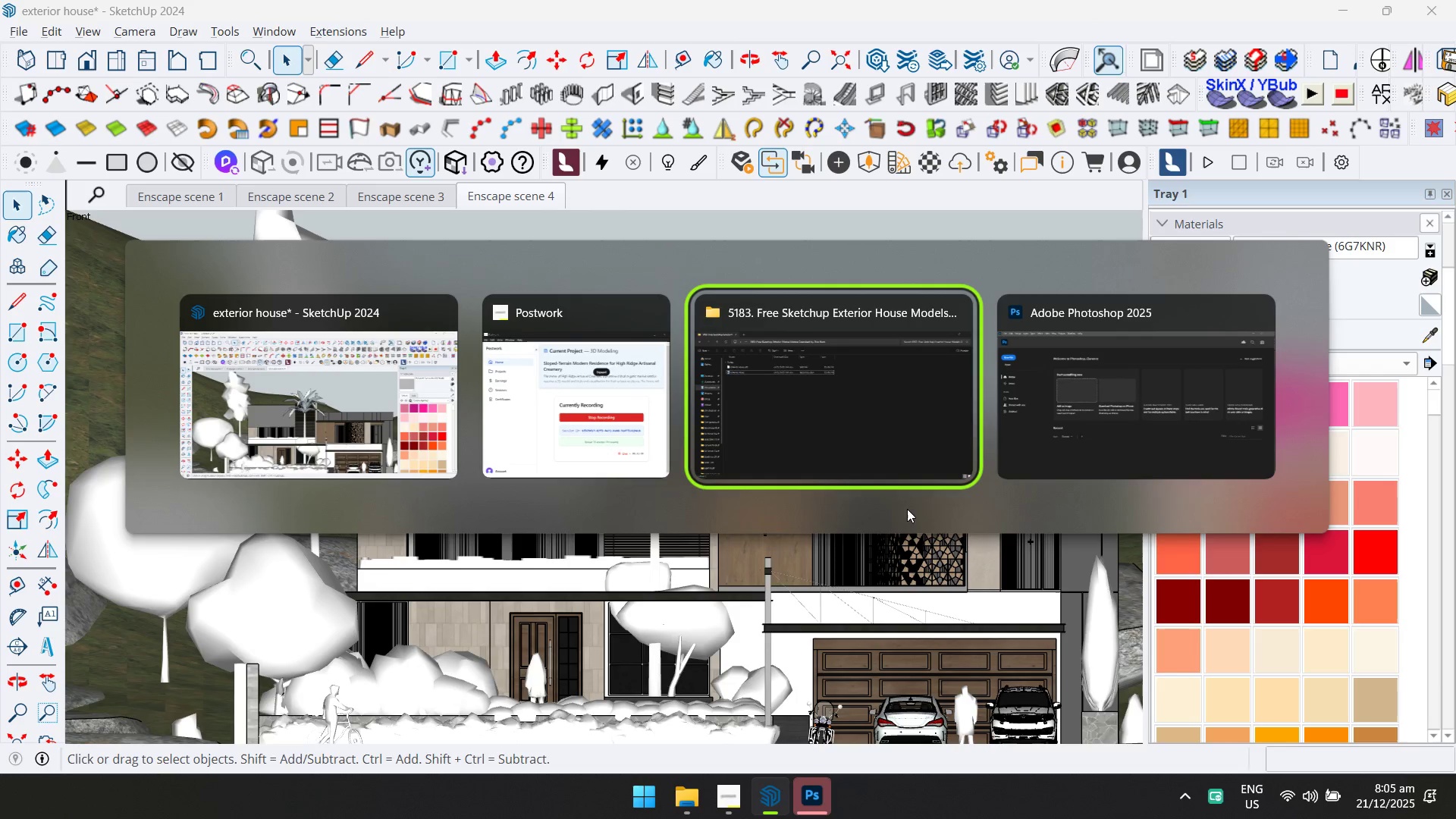 
key(Alt+Tab)
 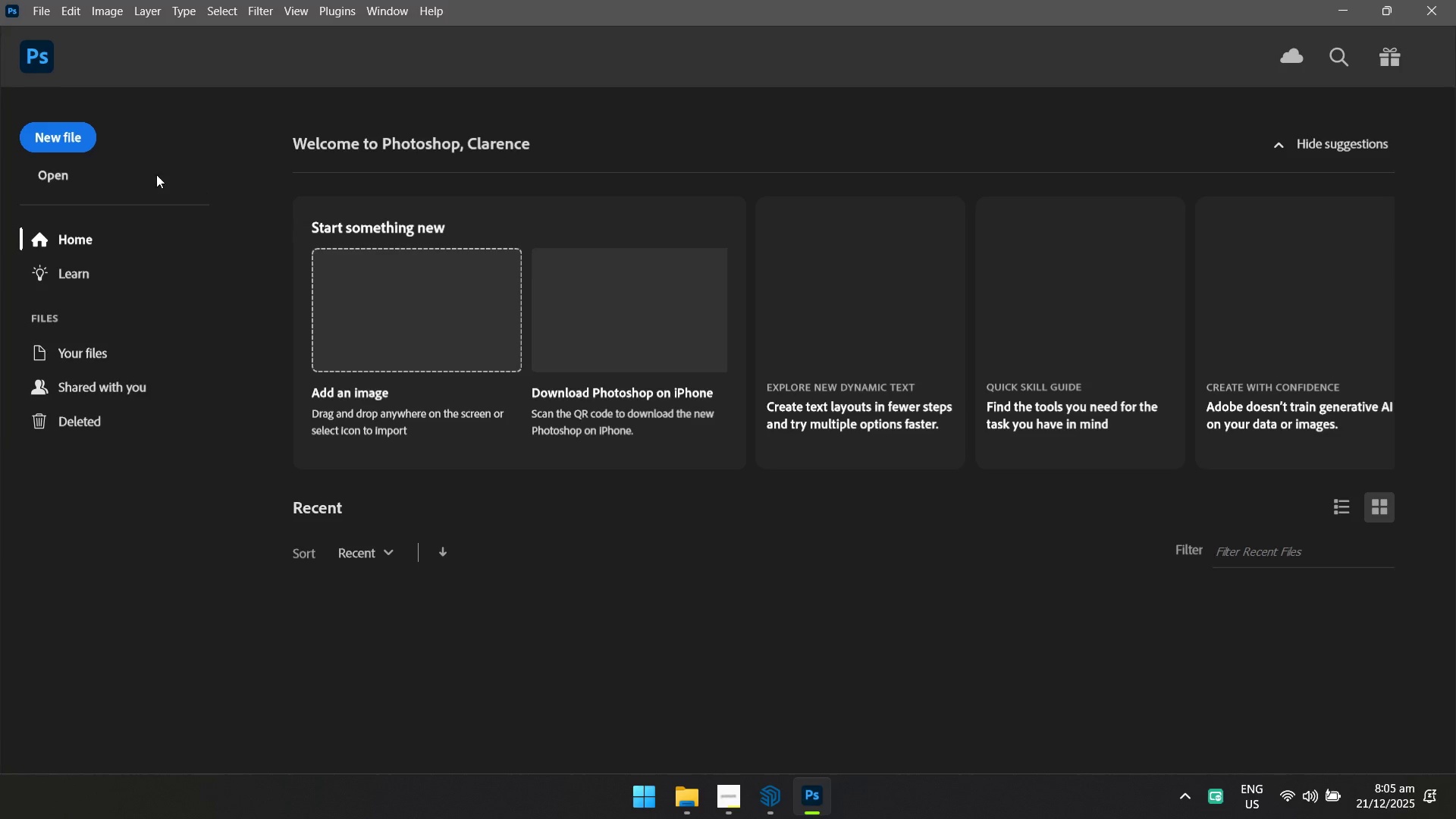 
left_click([64, 177])
 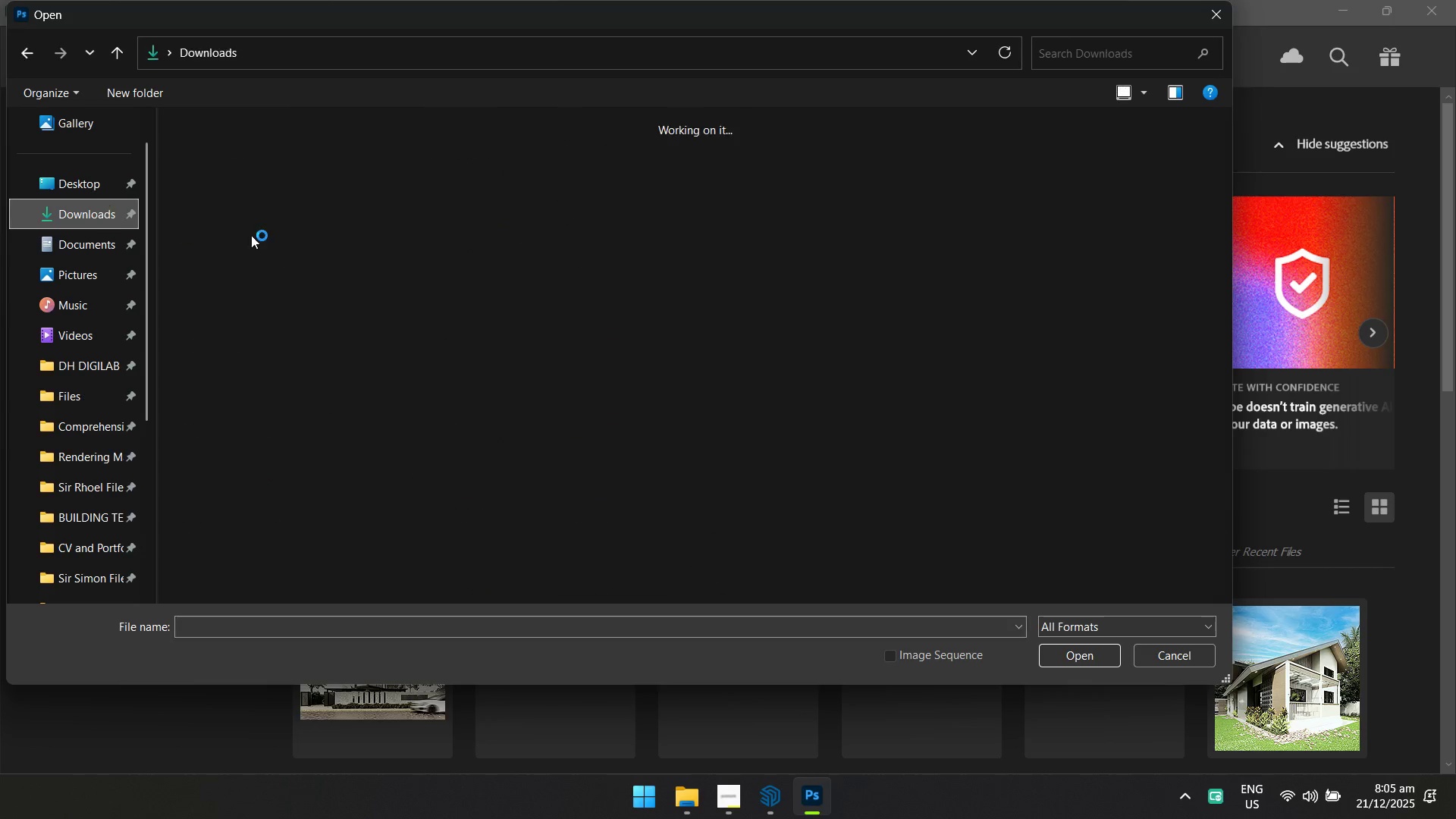 
double_click([301, 232])
 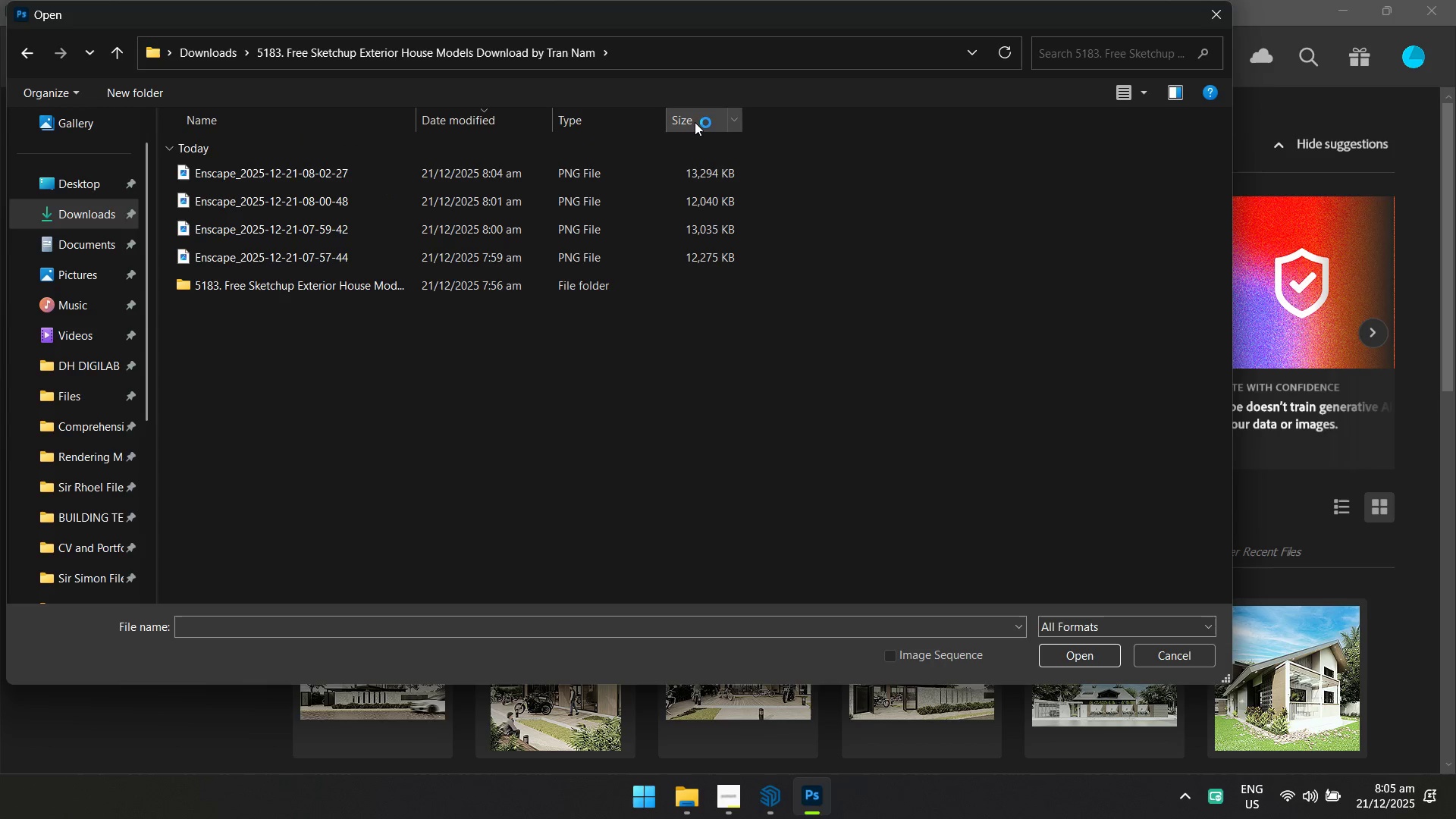 
left_click([1146, 93])
 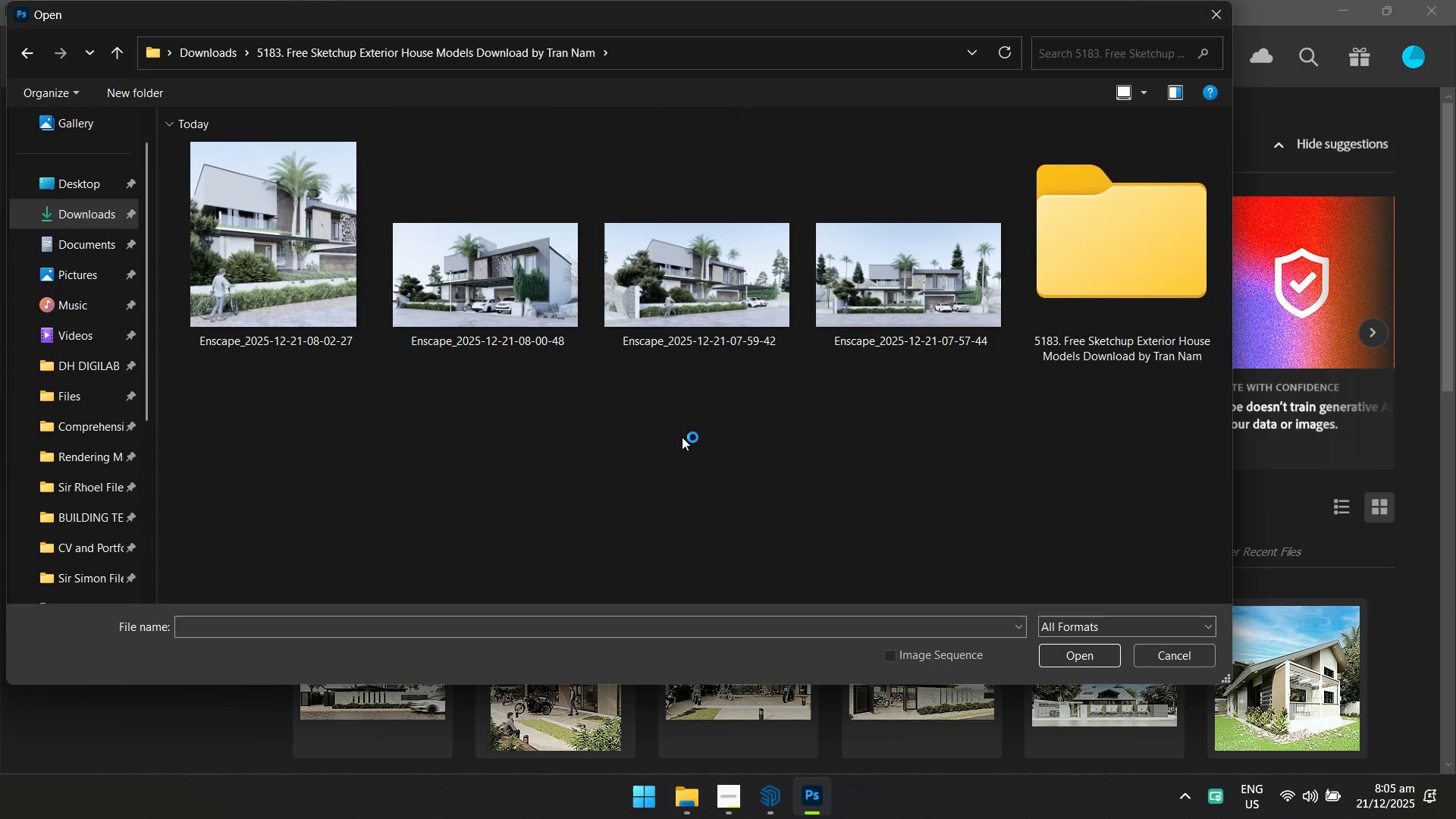 
left_click([916, 293])
 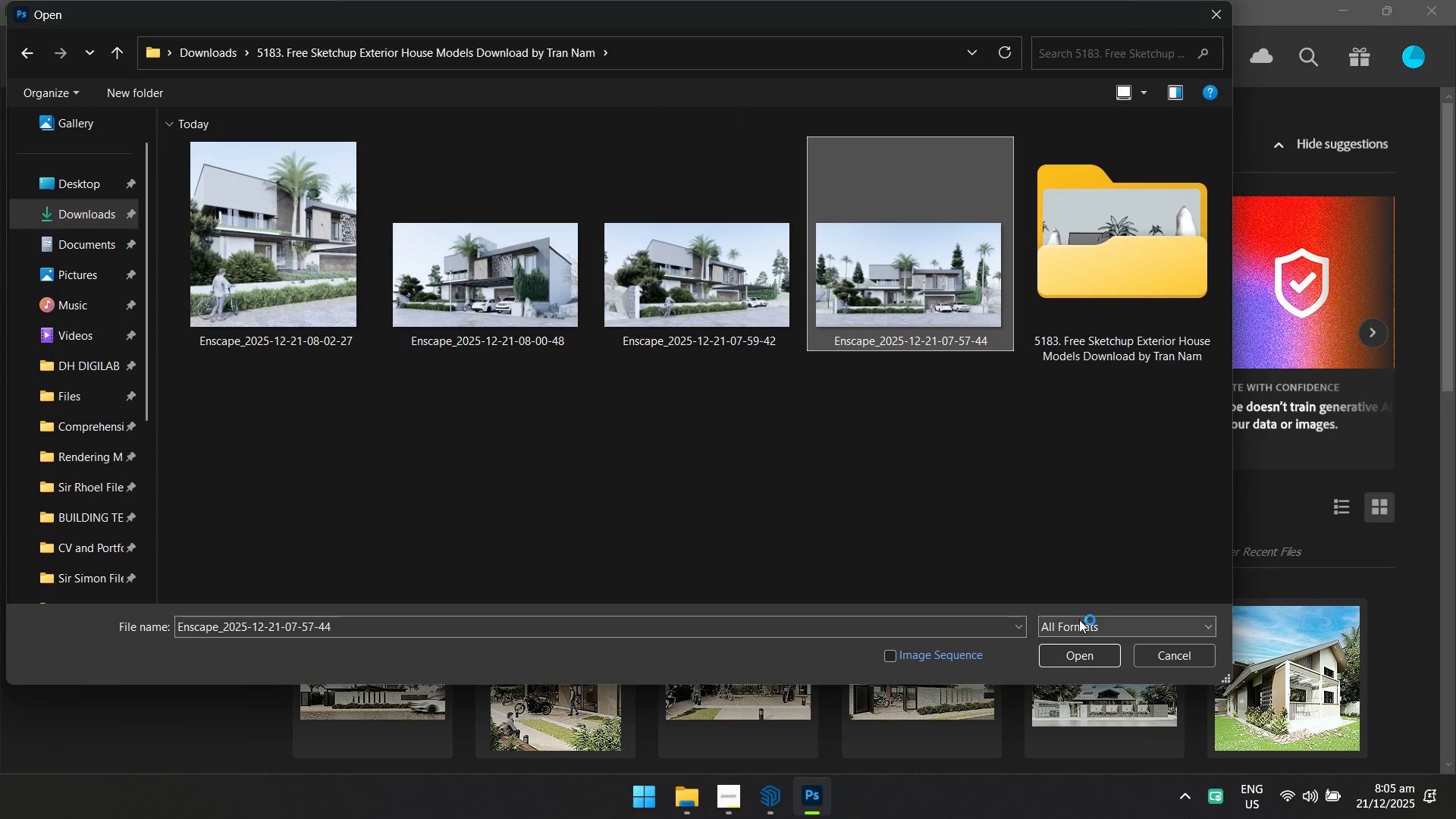 
left_click([1083, 658])
 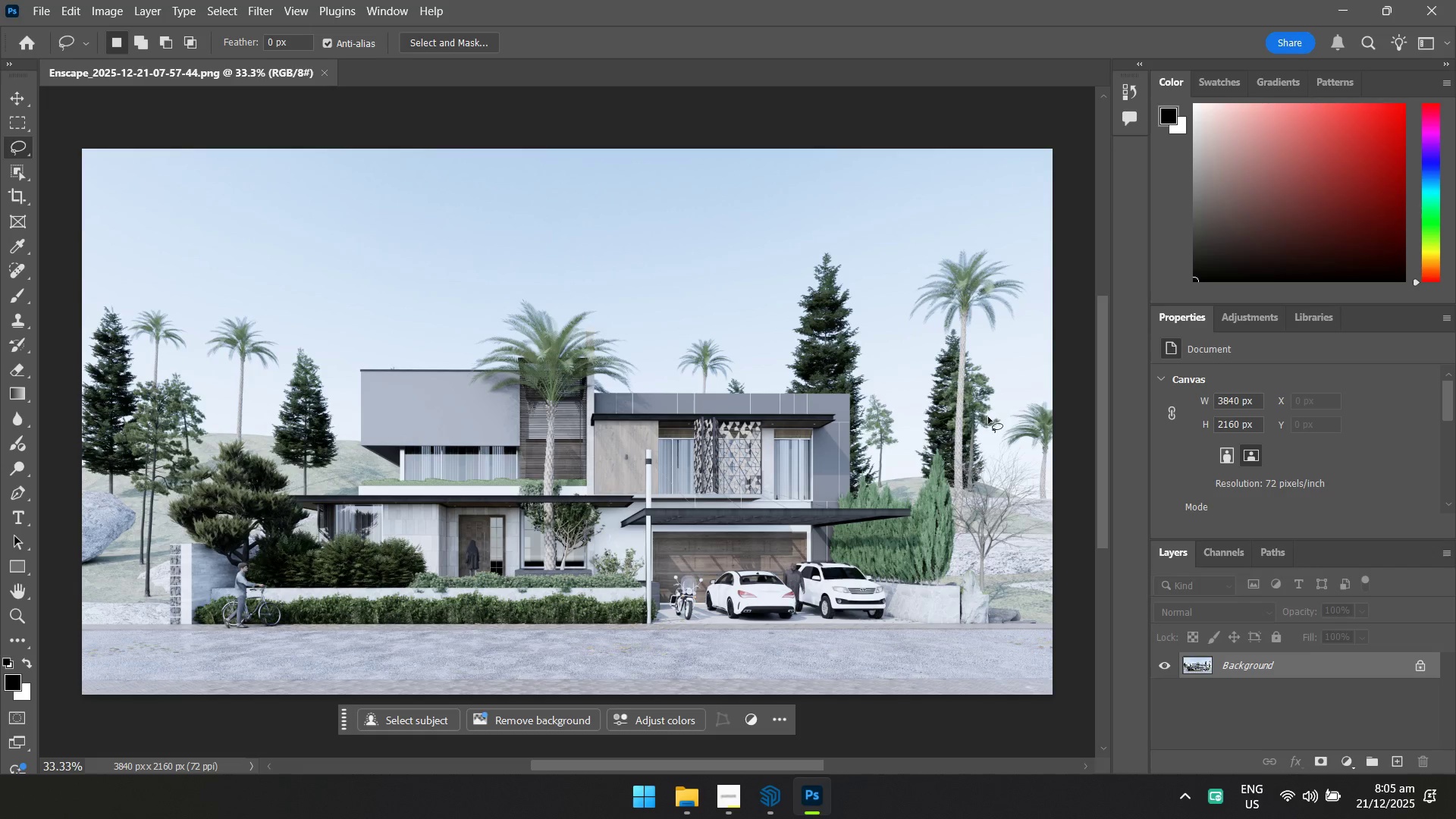 
key(Alt+AltLeft)
 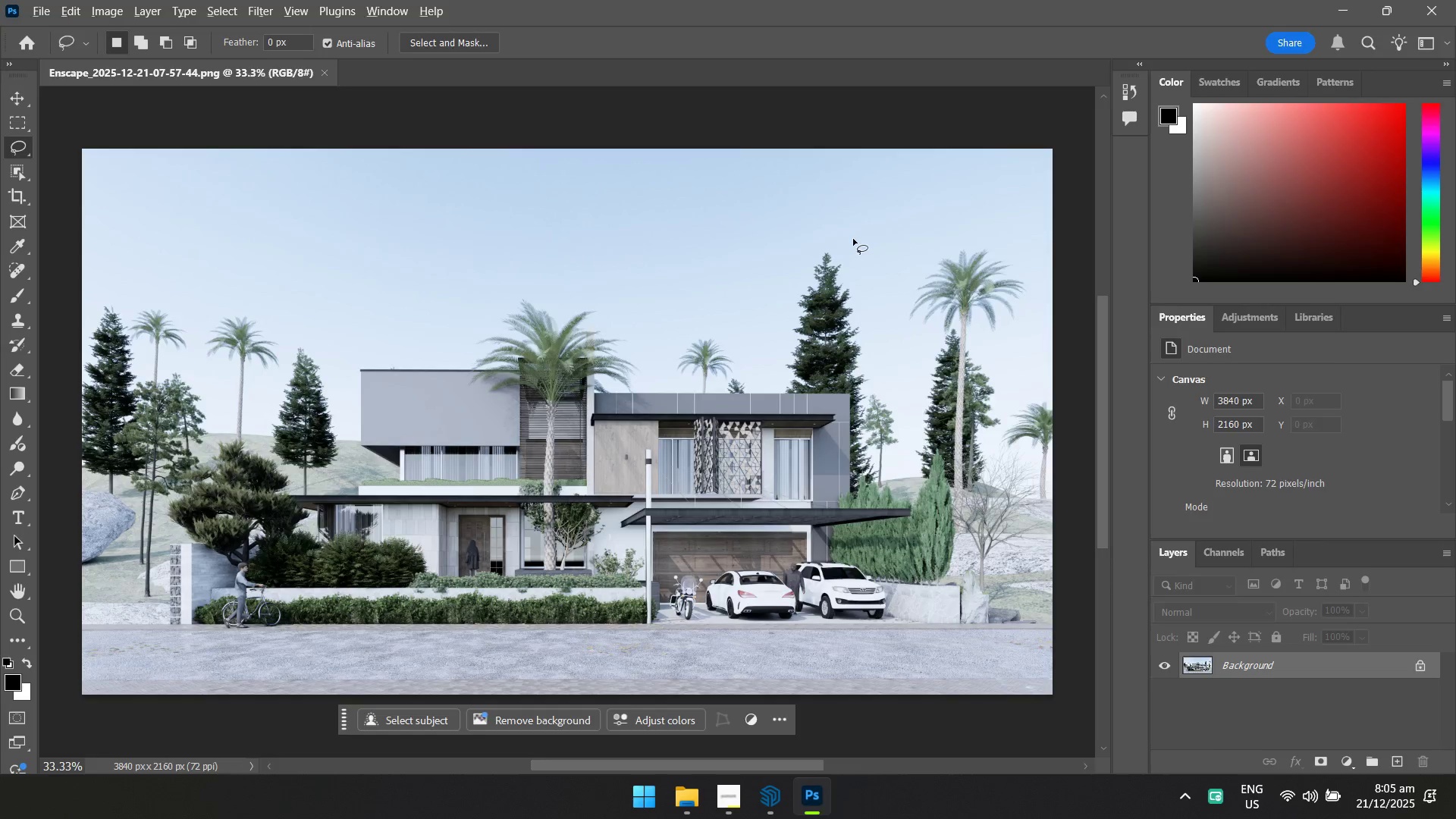 
key(Alt+Tab)
 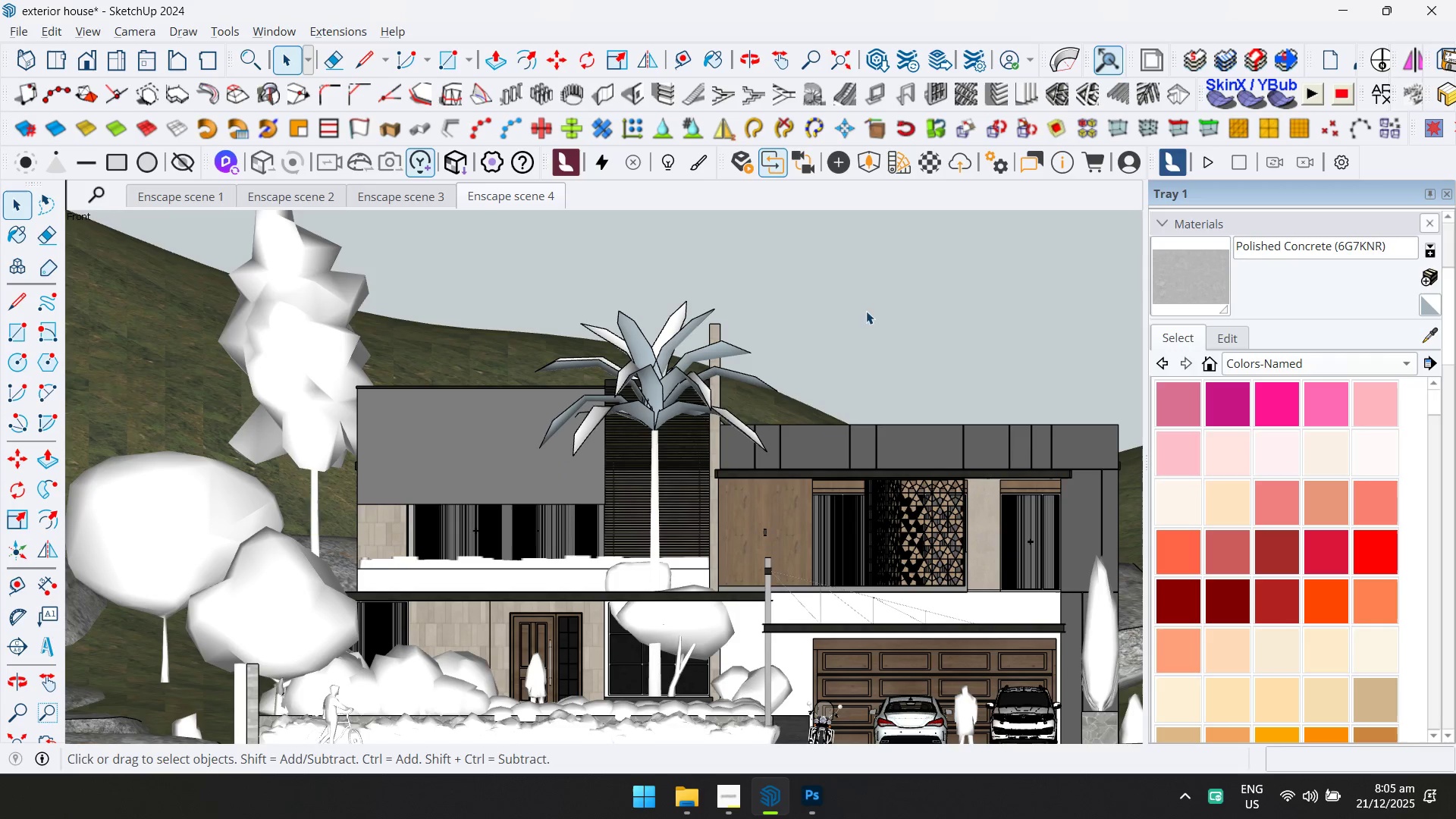 
hold_key(key=ShiftLeft, duration=1.5)
 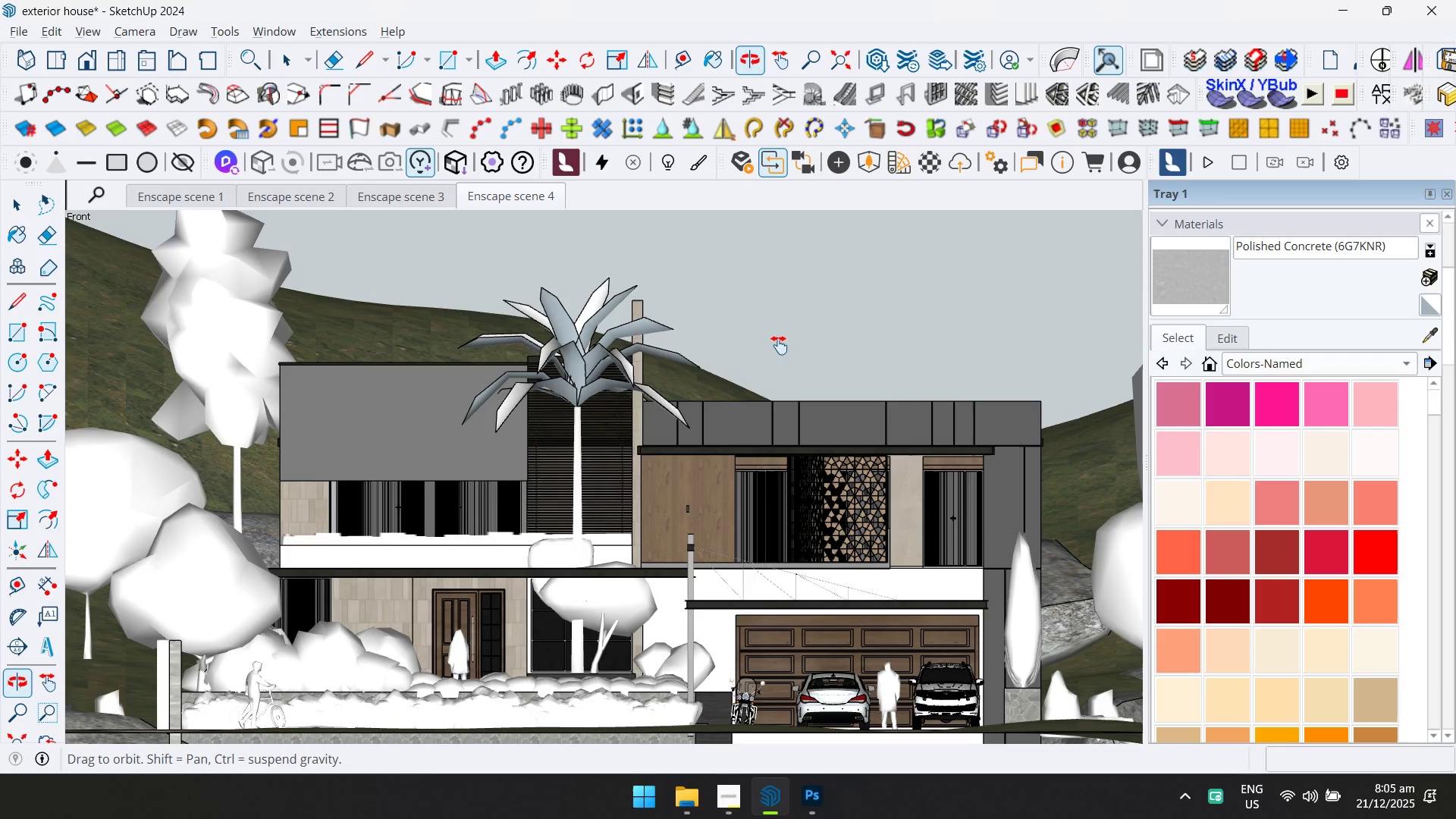 
hold_key(key=ShiftLeft, duration=1.51)
 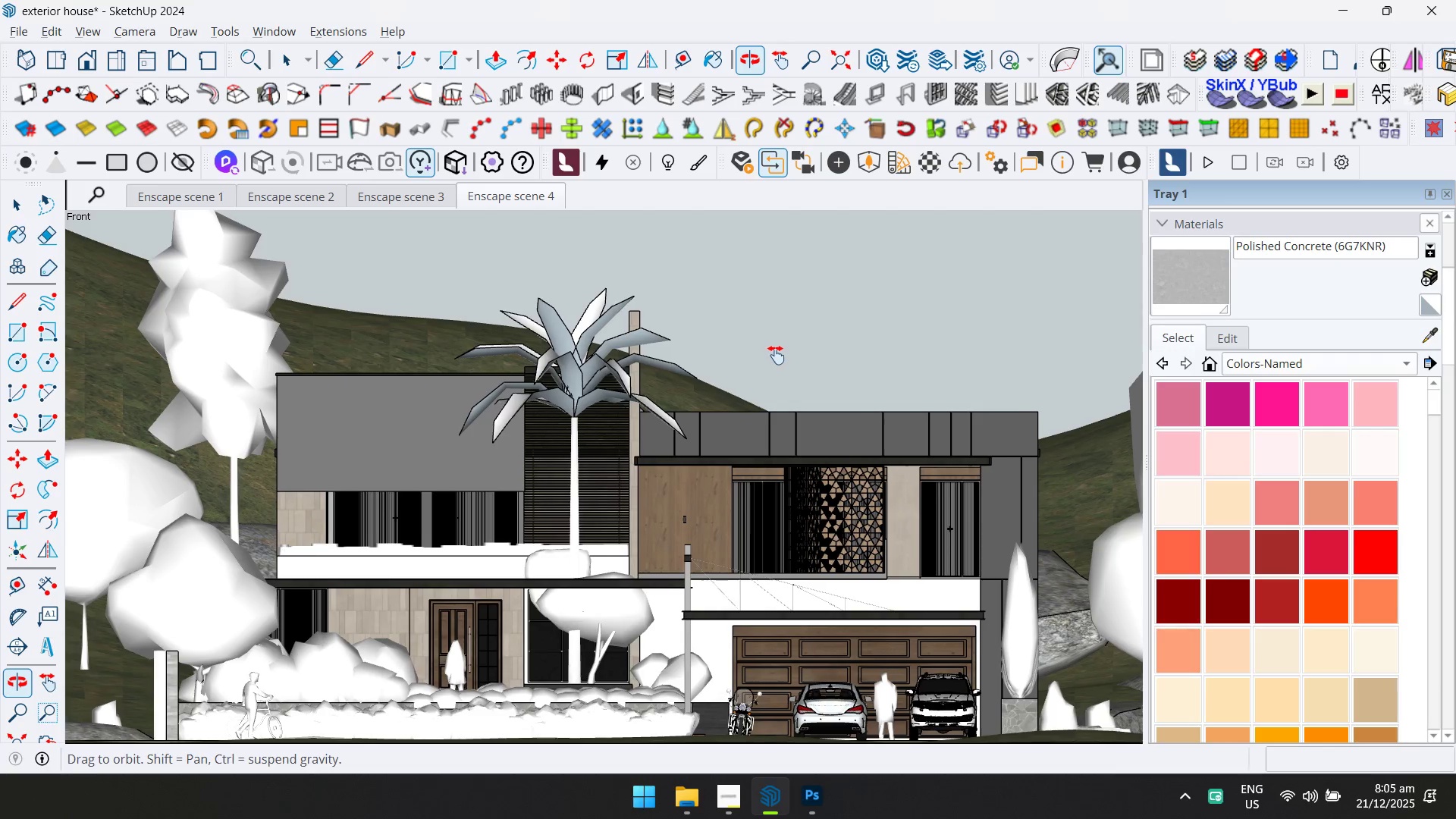 
hold_key(key=ShiftLeft, duration=1.45)
 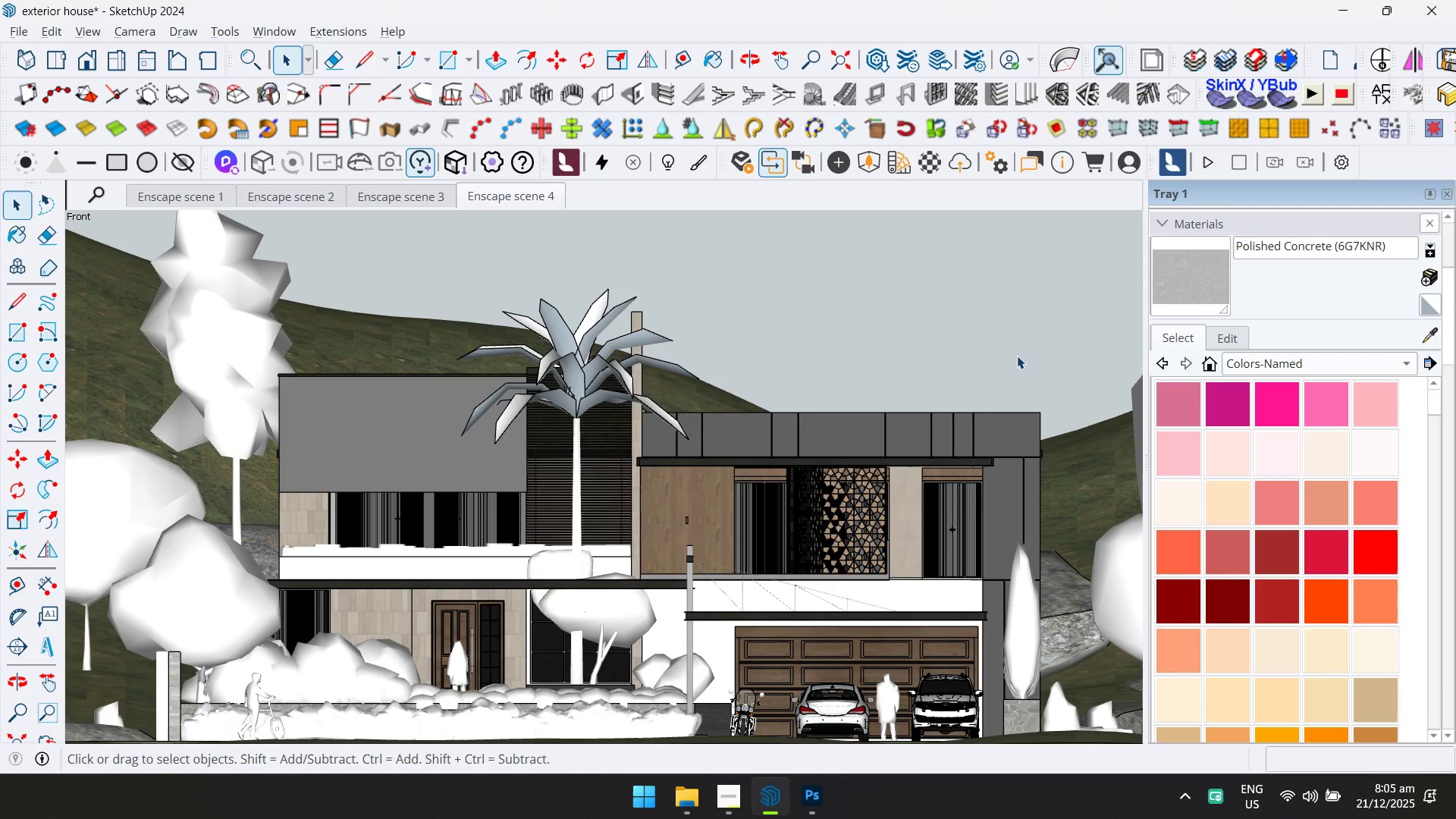 
scroll: coordinate [1451, 551], scroll_direction: down, amount: 5.0
 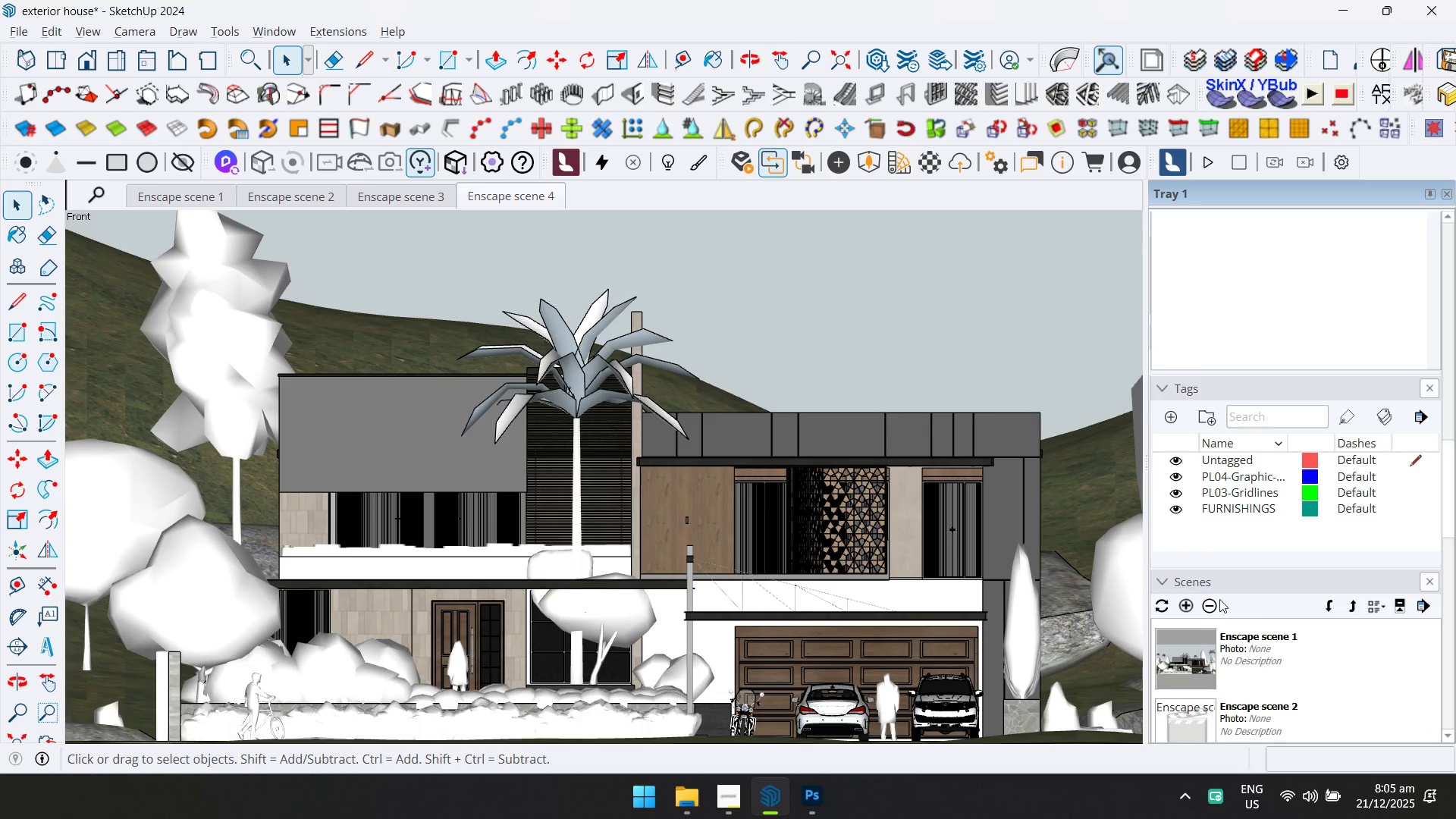 
left_click([1188, 604])
 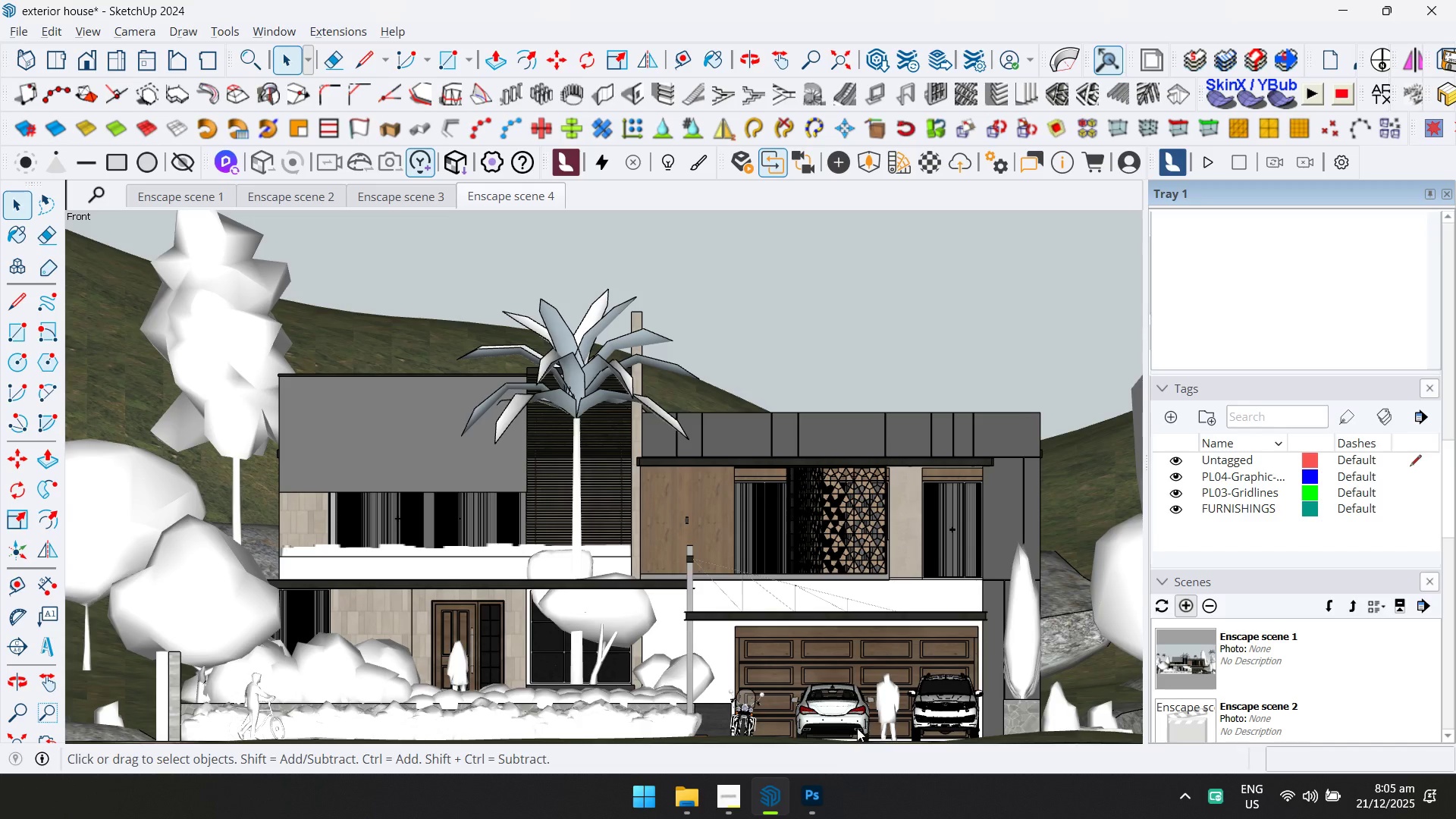 
left_click([799, 801])
 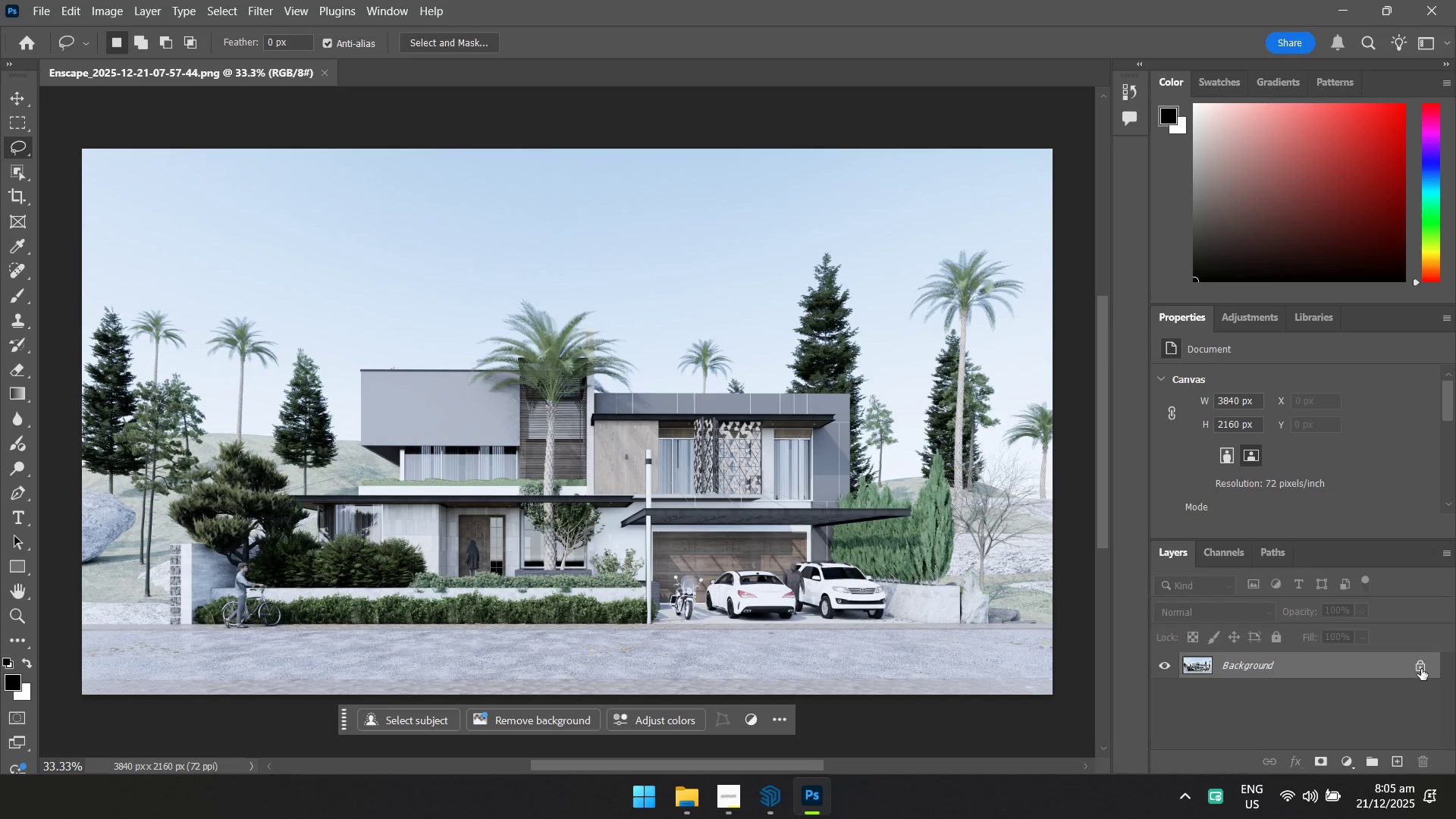 
left_click([1421, 669])
 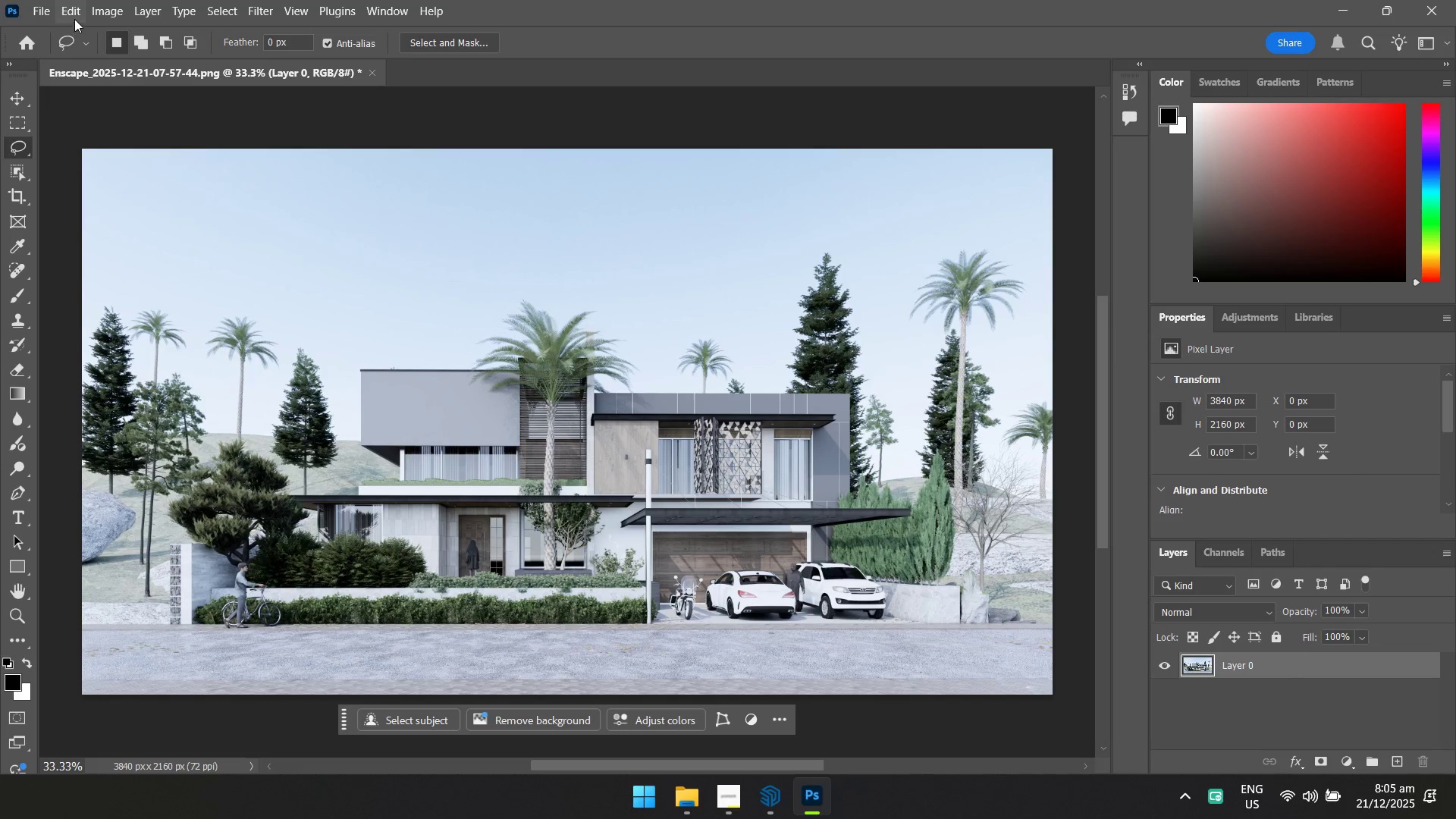 
wait(5.03)
 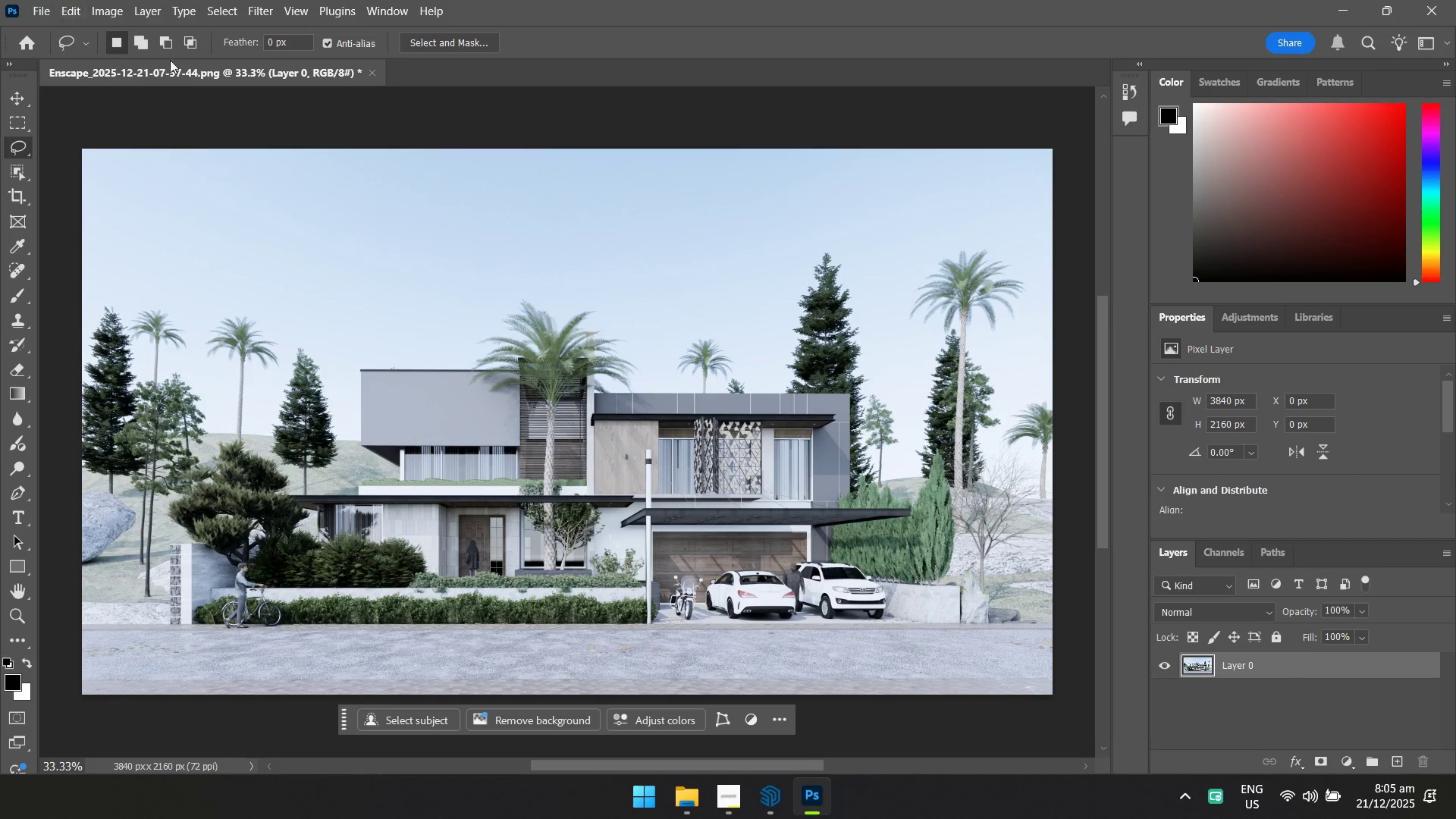 
key(Control+Shift+A)
 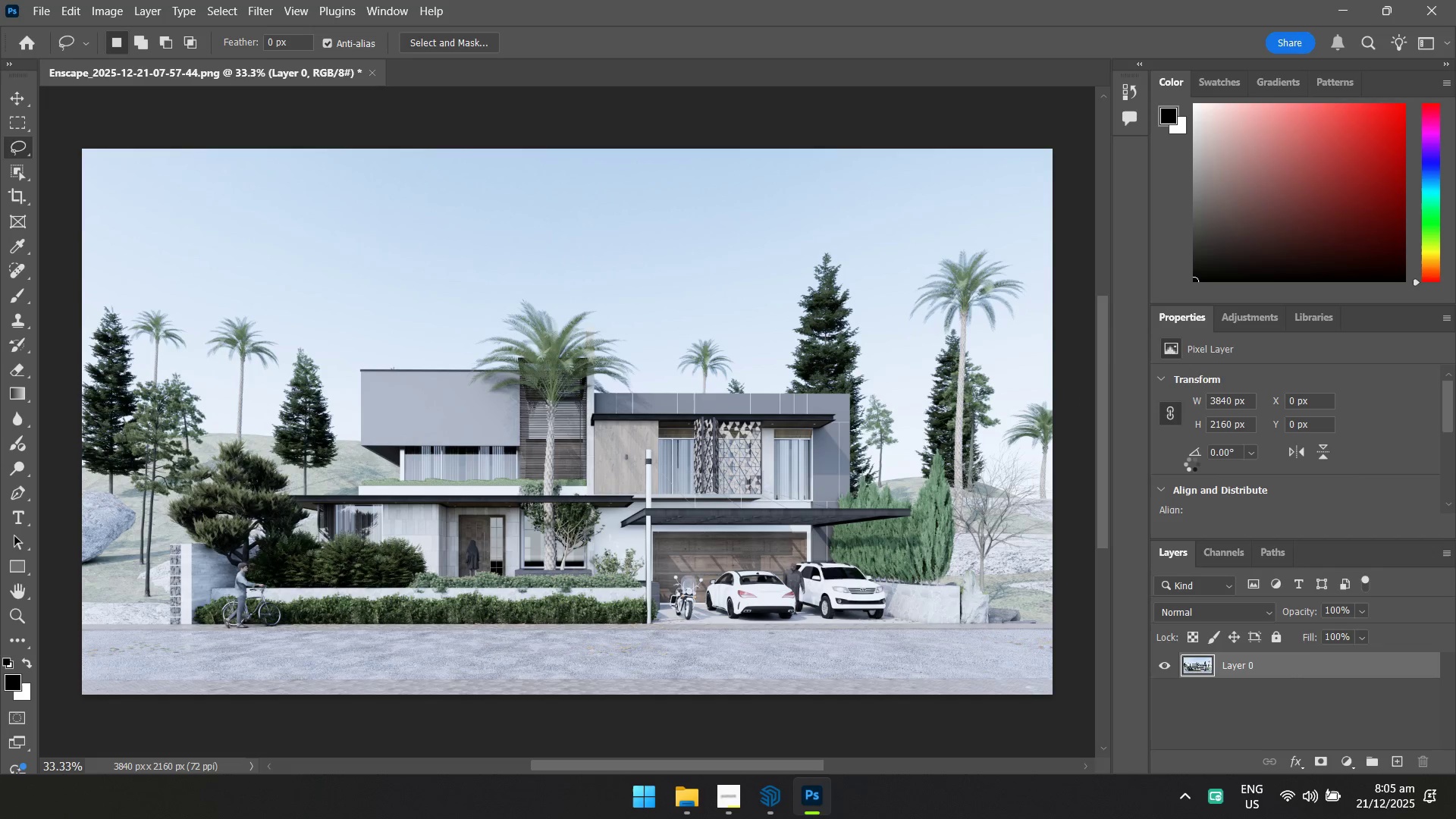 
key(Alt+Tab)
 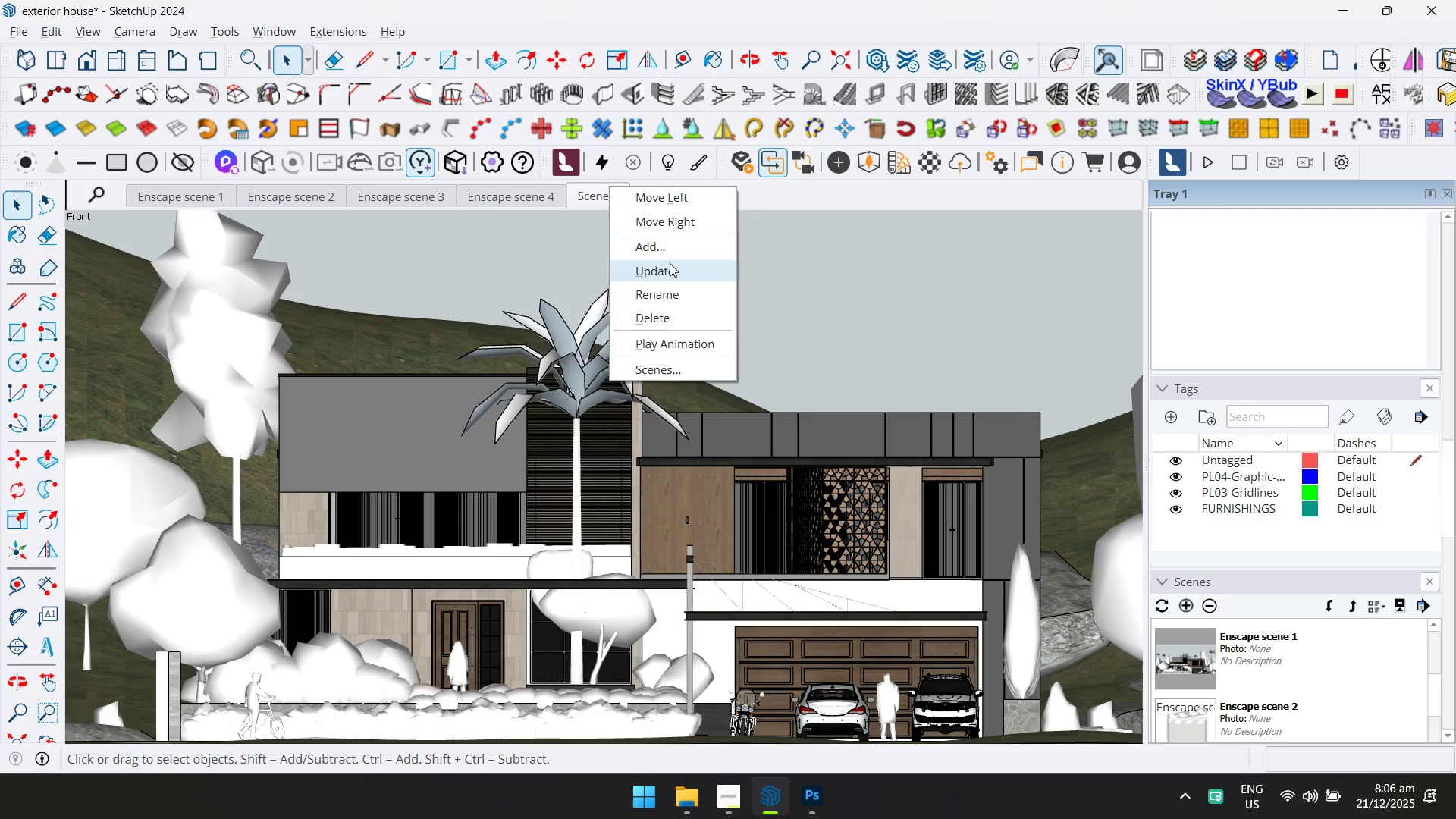 
wait(5.09)
 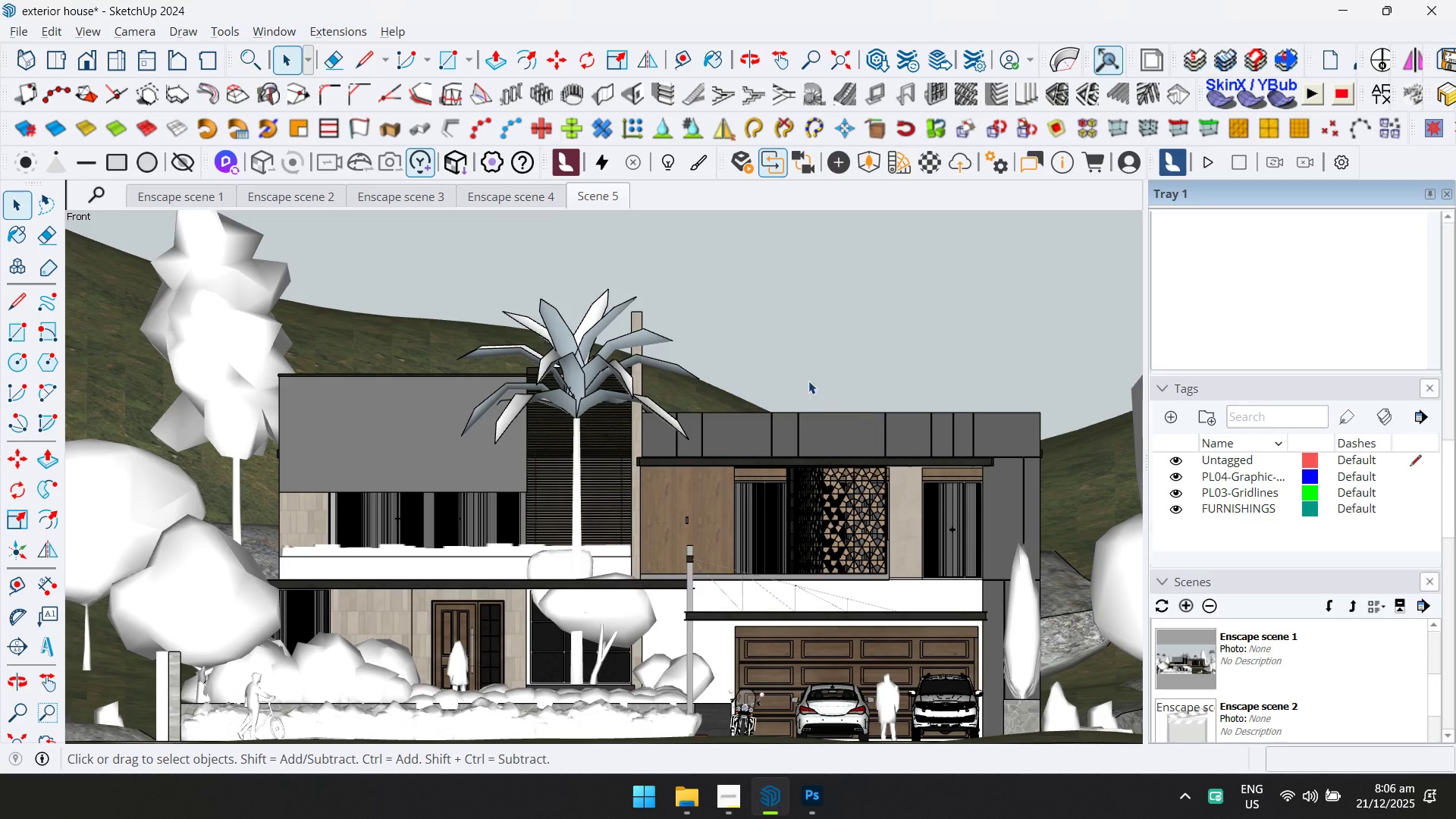 
left_click([890, 14])
 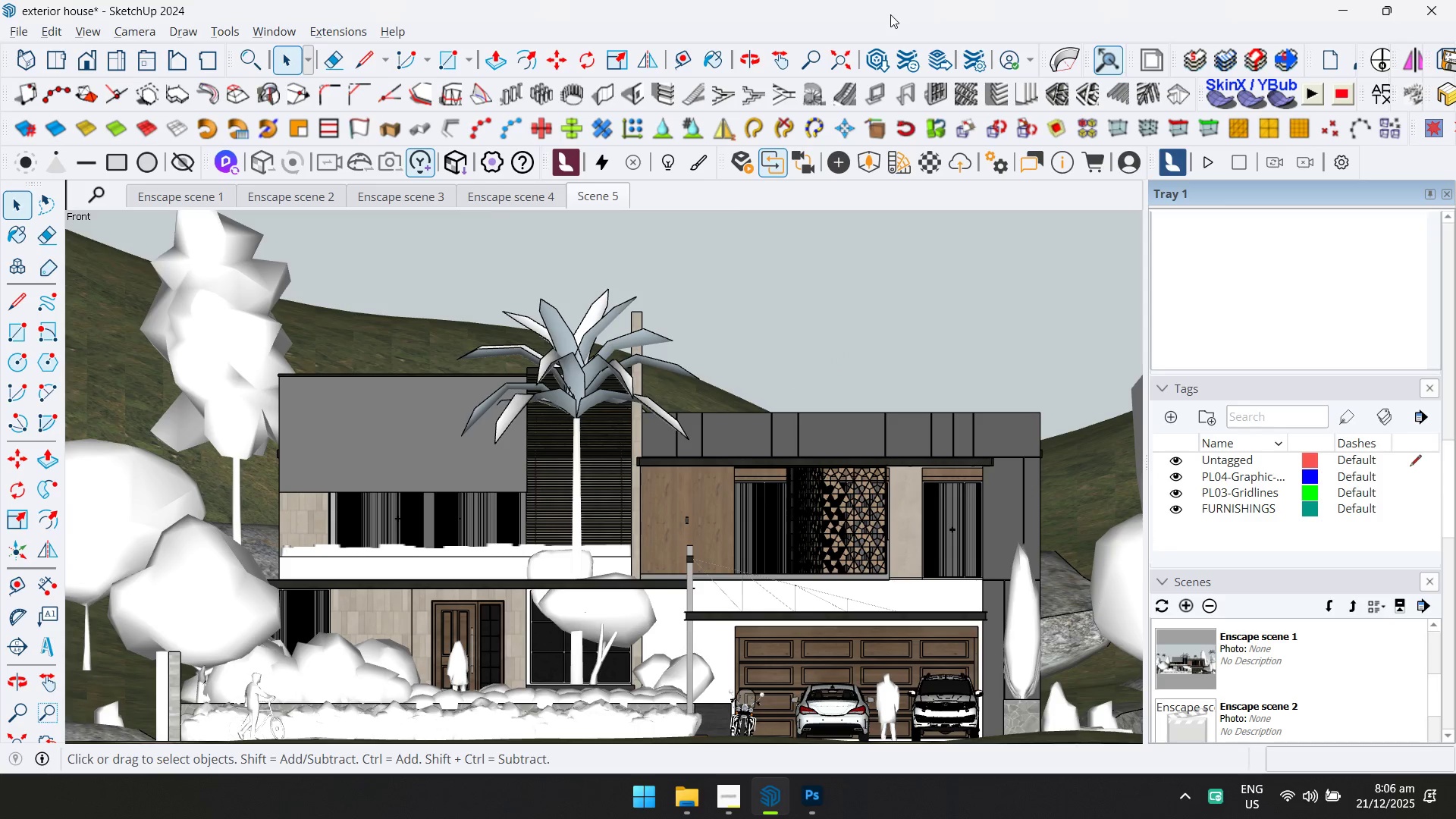 
key(Alt+AltLeft)
 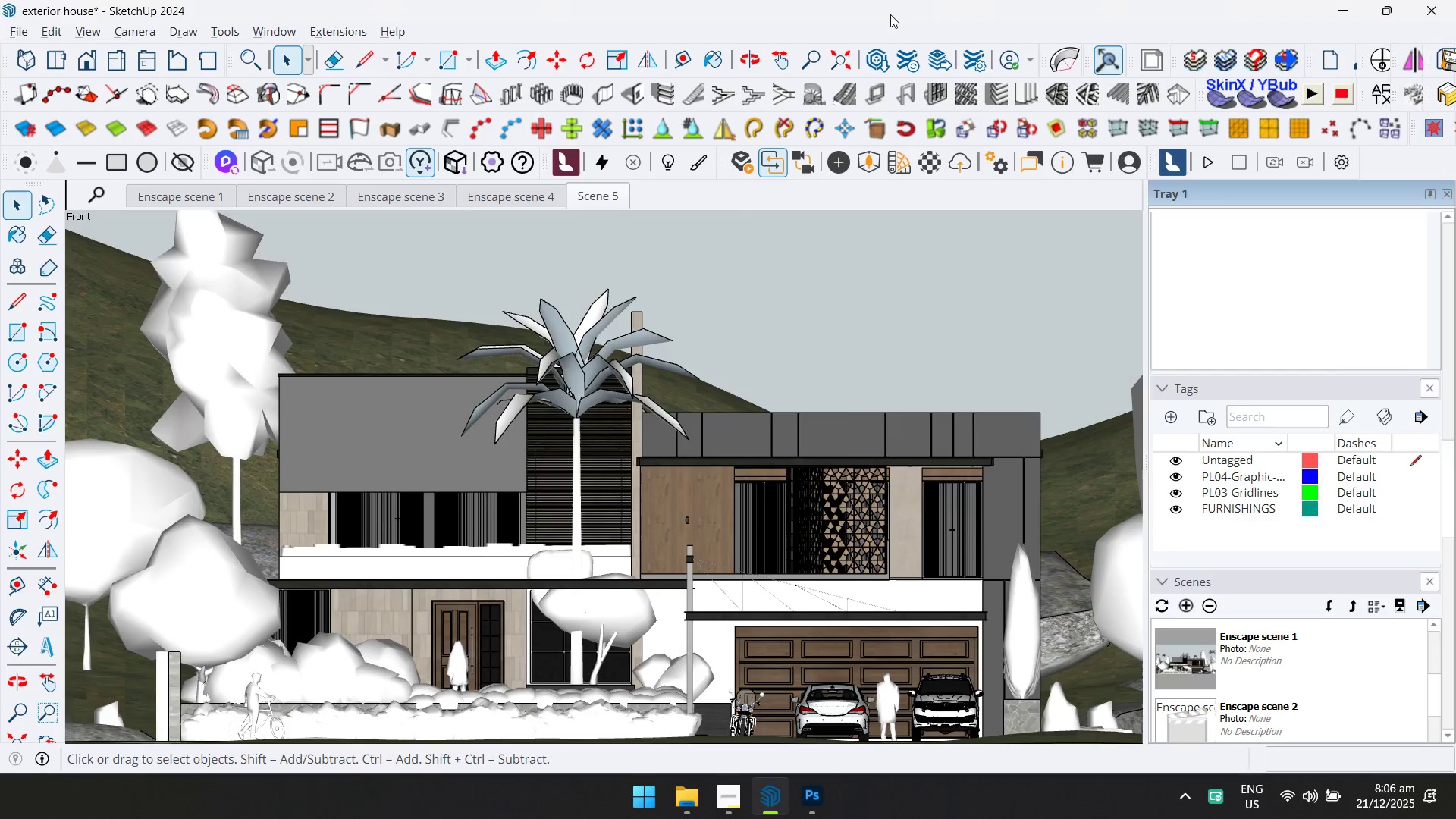 
key(Alt+Tab)
 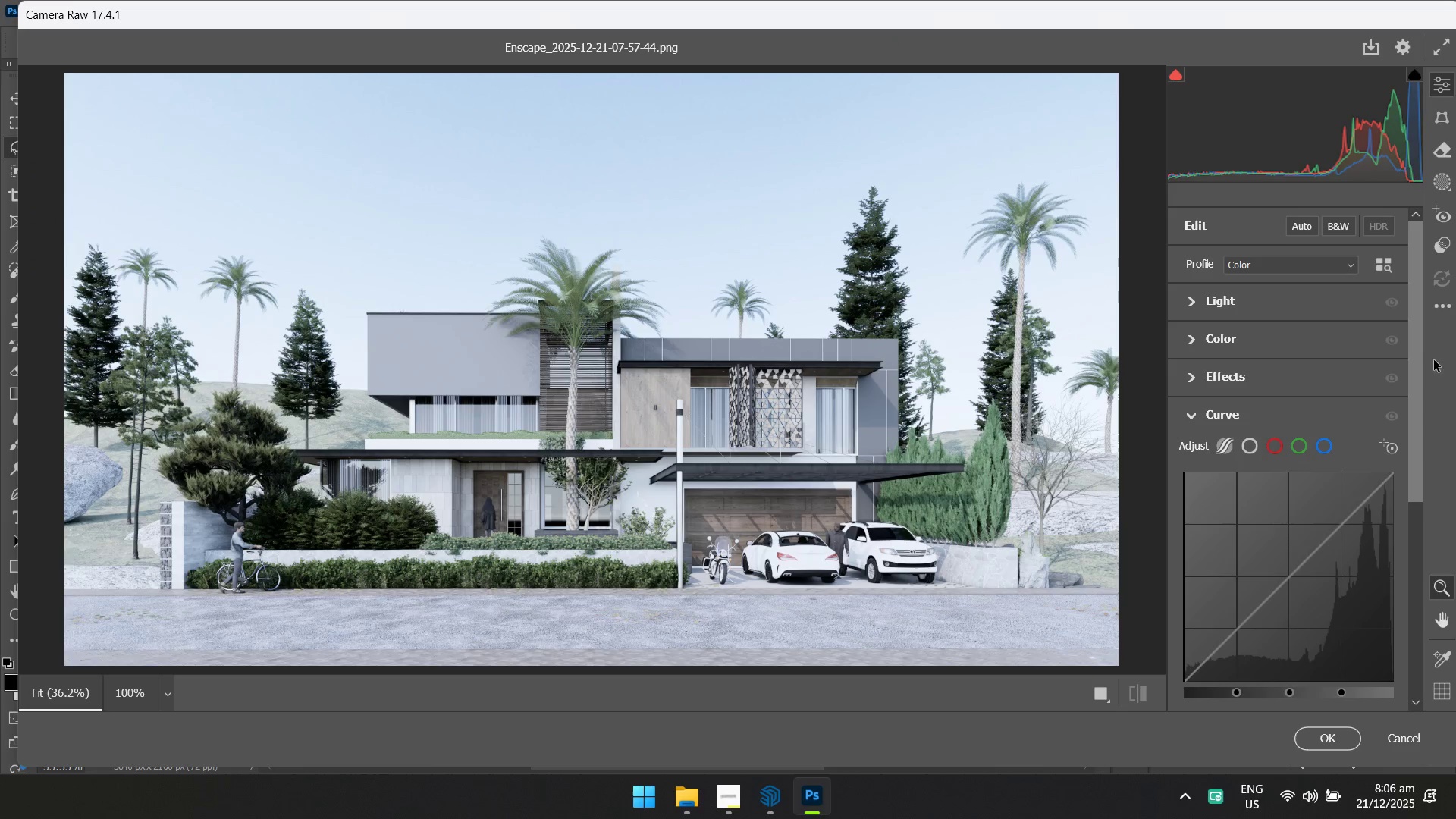 
left_click([1449, 303])
 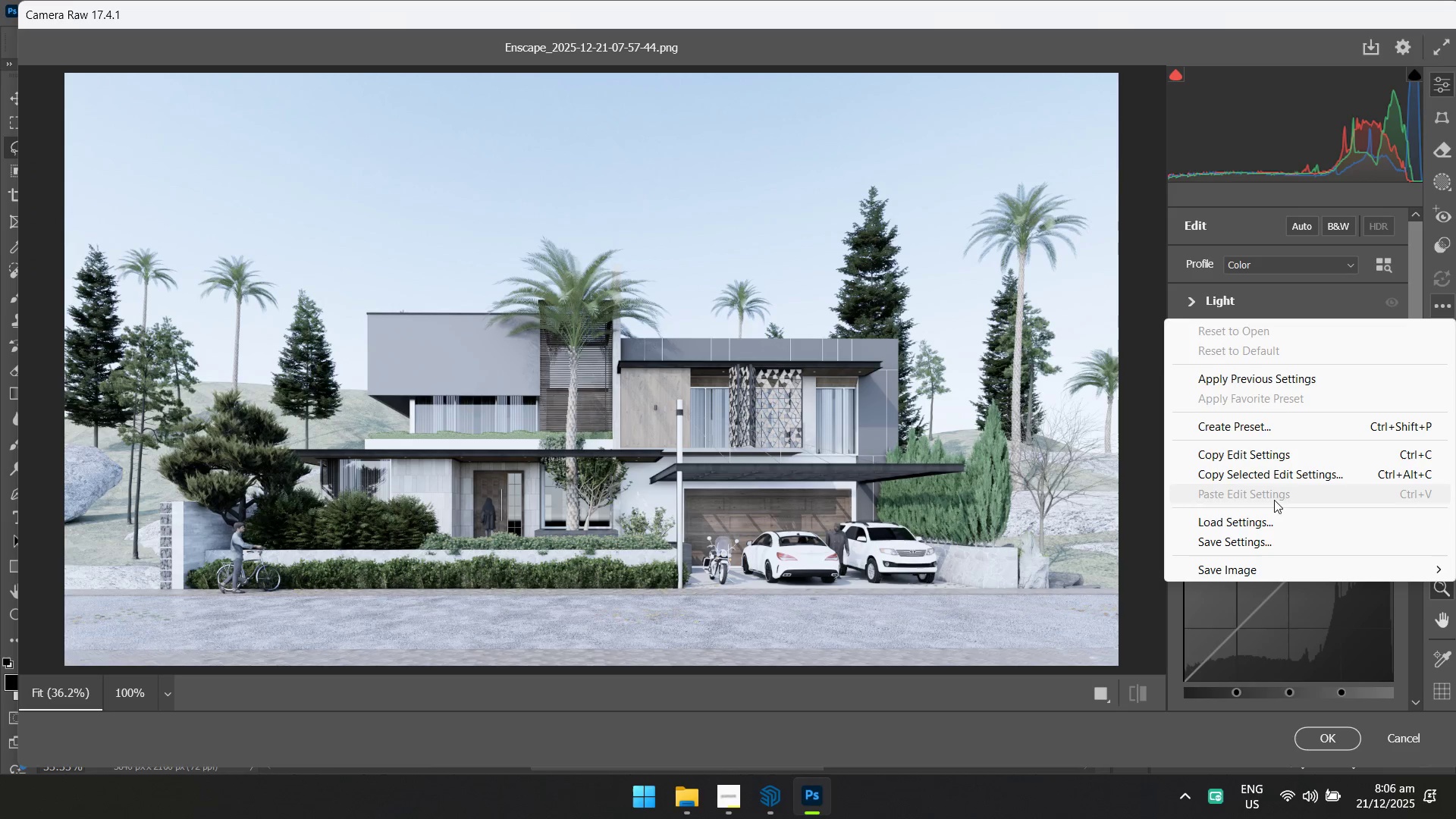 
left_click([1260, 525])
 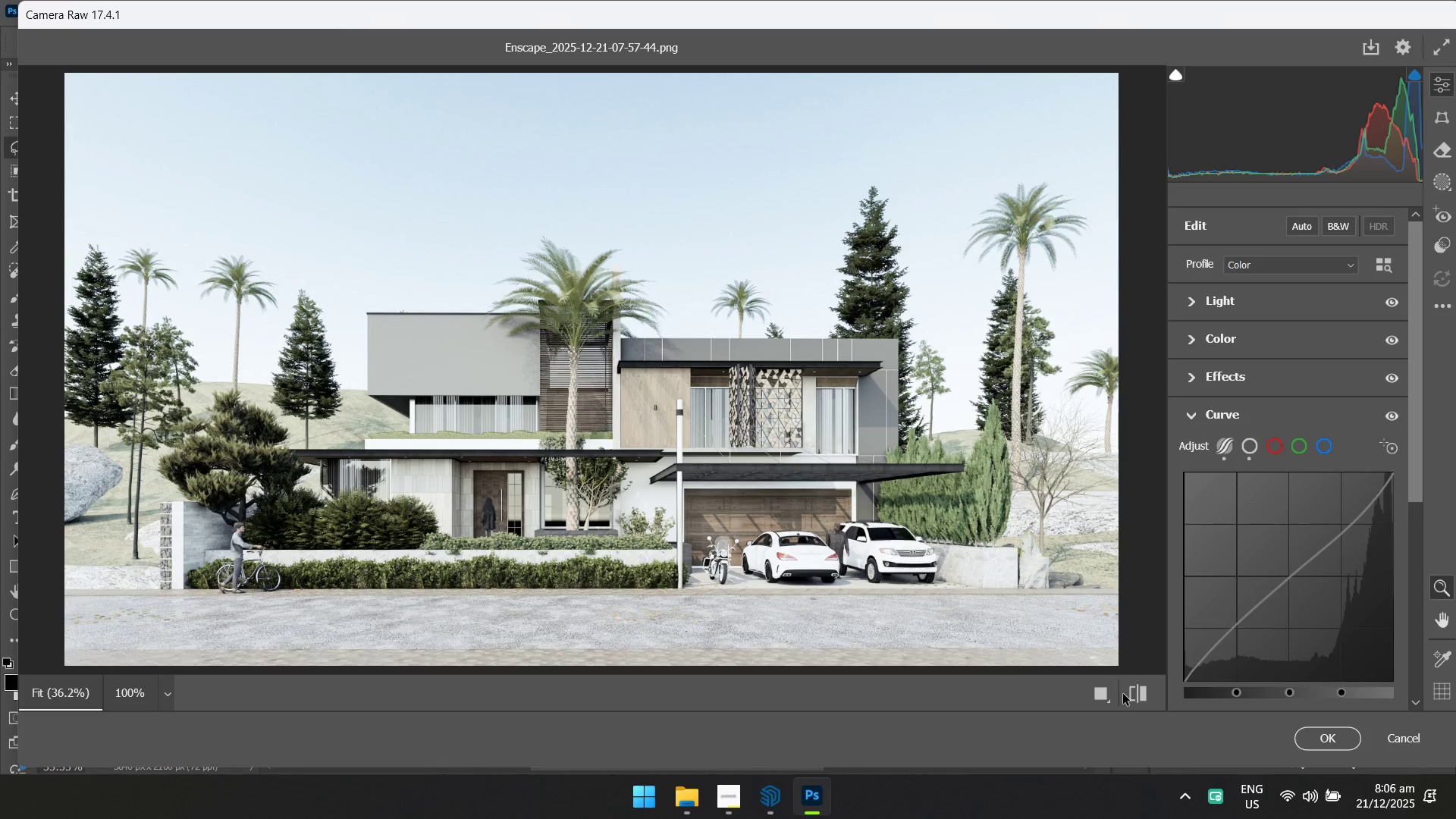 
wait(8.88)
 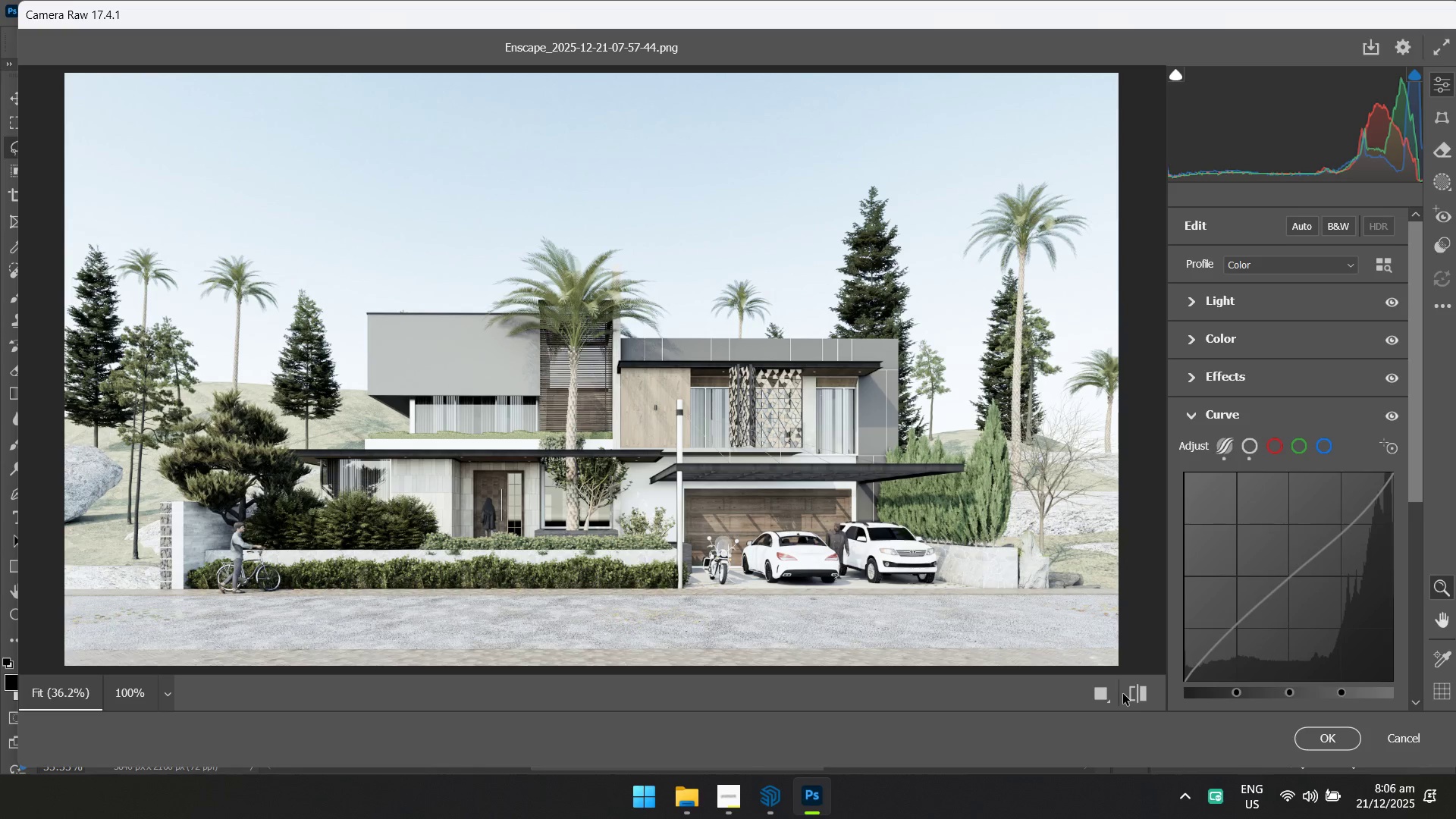 
left_click([1323, 750])
 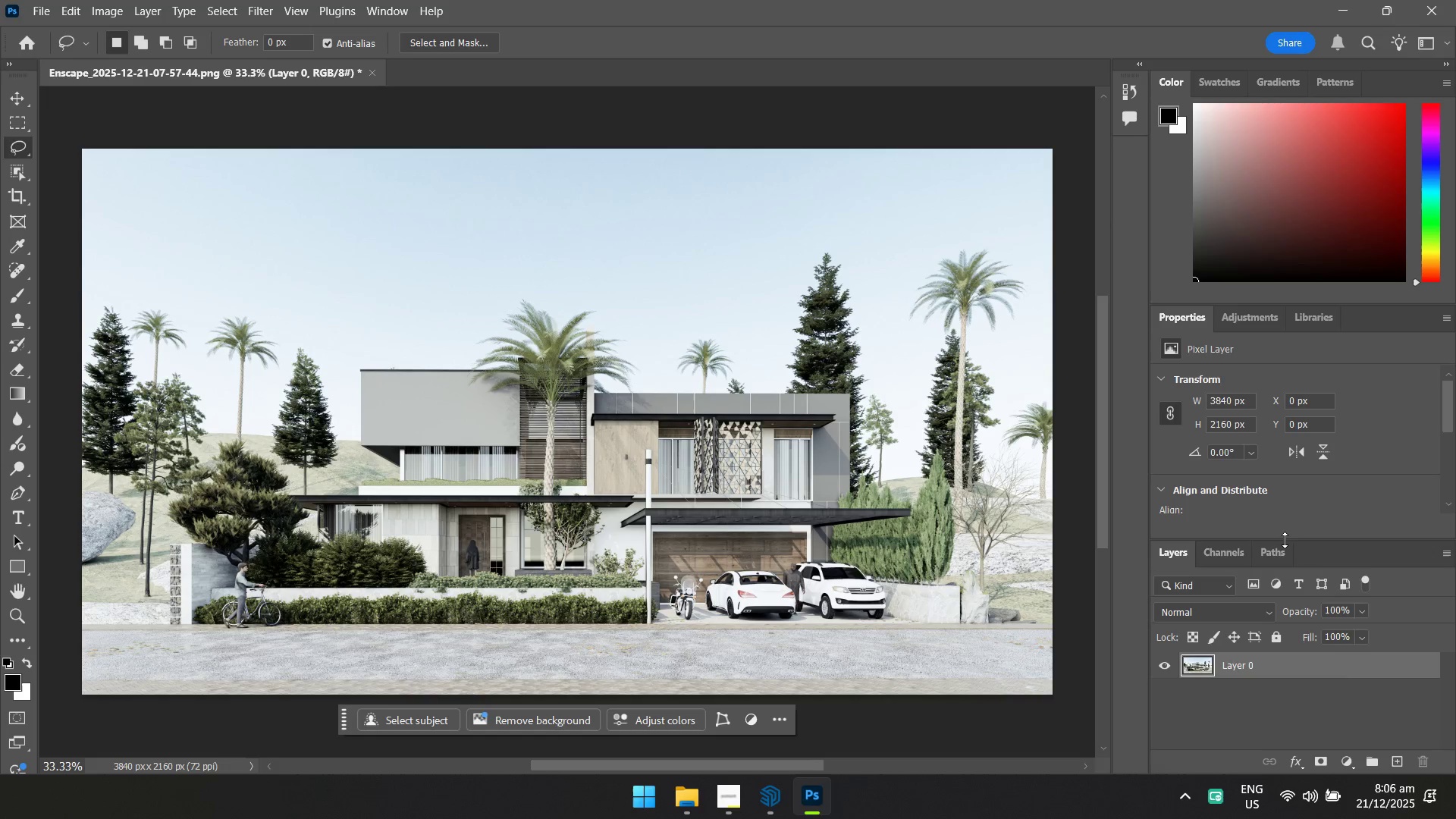 
key(Control+S)
 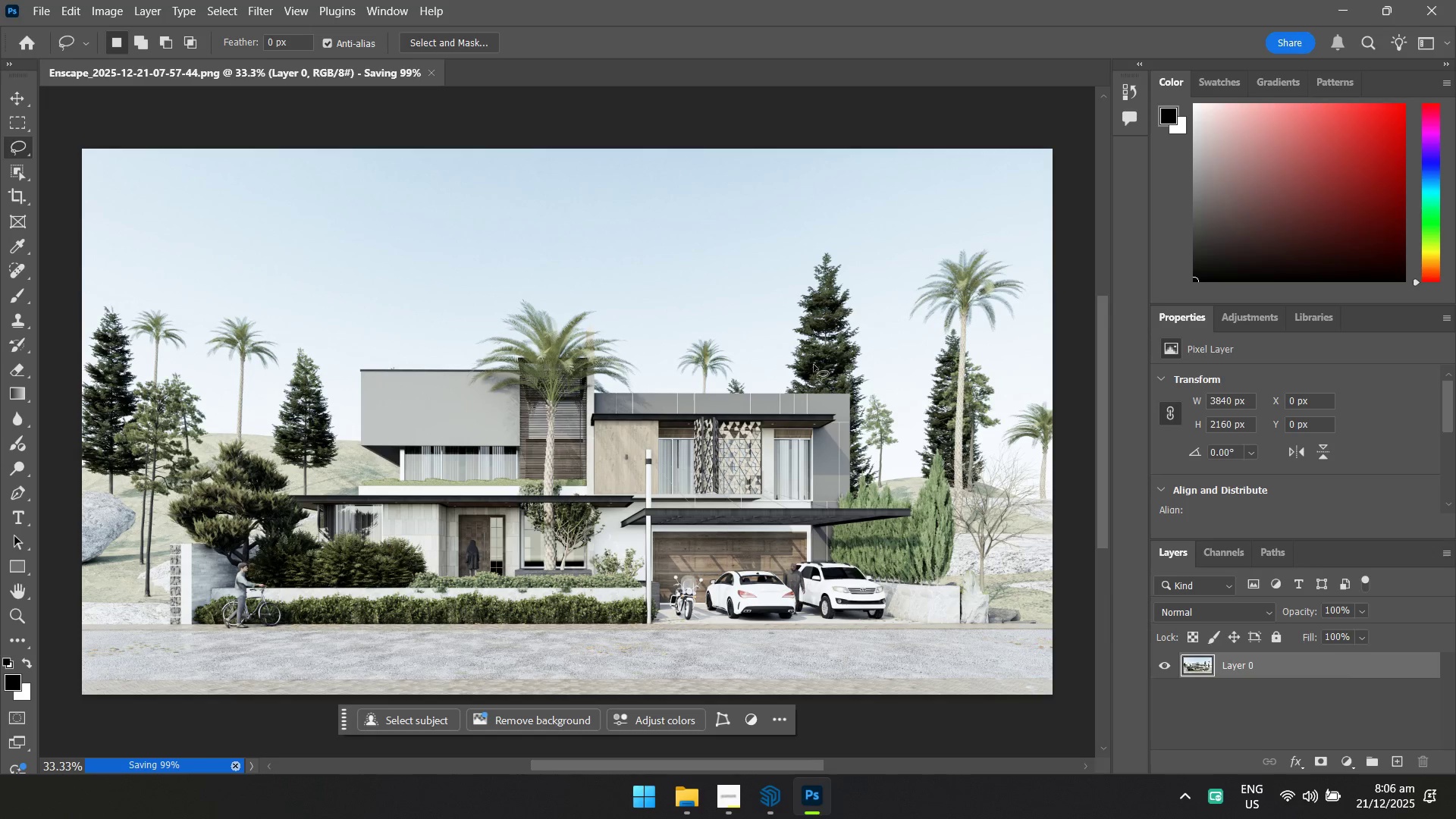 
left_click([693, 793])
 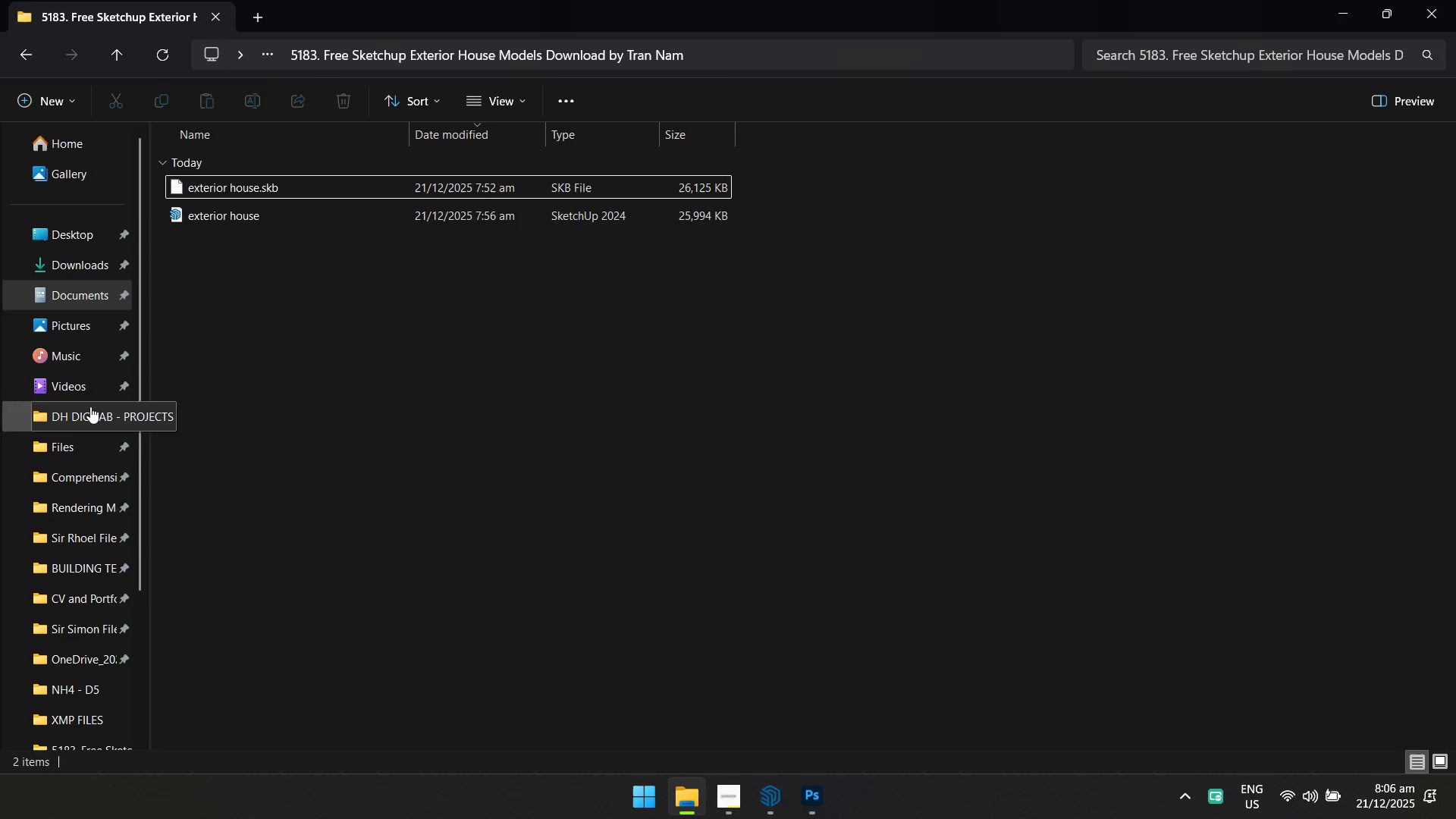 
left_click([89, 501])
 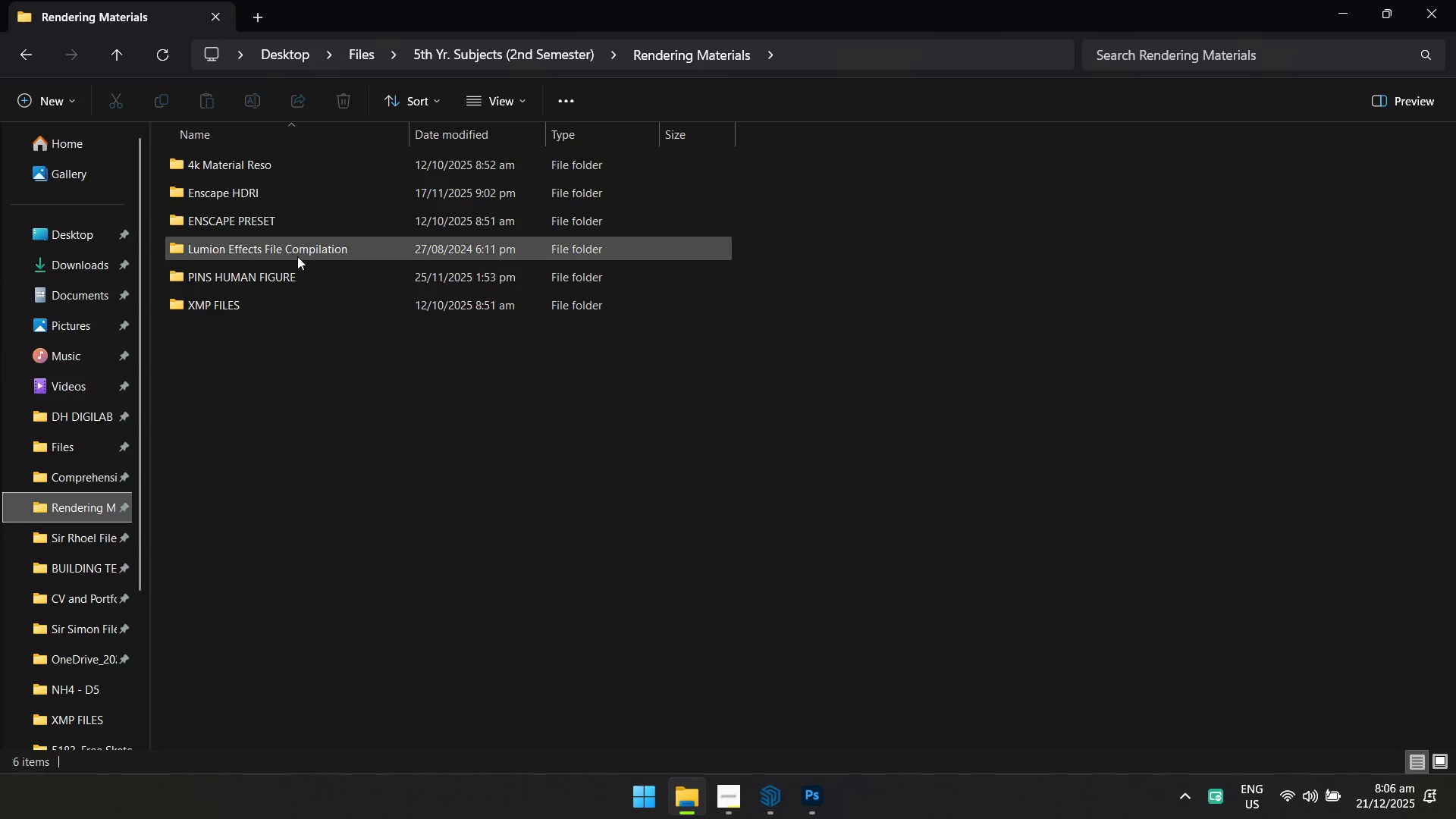 
double_click([291, 271])
 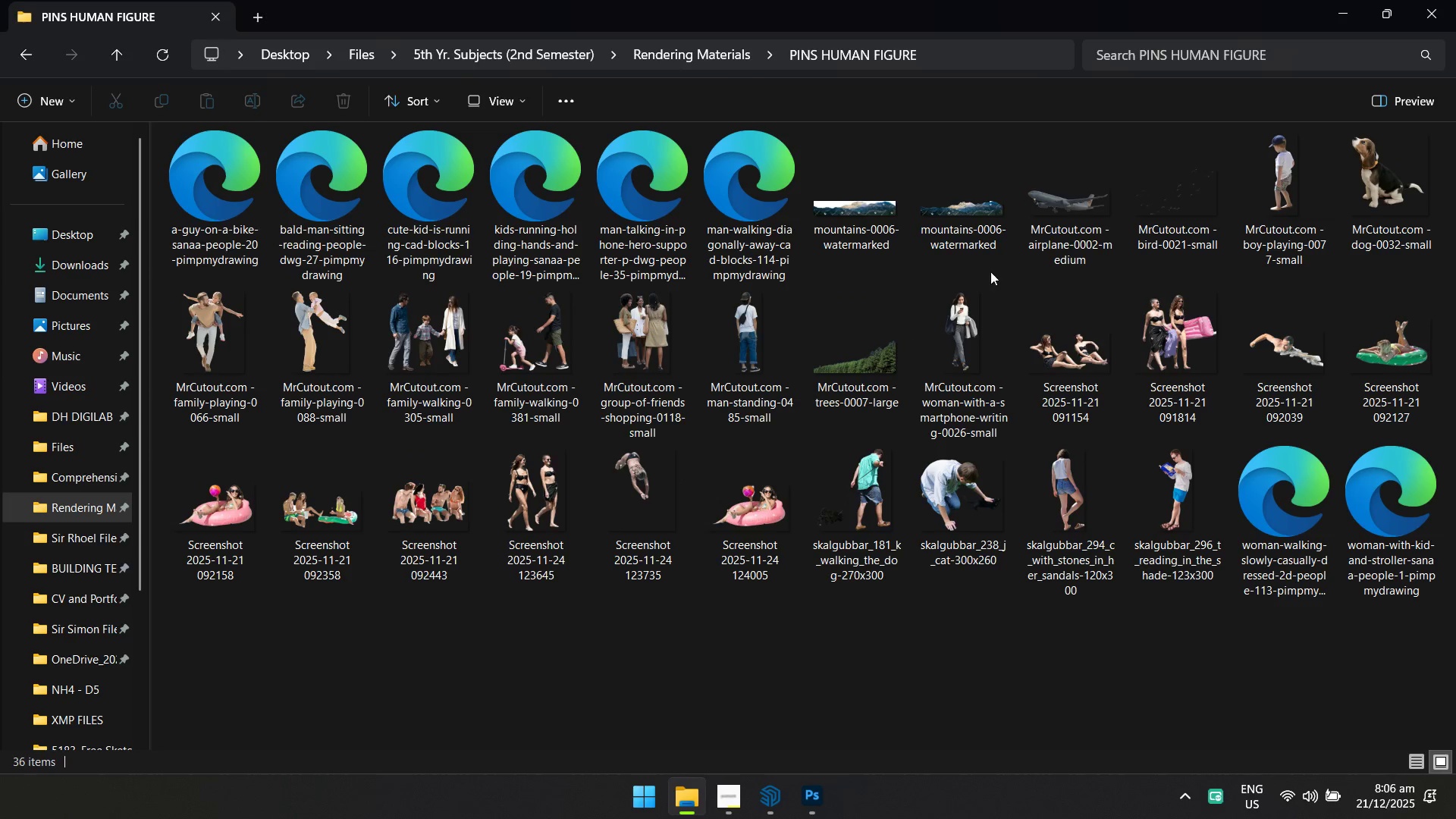 
left_click_drag(start_coordinate=[1191, 180], to_coordinate=[711, 311])
 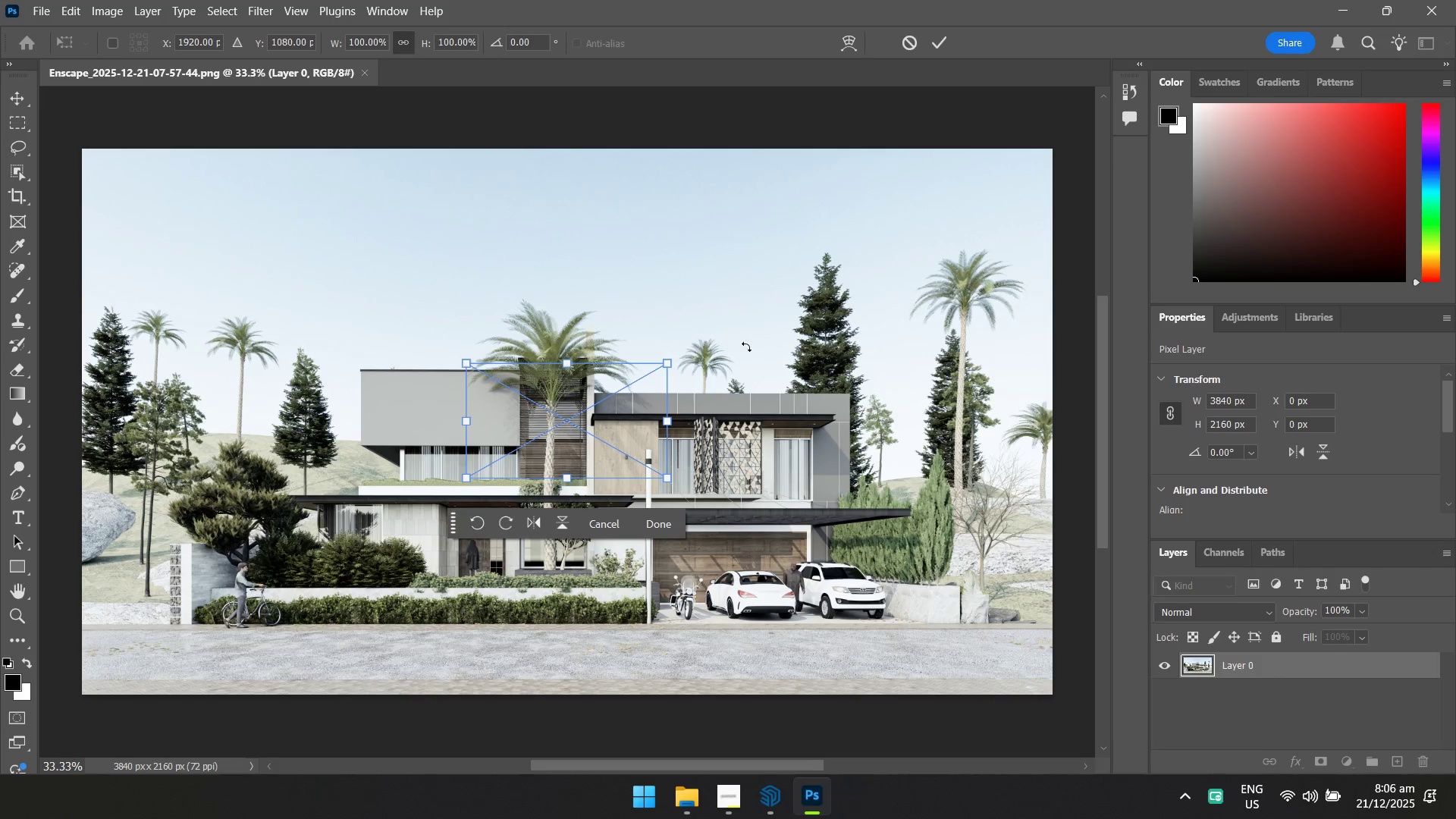 
right_click([620, 413])
 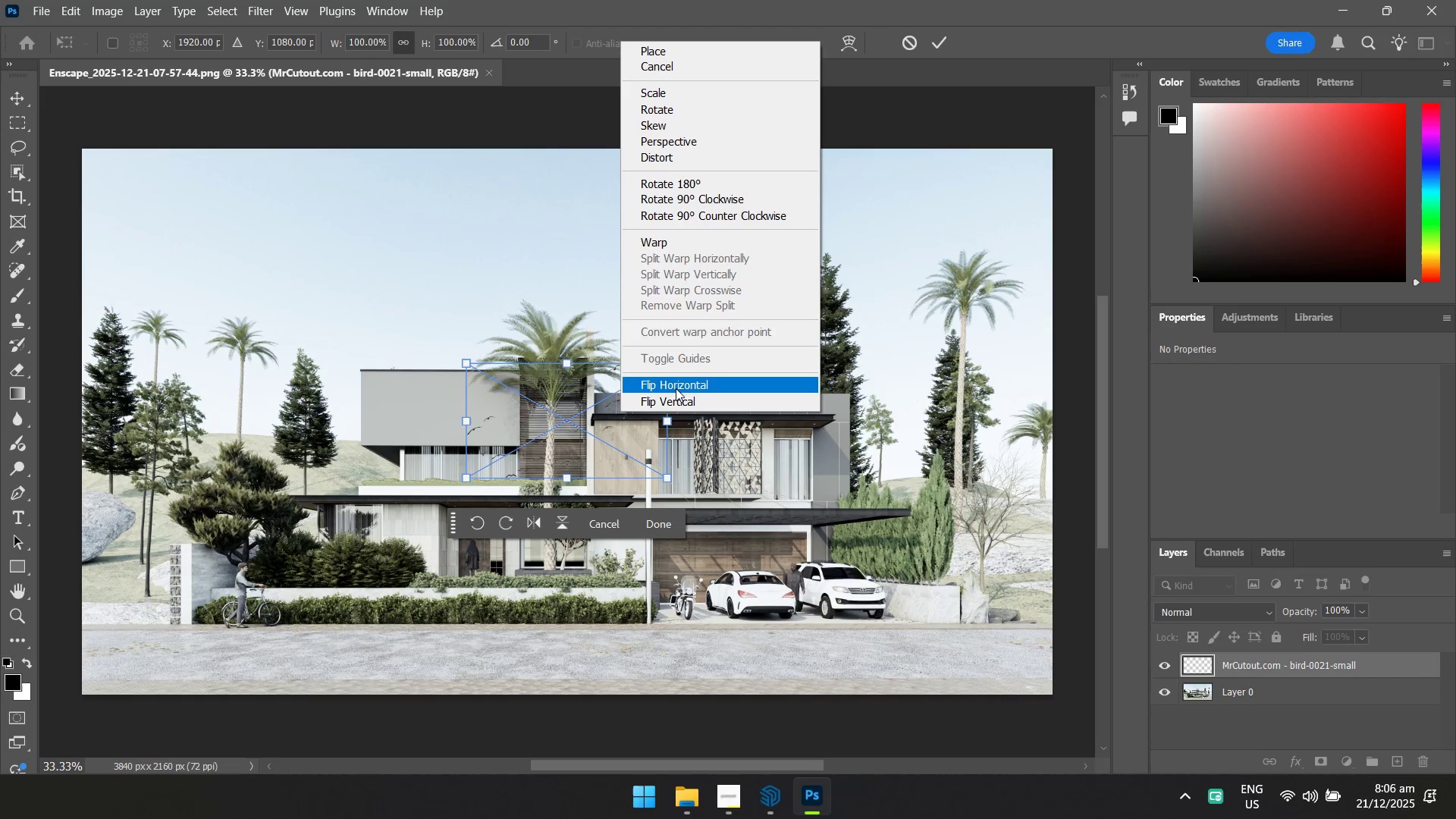 
left_click([676, 386])
 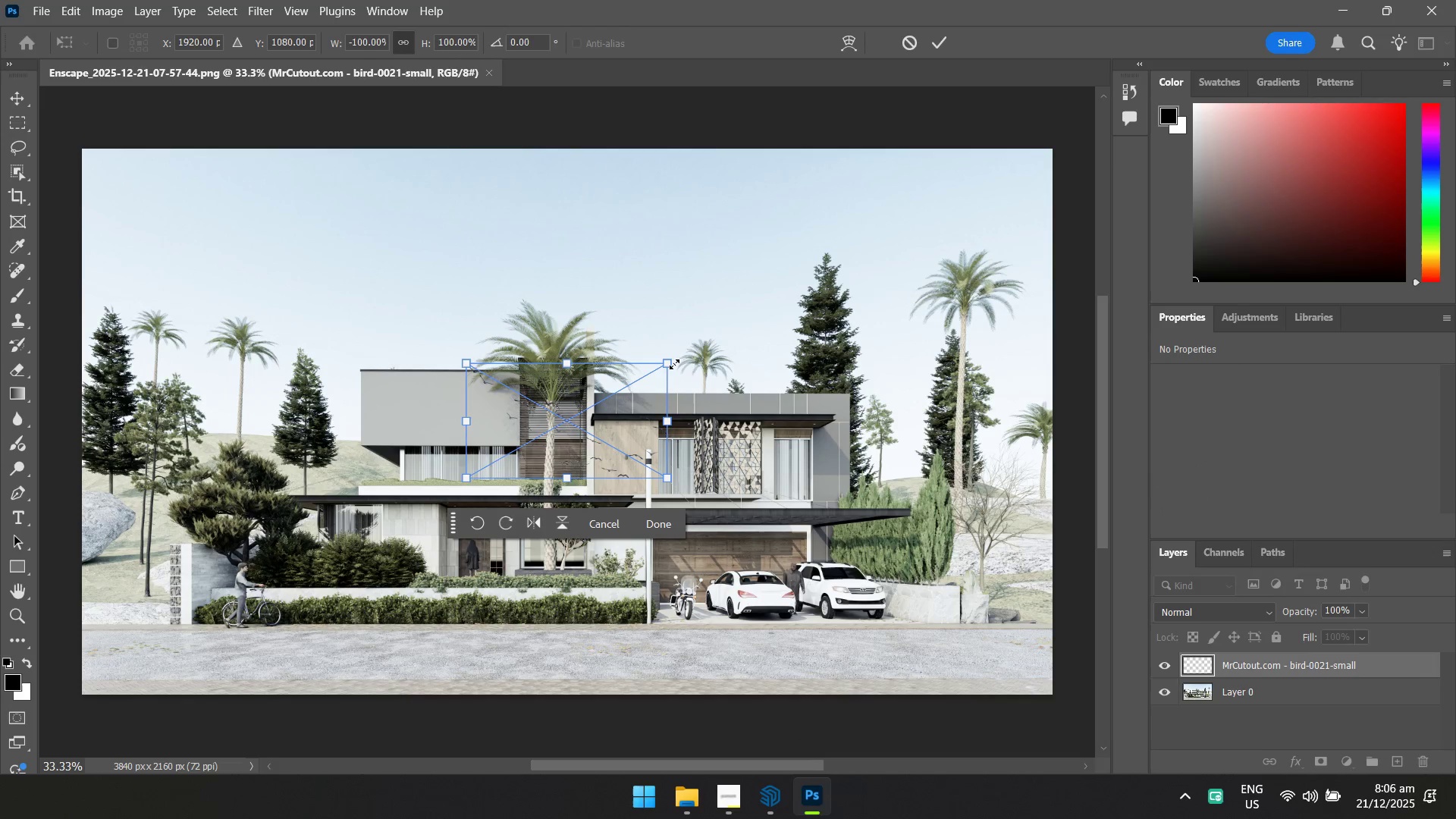 
left_click_drag(start_coordinate=[669, 362], to_coordinate=[566, 408])
 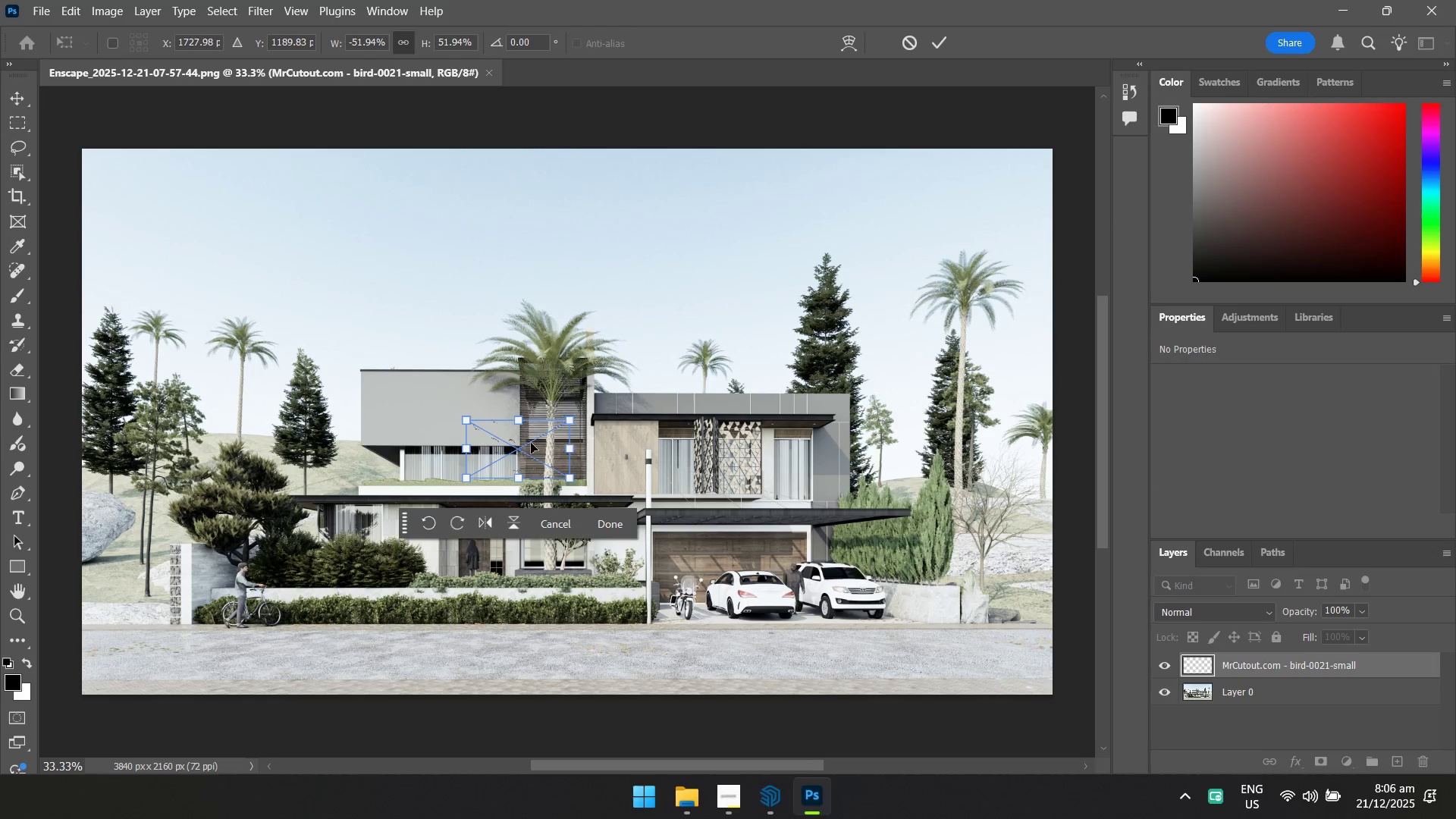 
left_click_drag(start_coordinate=[525, 448], to_coordinate=[213, 247])
 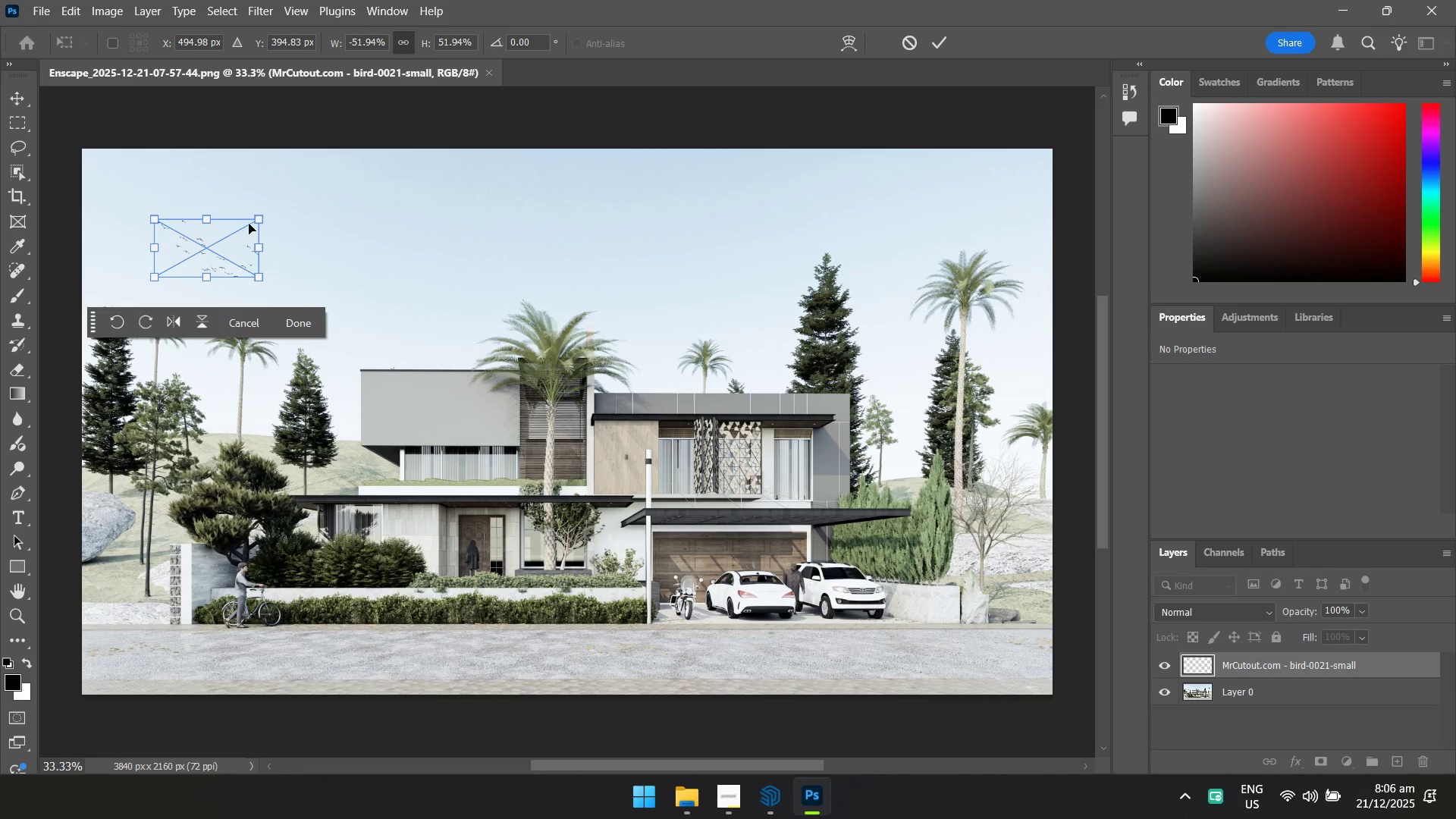 
left_click_drag(start_coordinate=[259, 218], to_coordinate=[288, 199])
 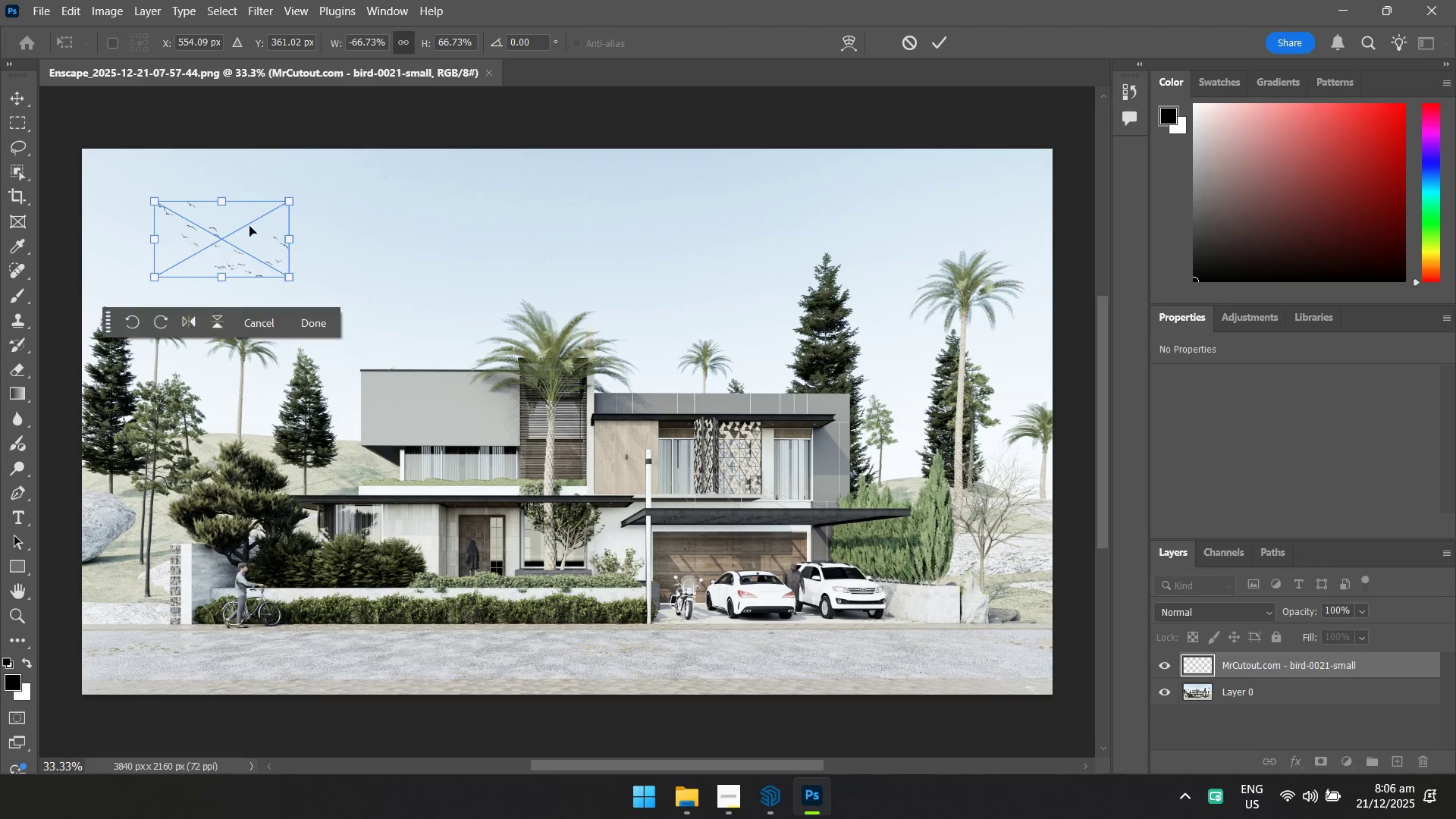 
left_click_drag(start_coordinate=[245, 230], to_coordinate=[235, 227])
 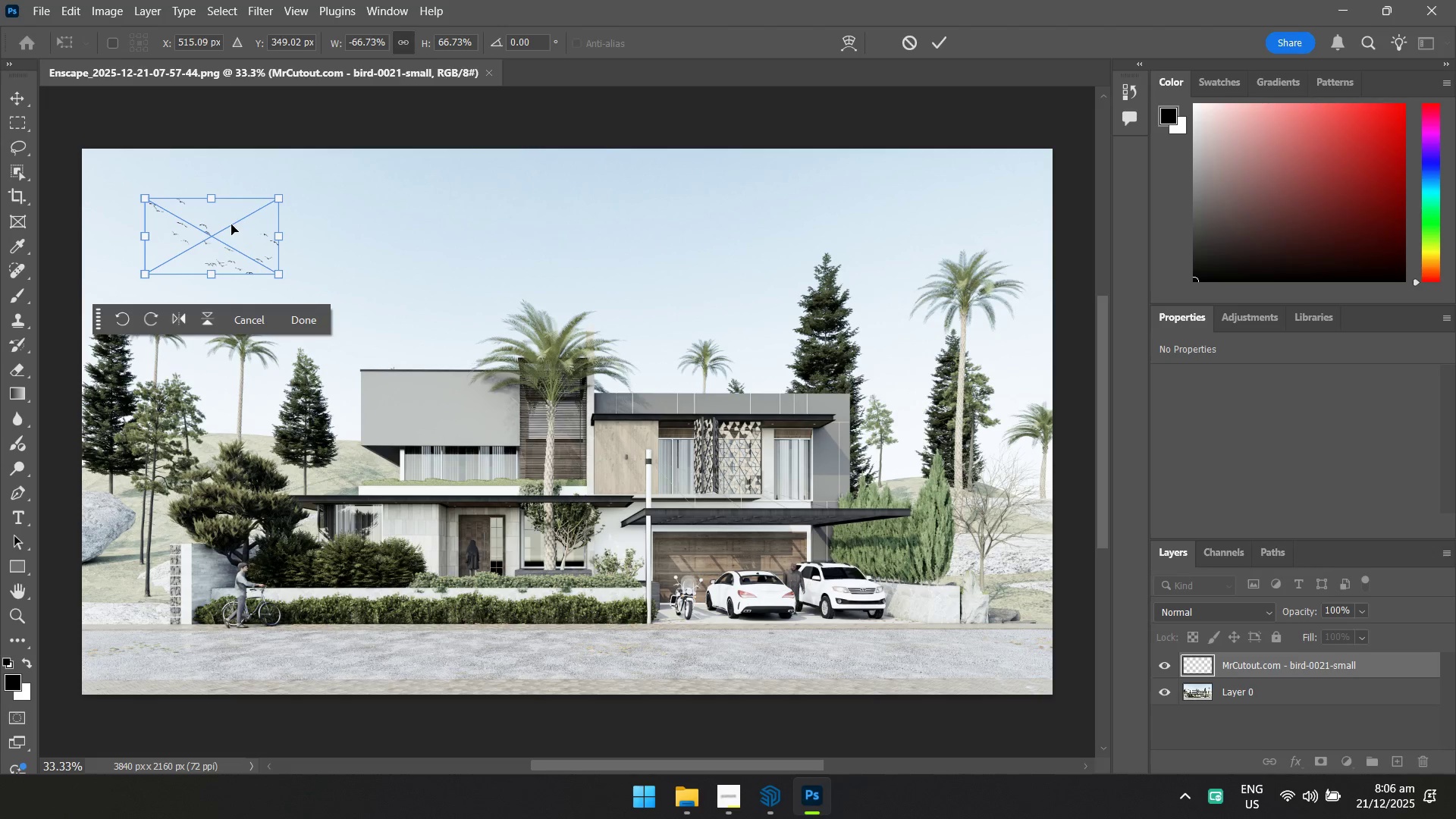 
key(Enter)
 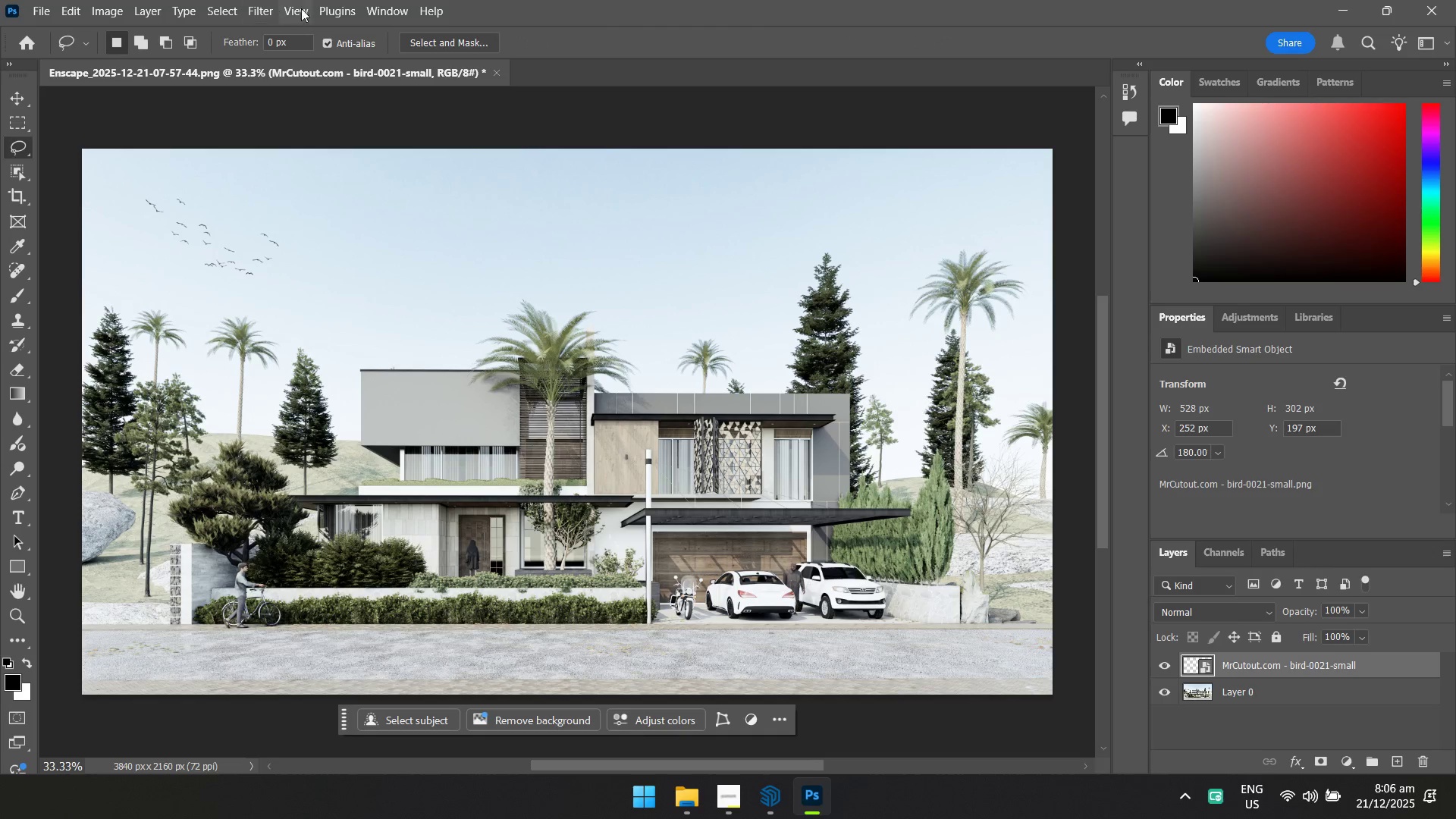 
left_click([251, 8])
 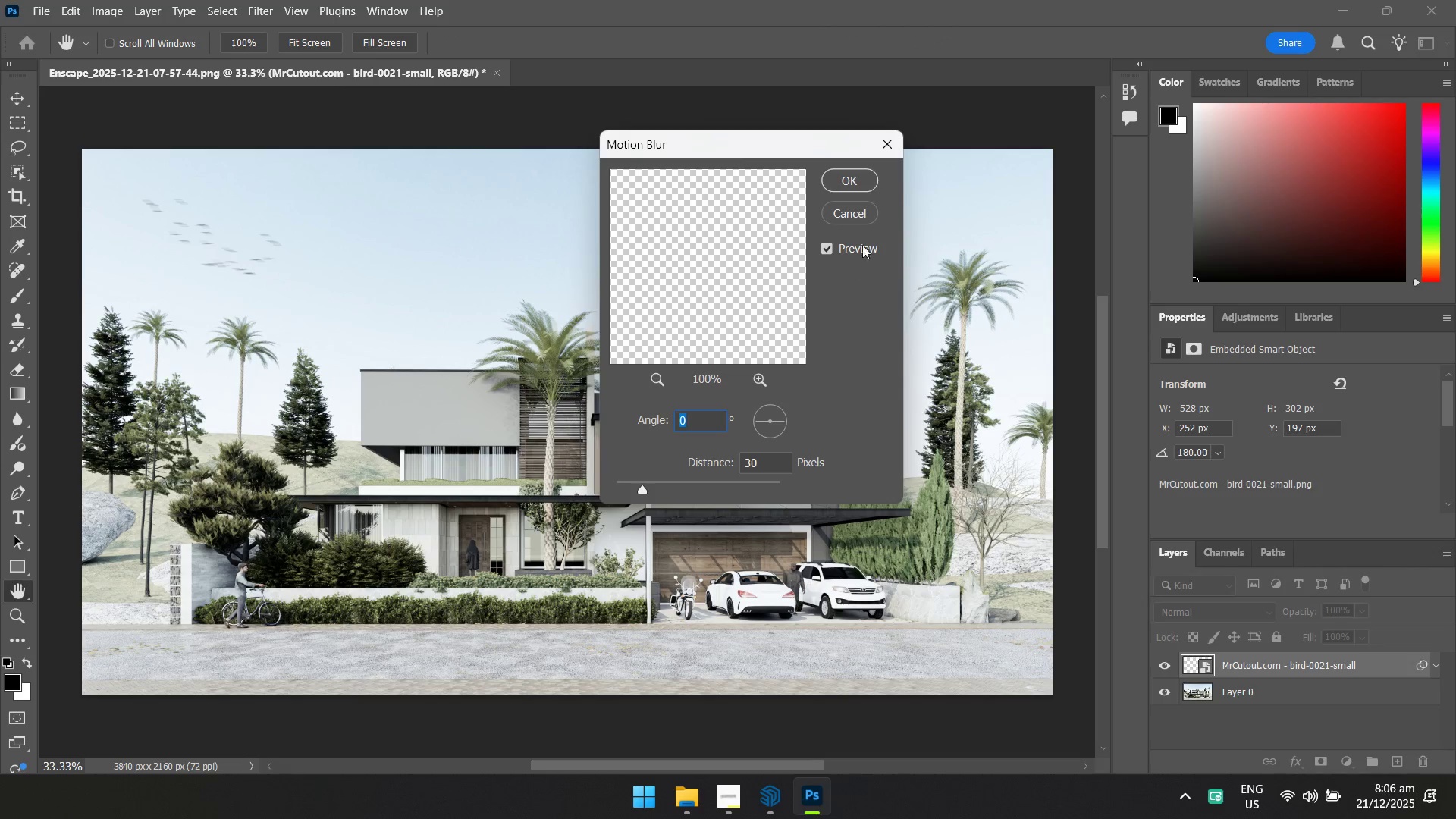 
key(Control+ControlLeft)
 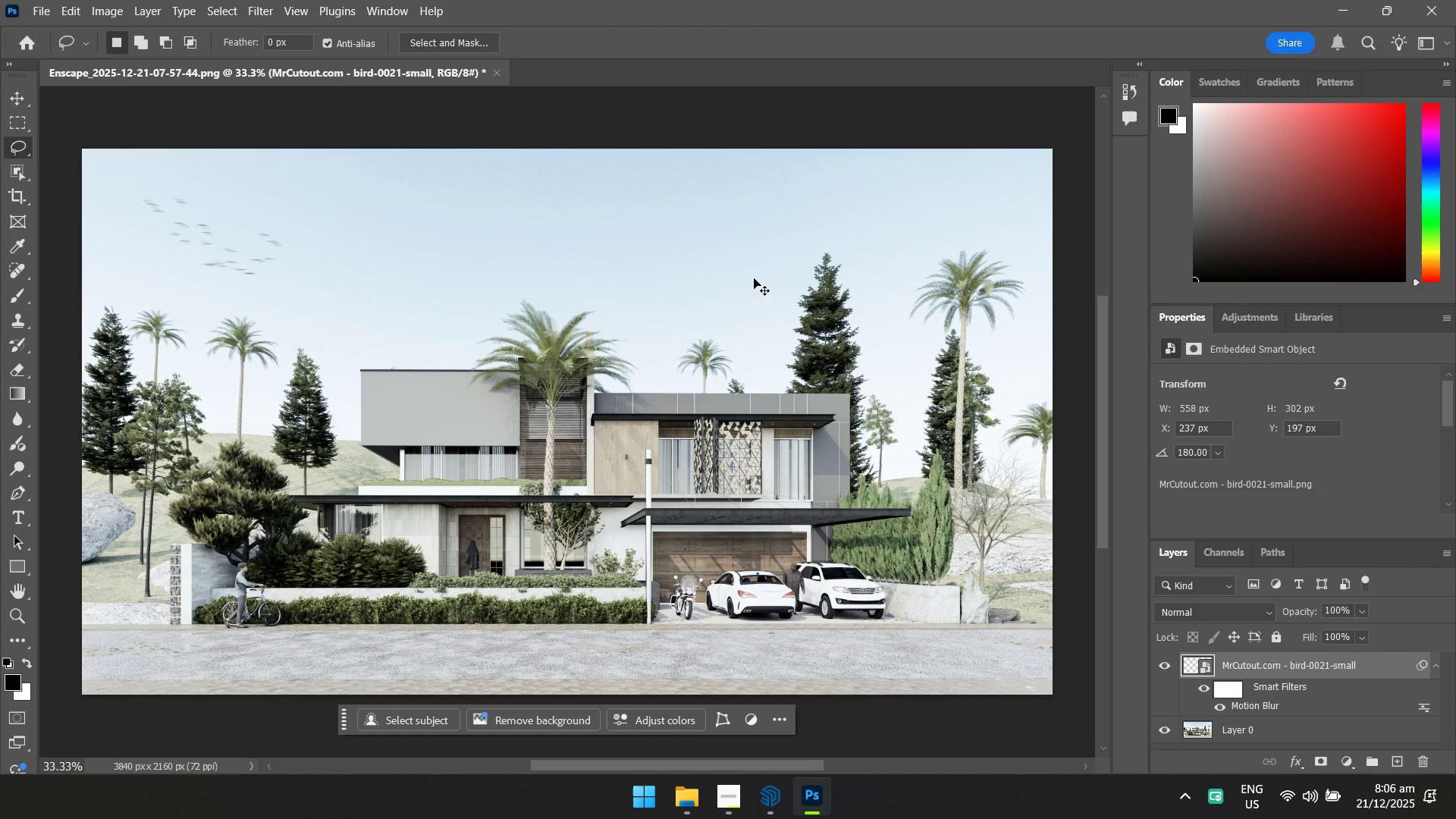 
key(Control+S)
 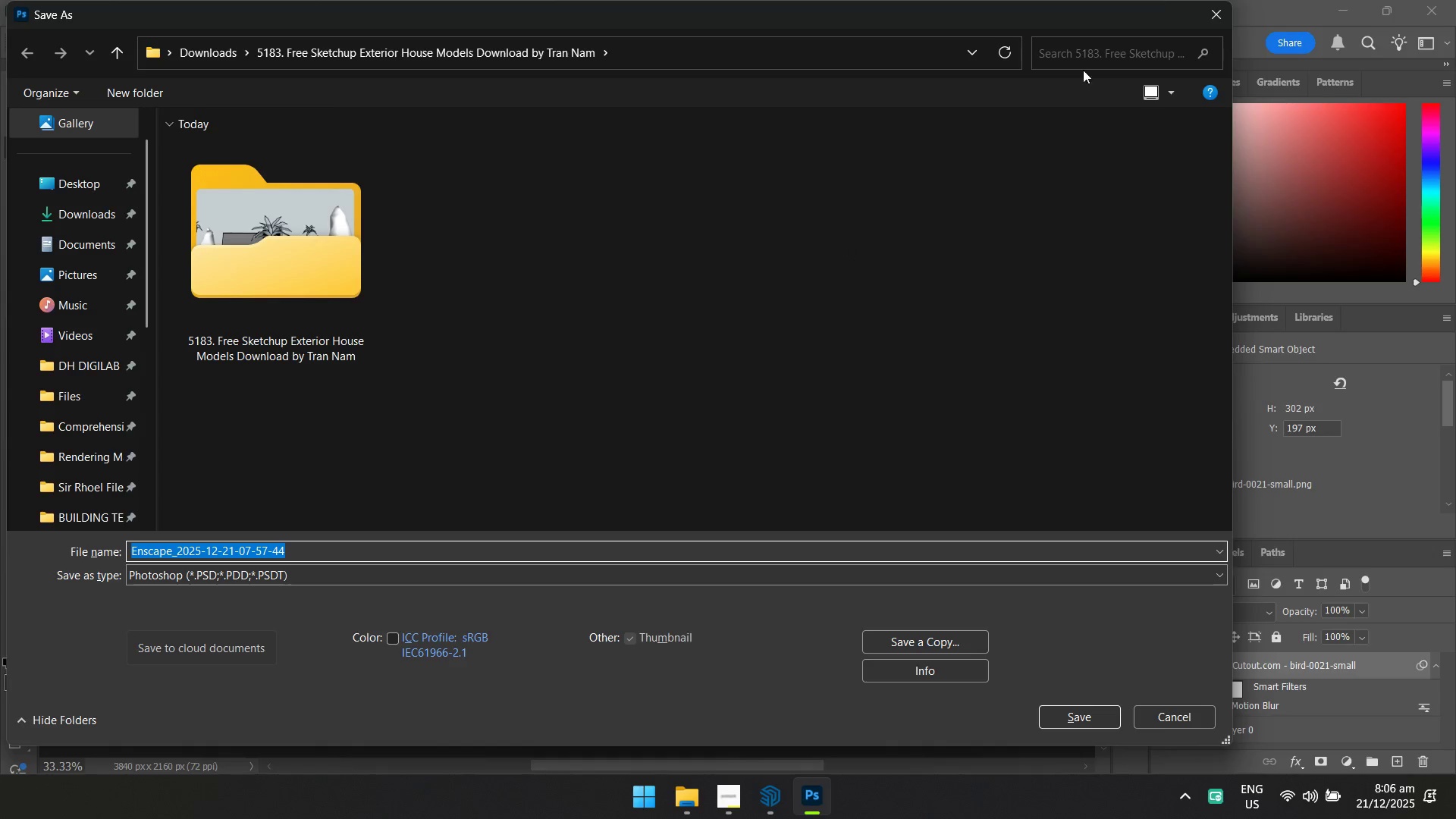 
left_click([1231, 10])
 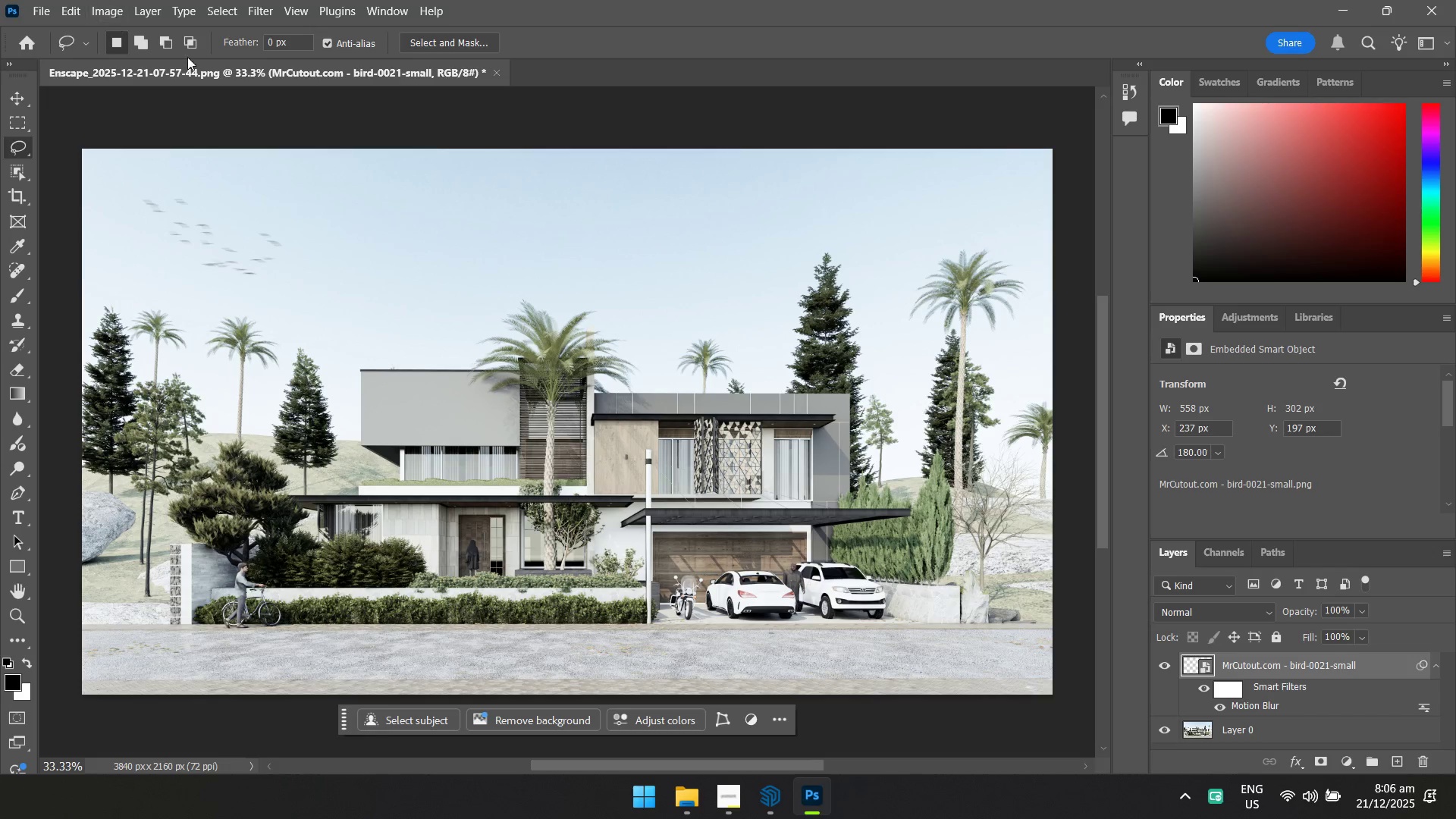 
scroll: coordinate [1275, 720], scroll_direction: down, amount: 10.0
 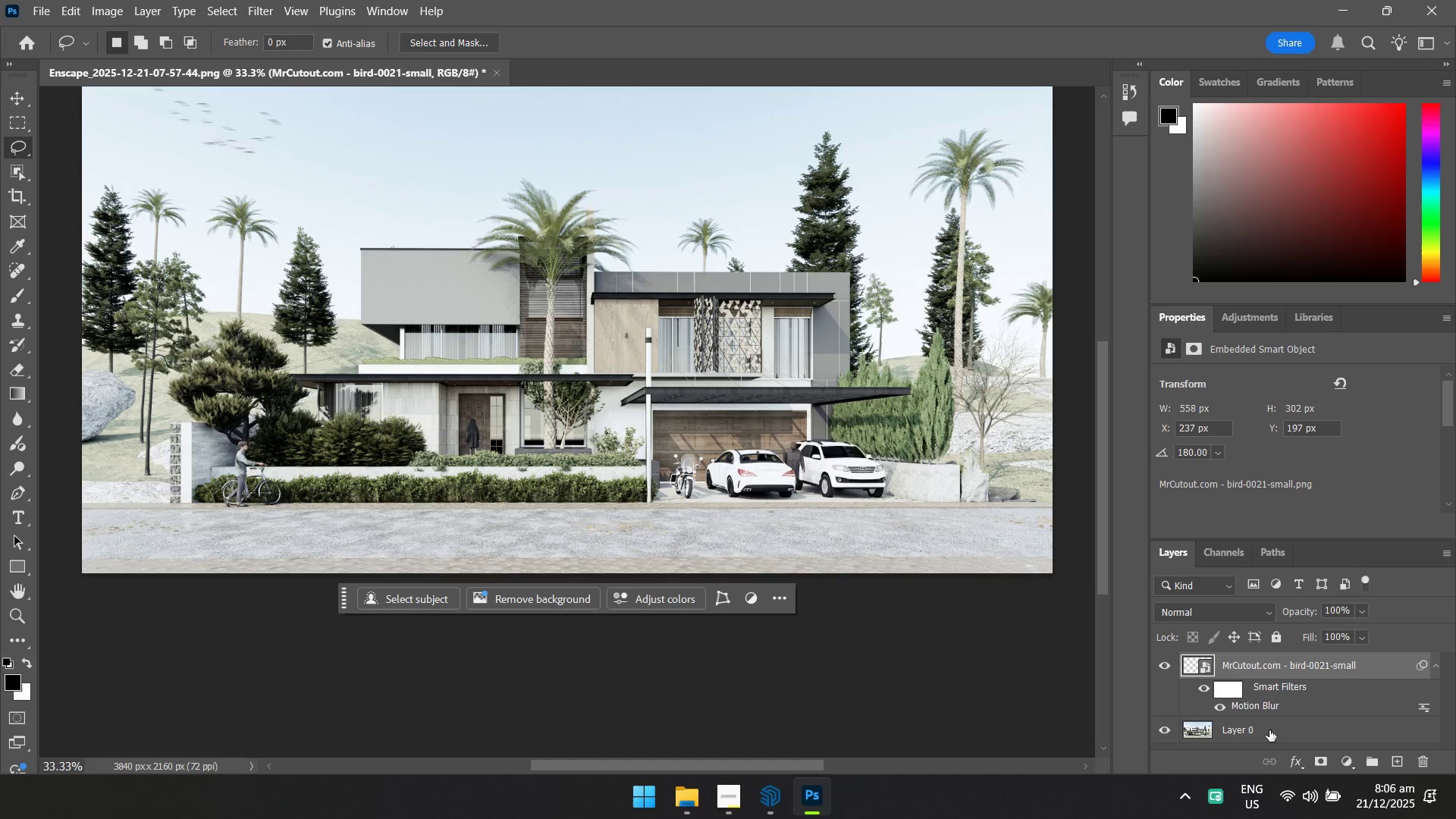 
hold_key(key=ShiftLeft, duration=0.47)
left_click([1269, 730])
 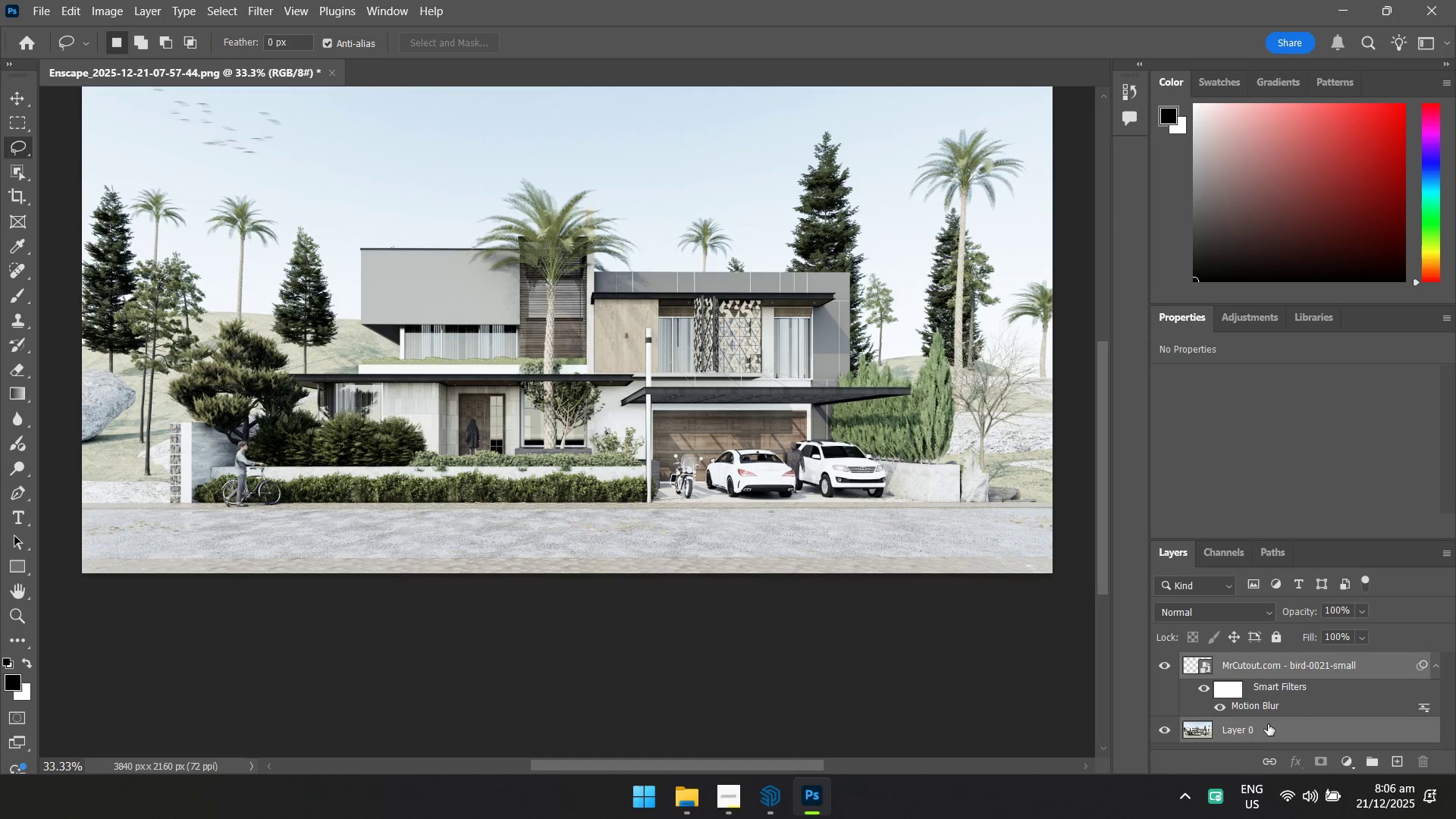 
right_click([1268, 724])
 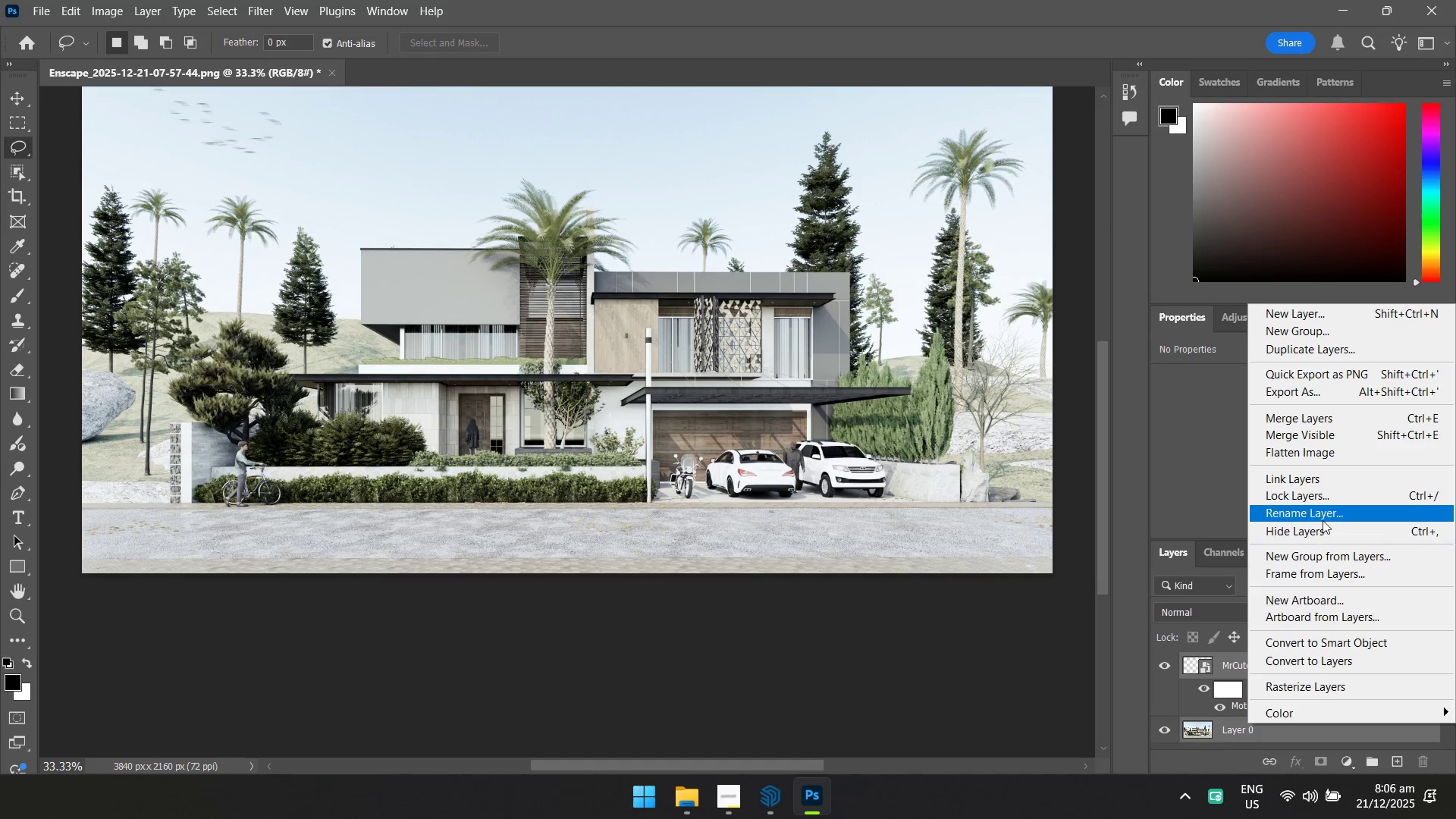 
left_click([1327, 458])
 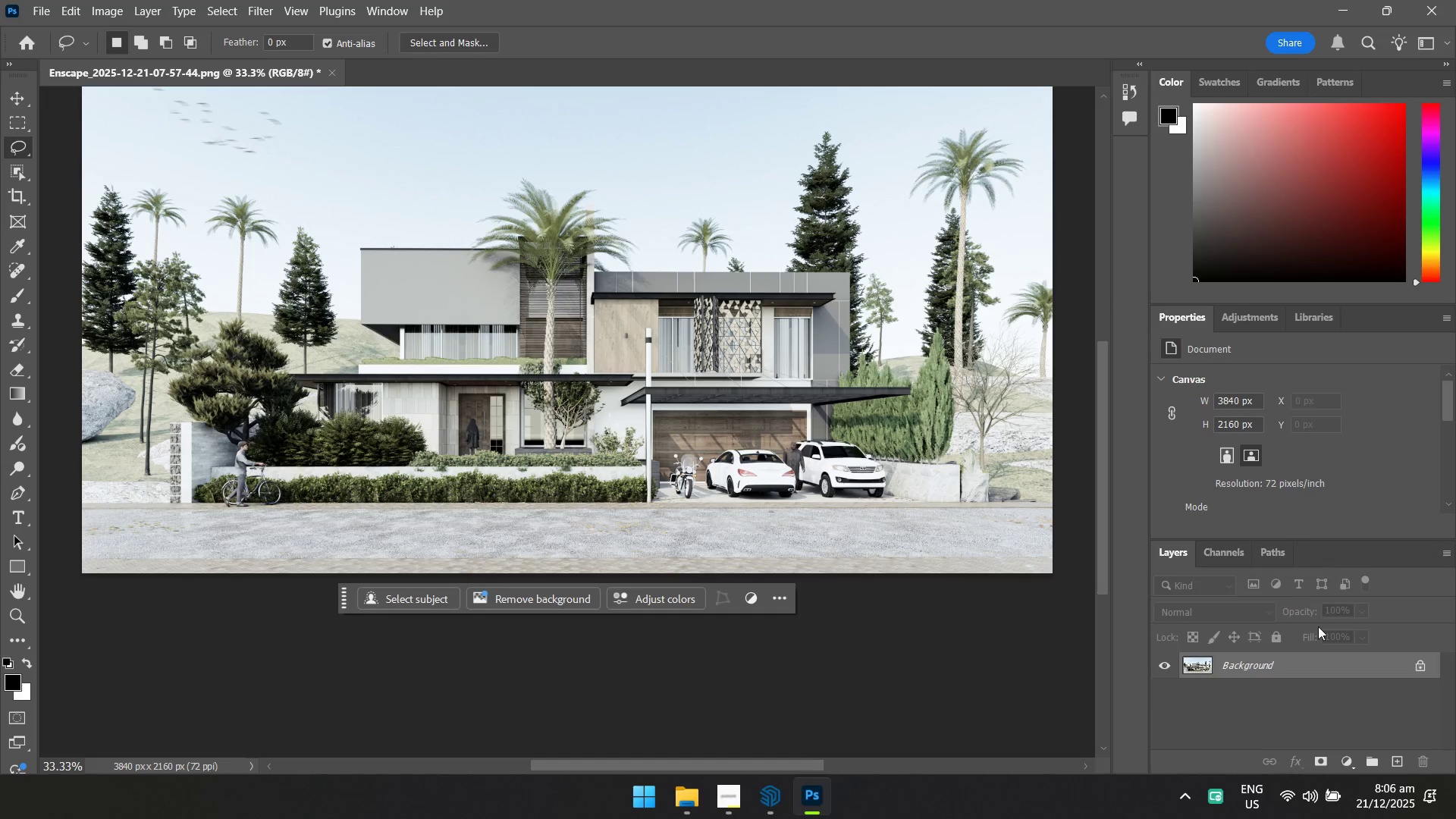 
key(Control+ControlLeft)
 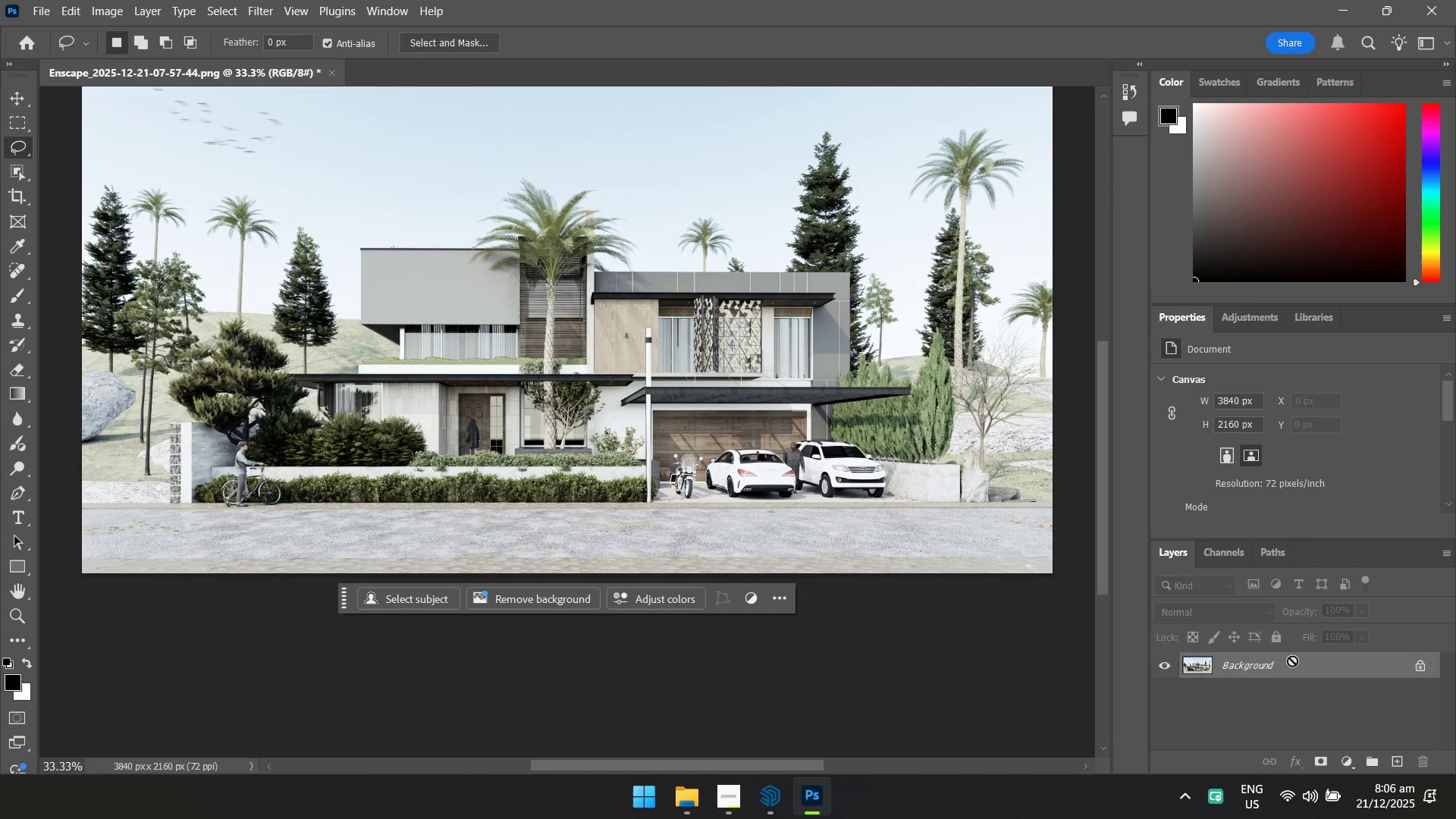 
key(Control+S)
 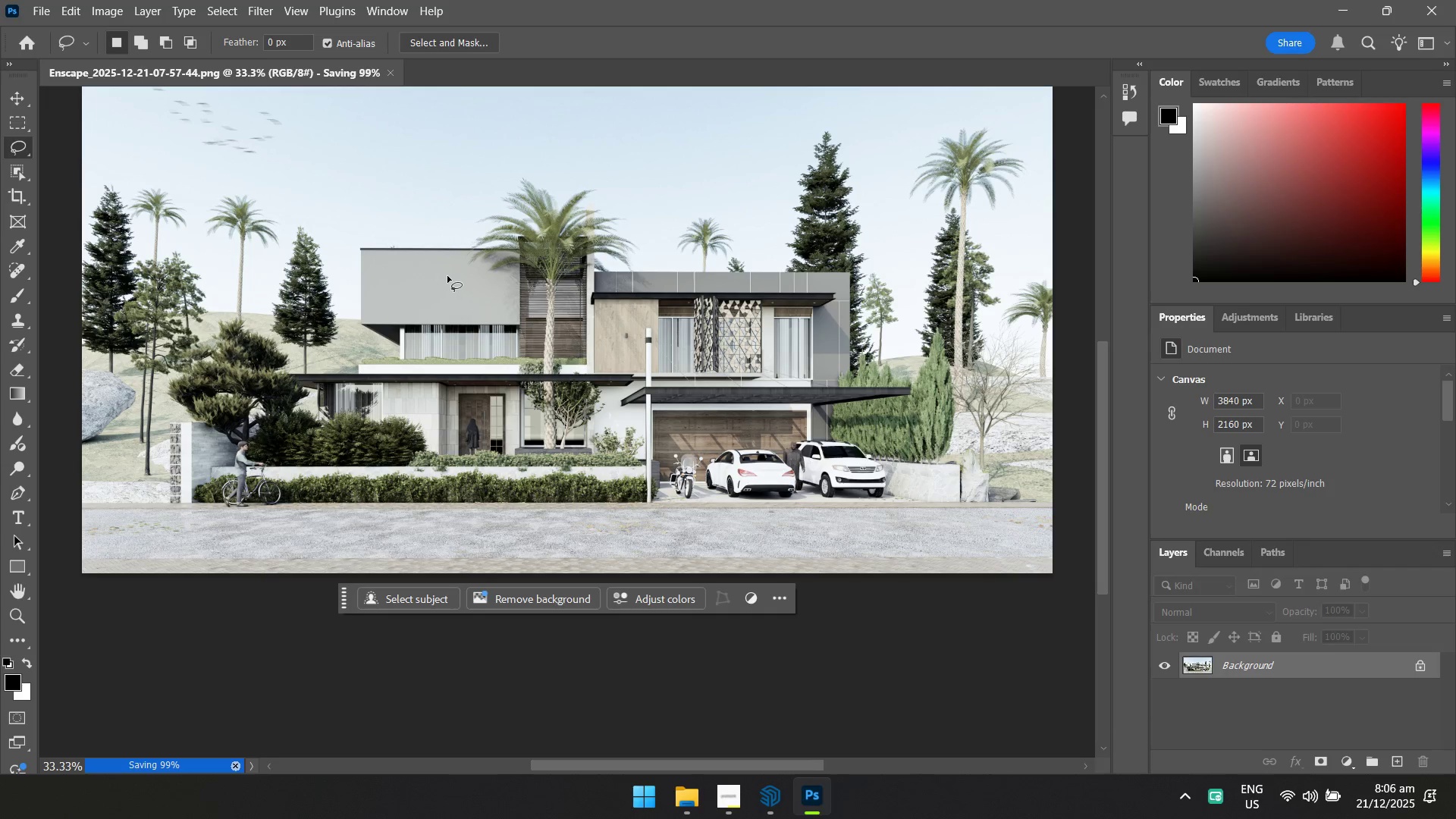 
key(Alt+Tab)
 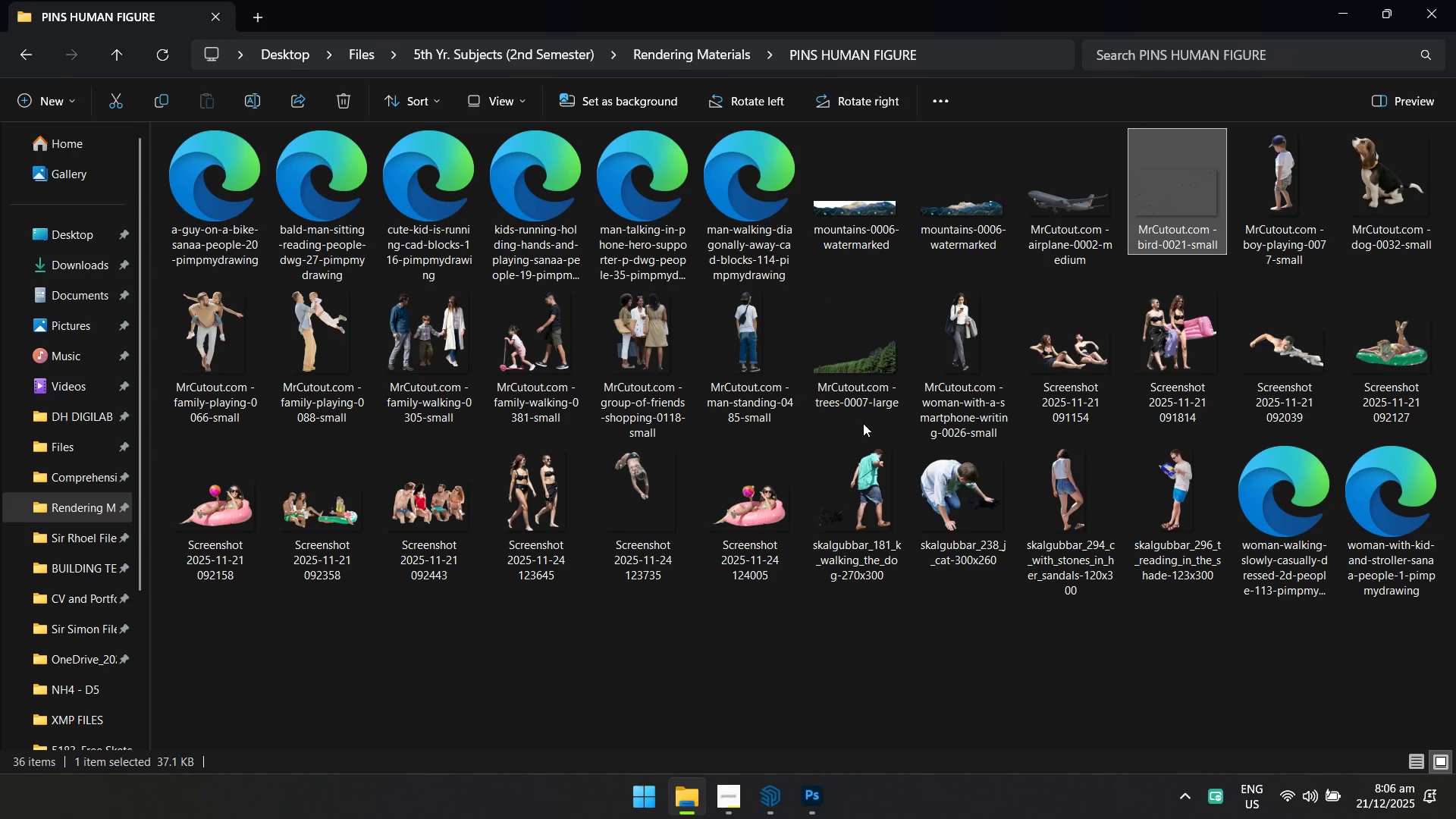 
key(Alt+AltLeft)
 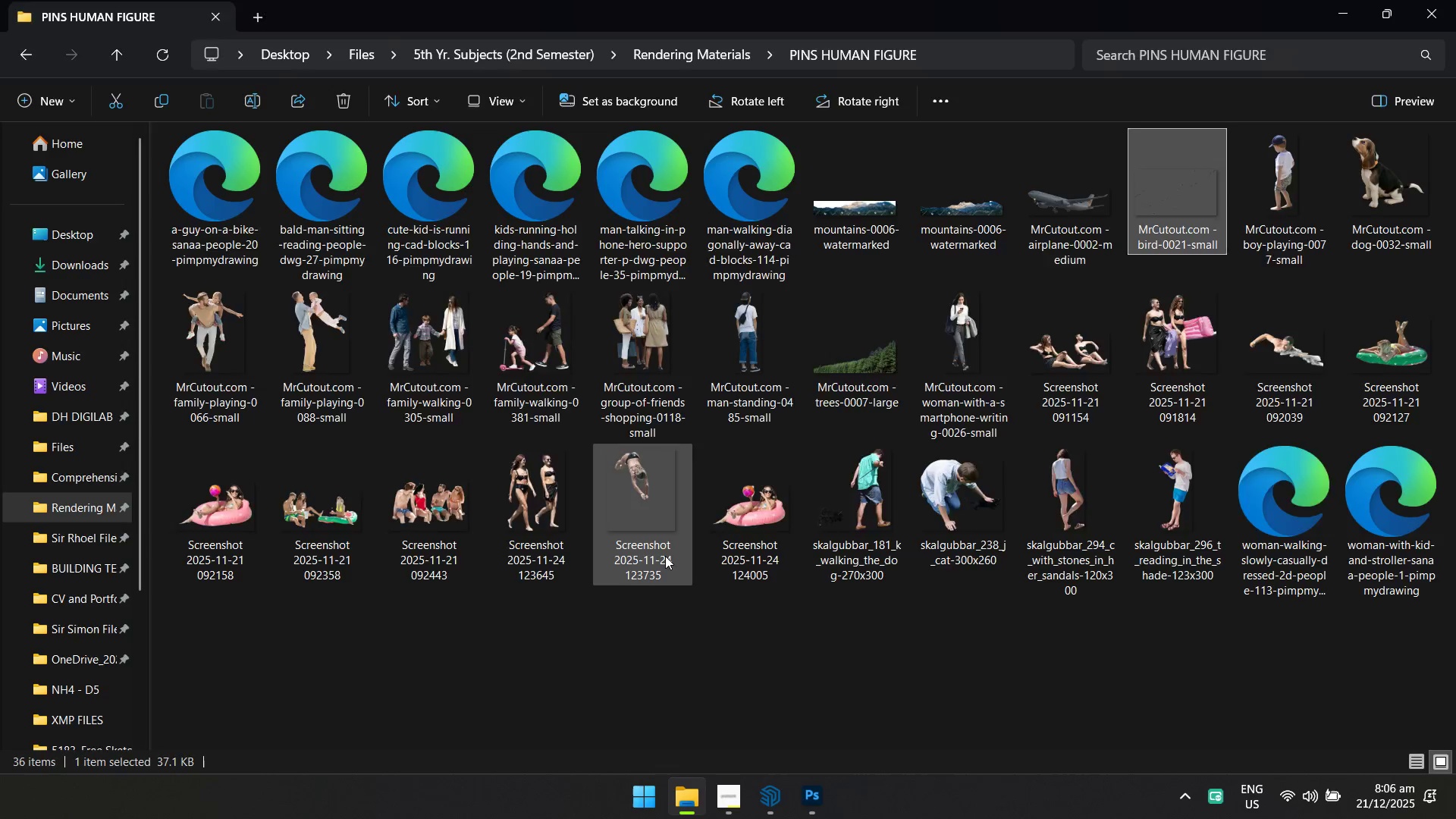 
key(Alt+Tab)
 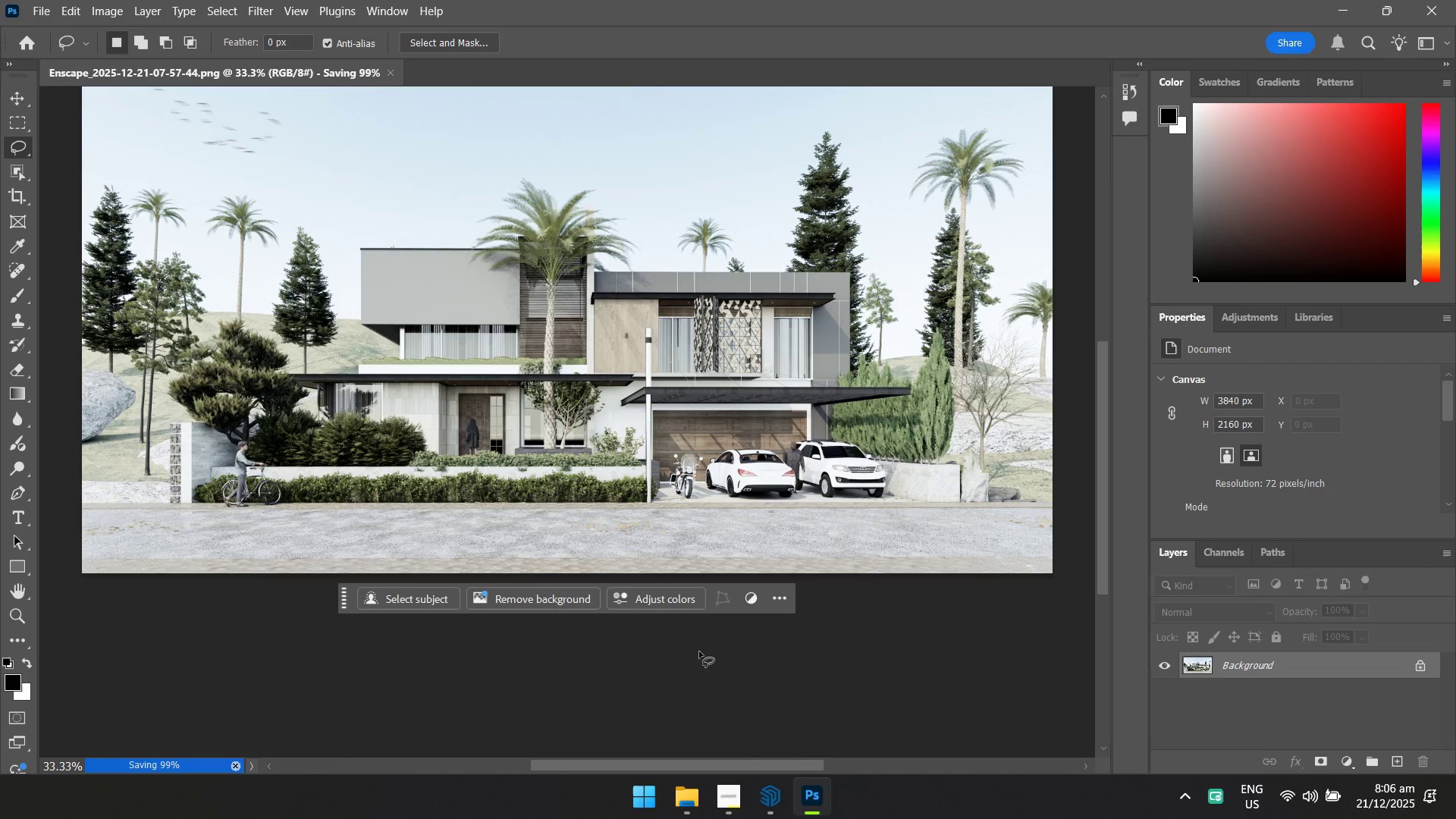 
left_click([685, 789])
 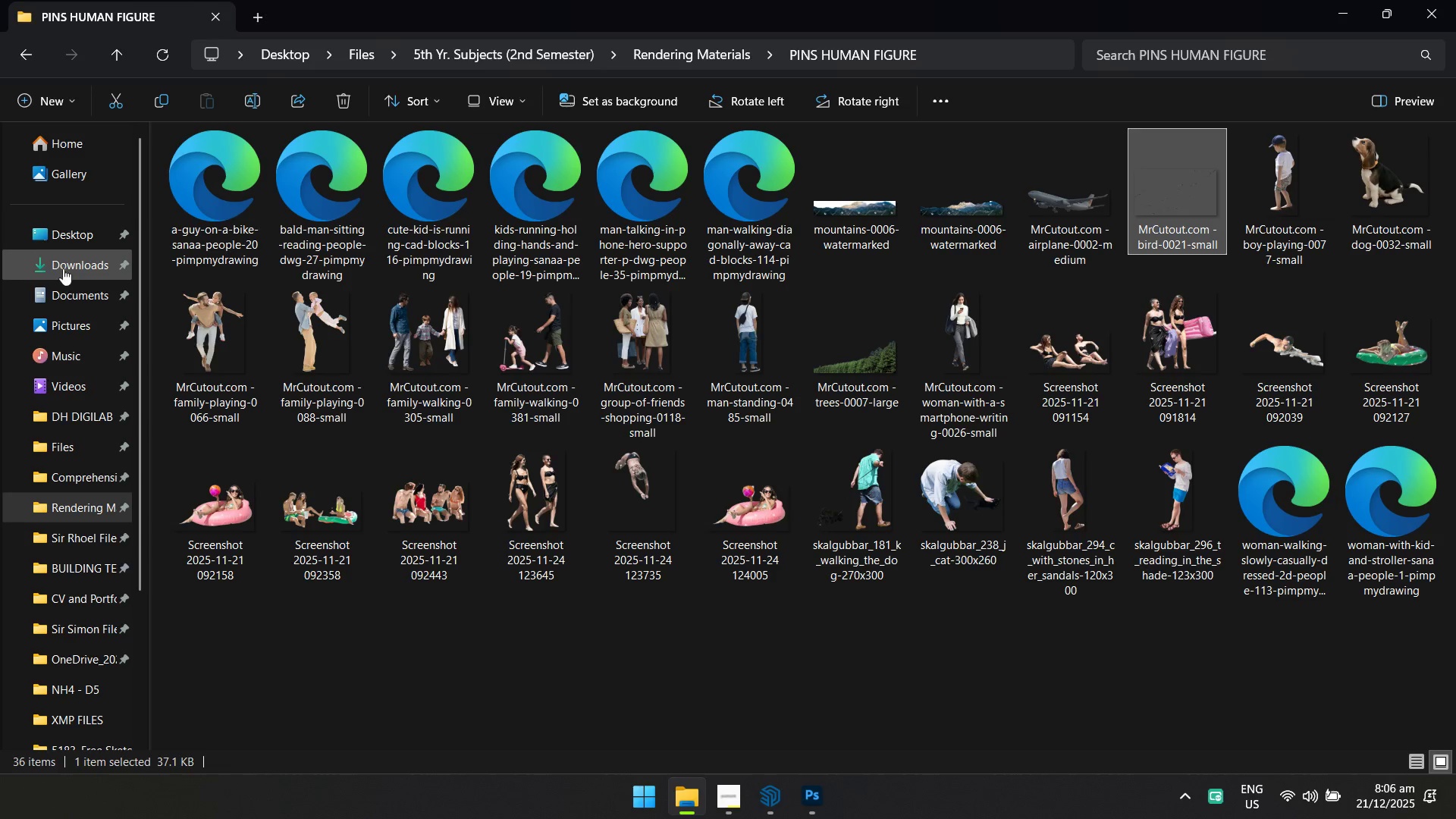 
right_click([67, 265])
 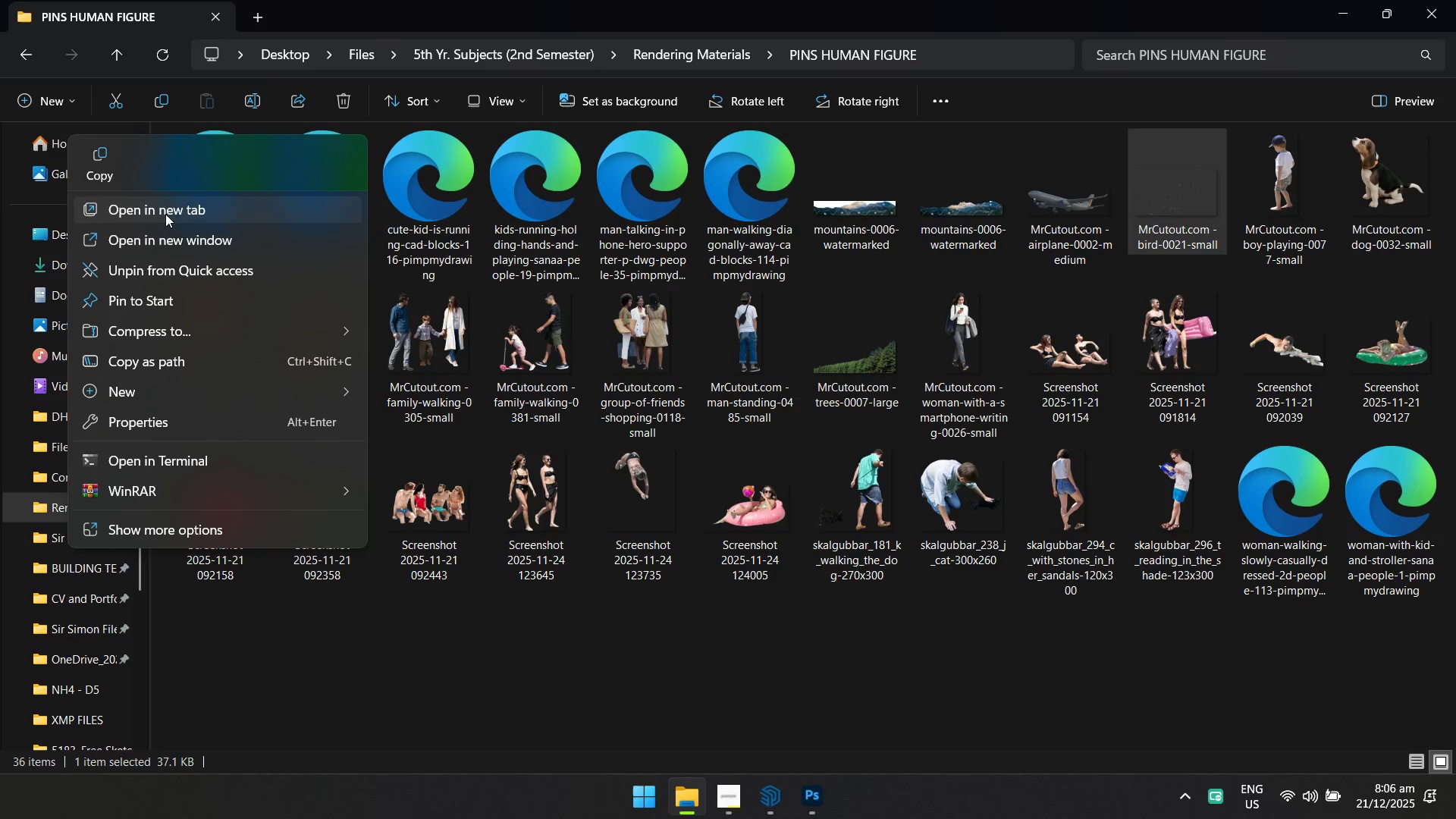 
left_click([165, 214])
 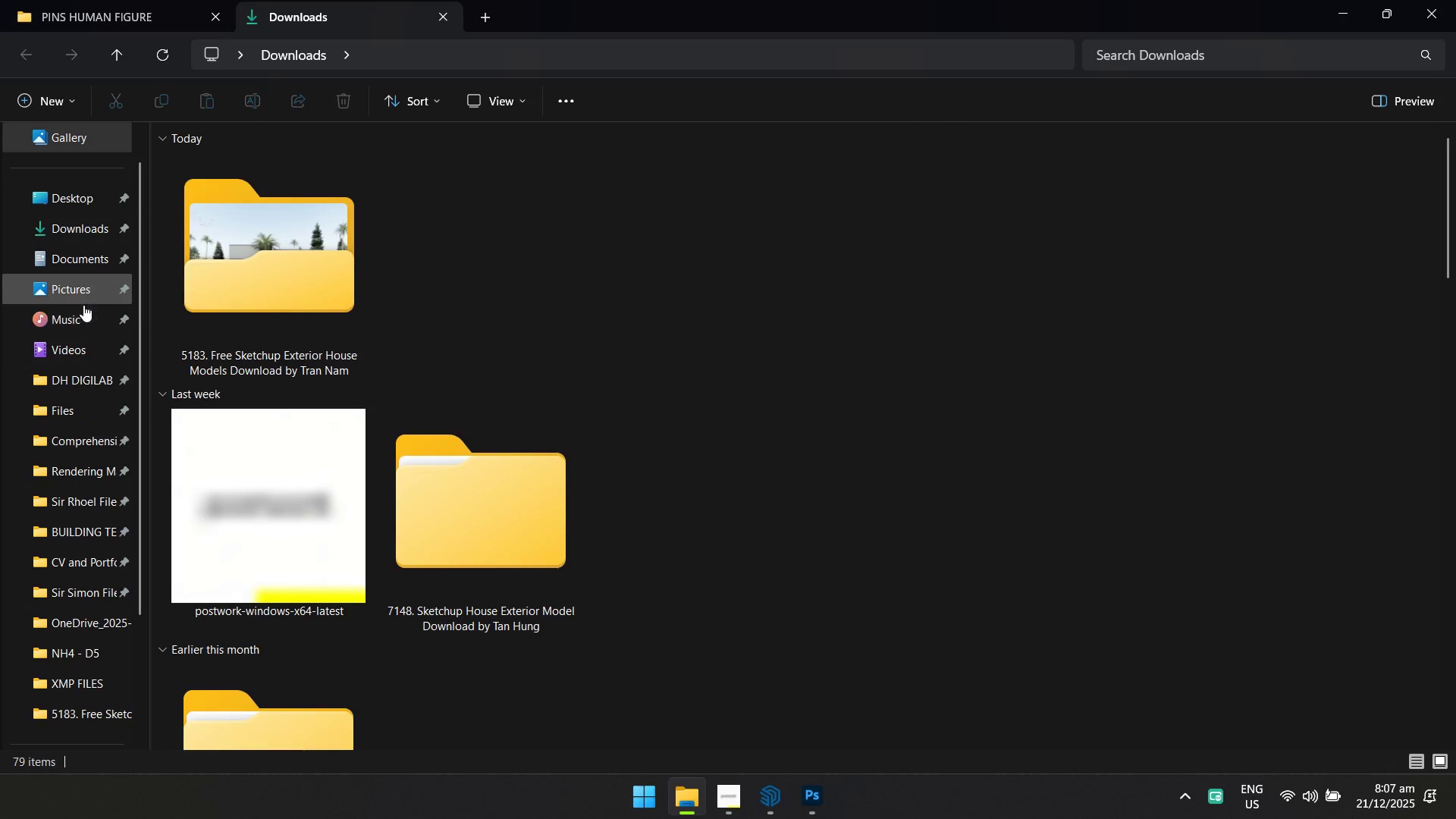 
double_click([264, 228])
 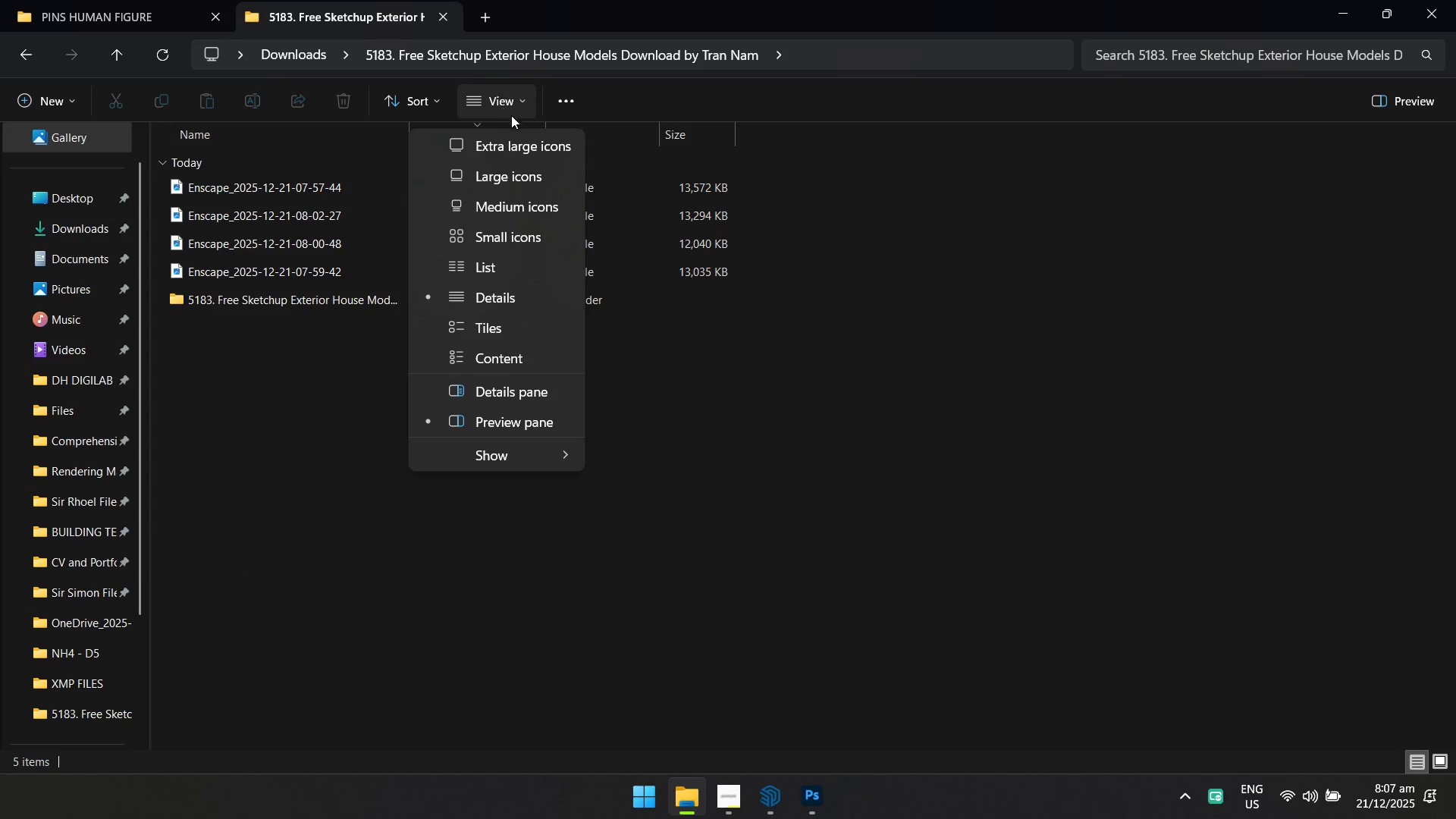 
double_click([721, 550])
 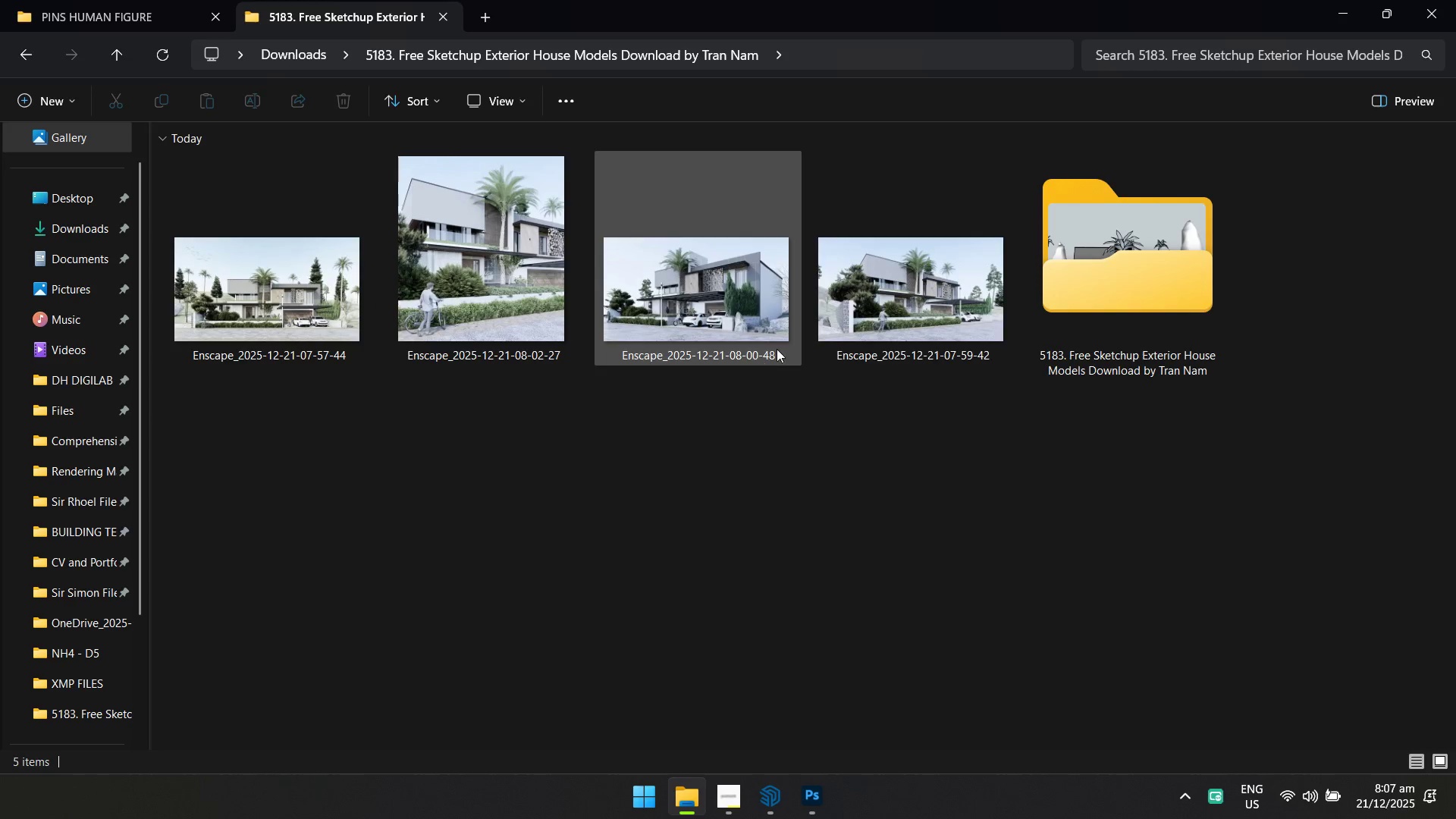 
left_click_drag(start_coordinate=[894, 303], to_coordinate=[616, 74])
 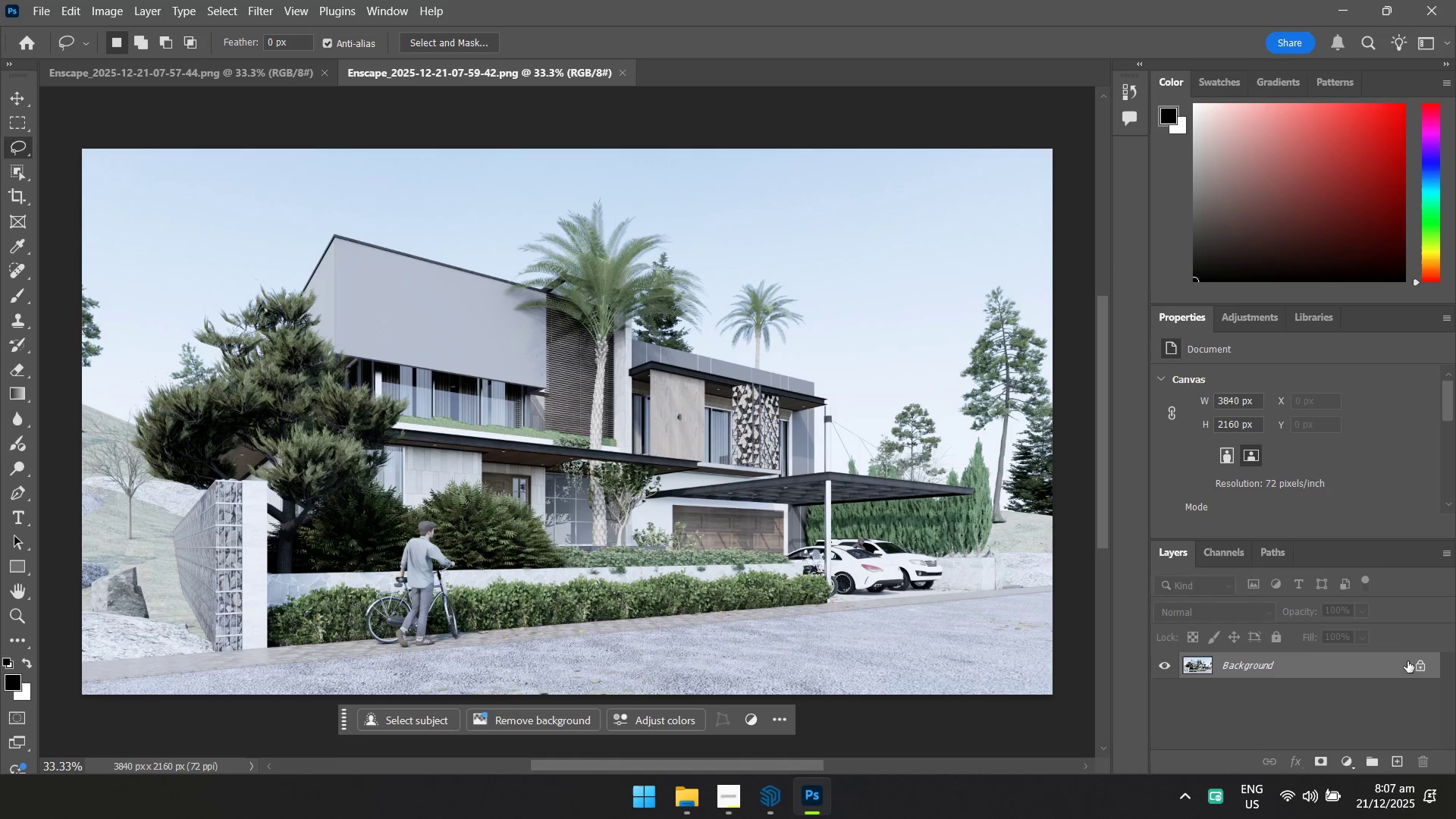 
key(Control+Shift+A)
 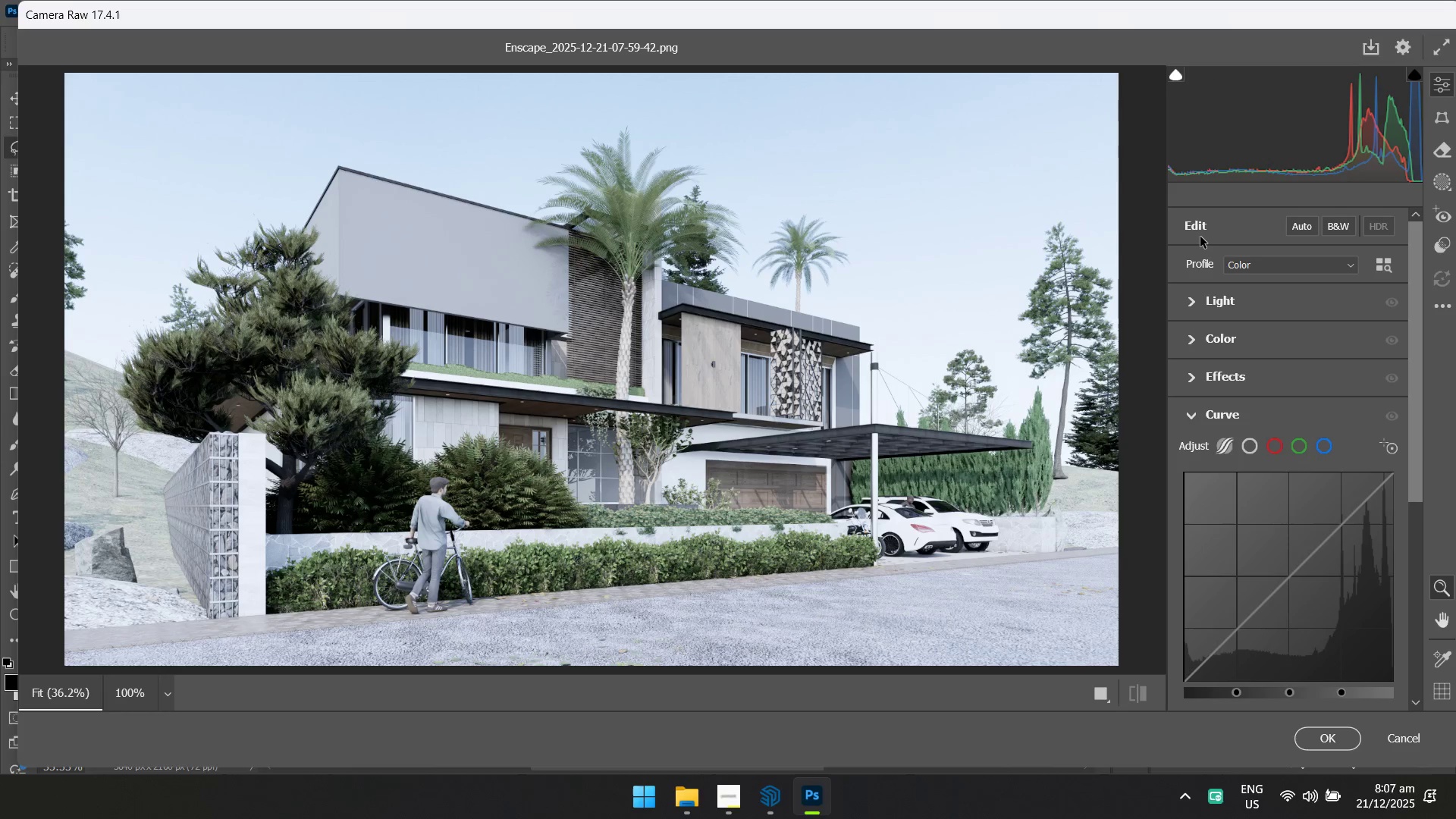 
left_click([1453, 318])
 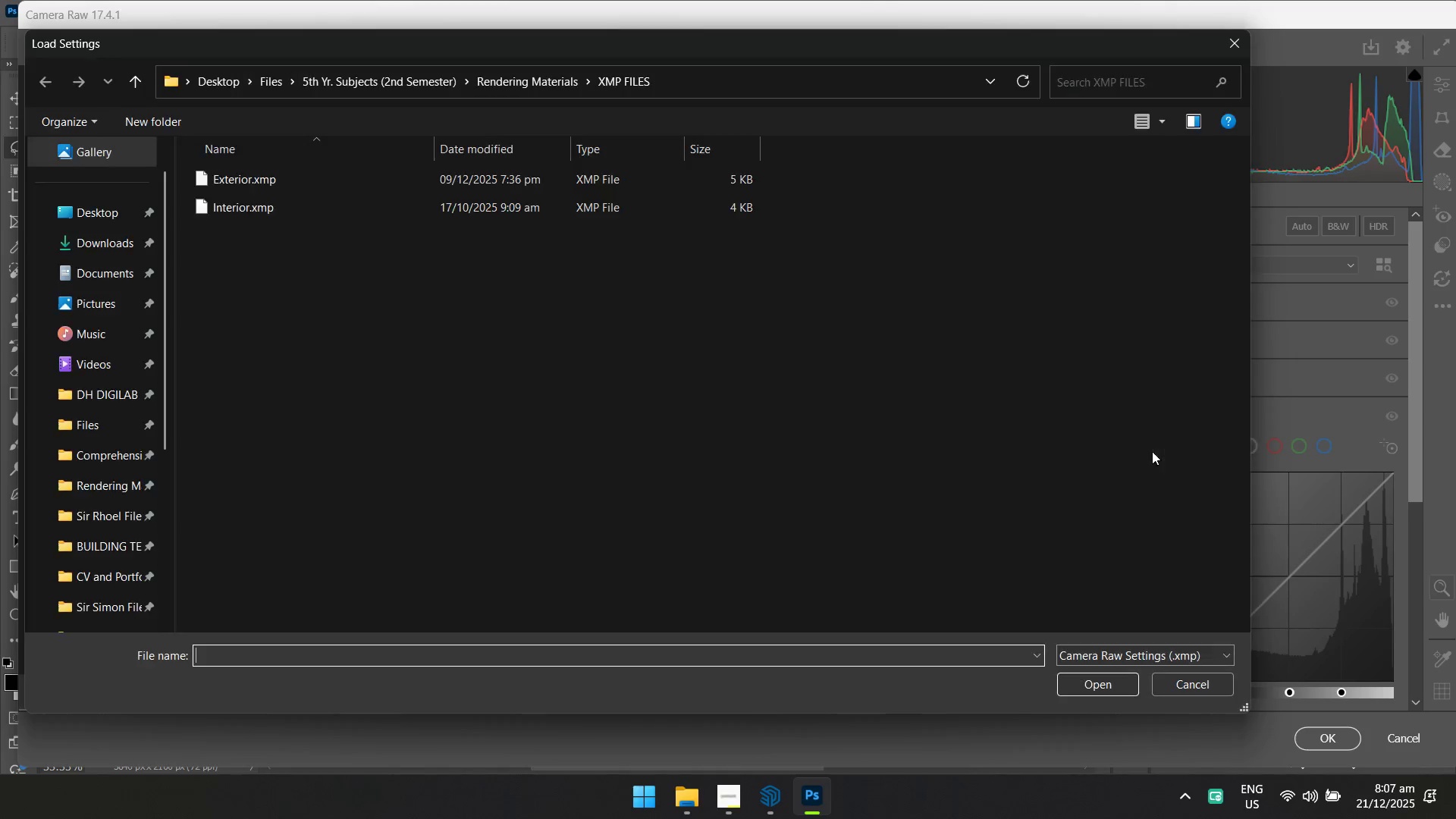 
left_click([491, 178])
 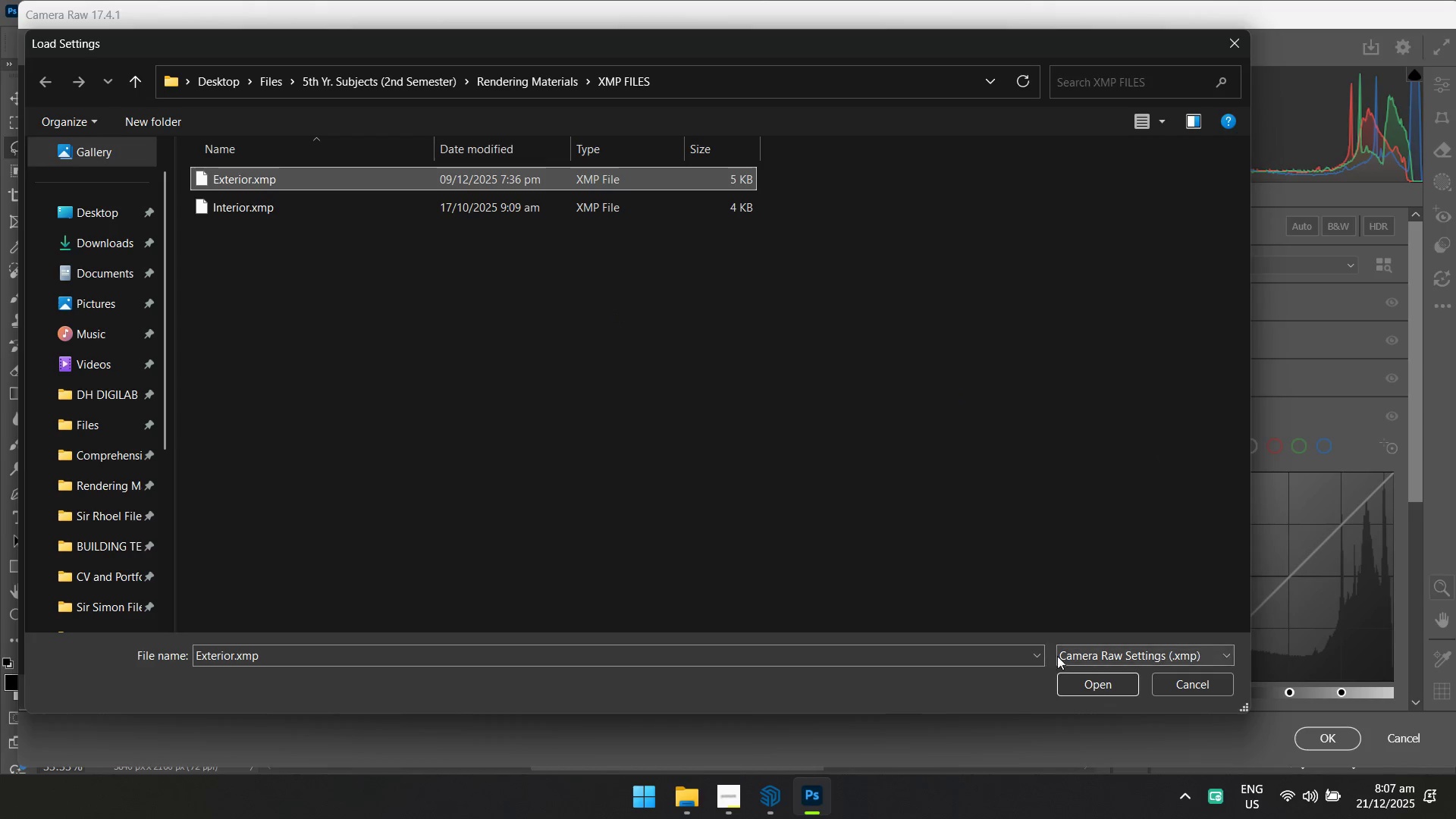 
left_click([1064, 678])
 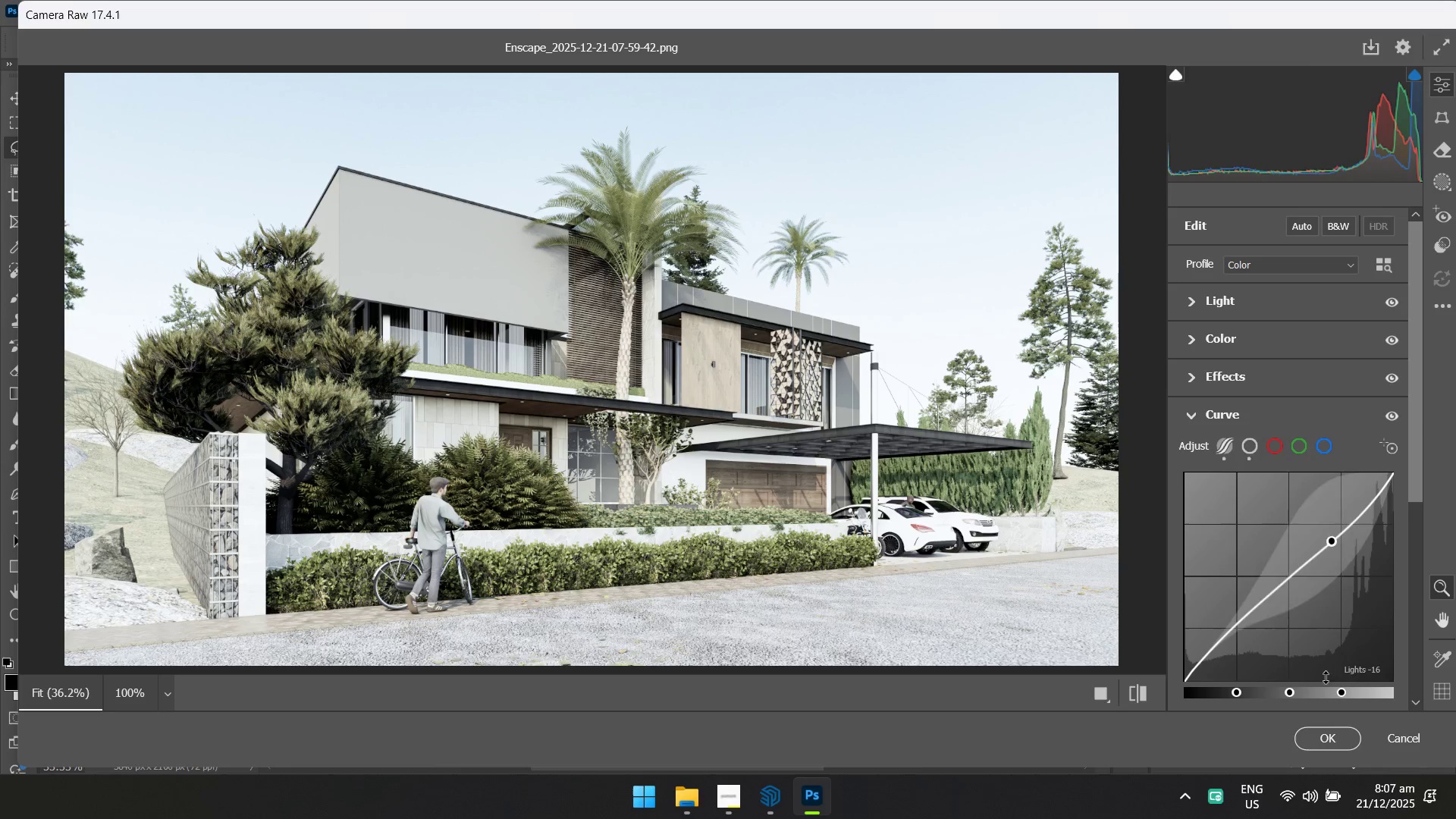 
left_click([1335, 743])
 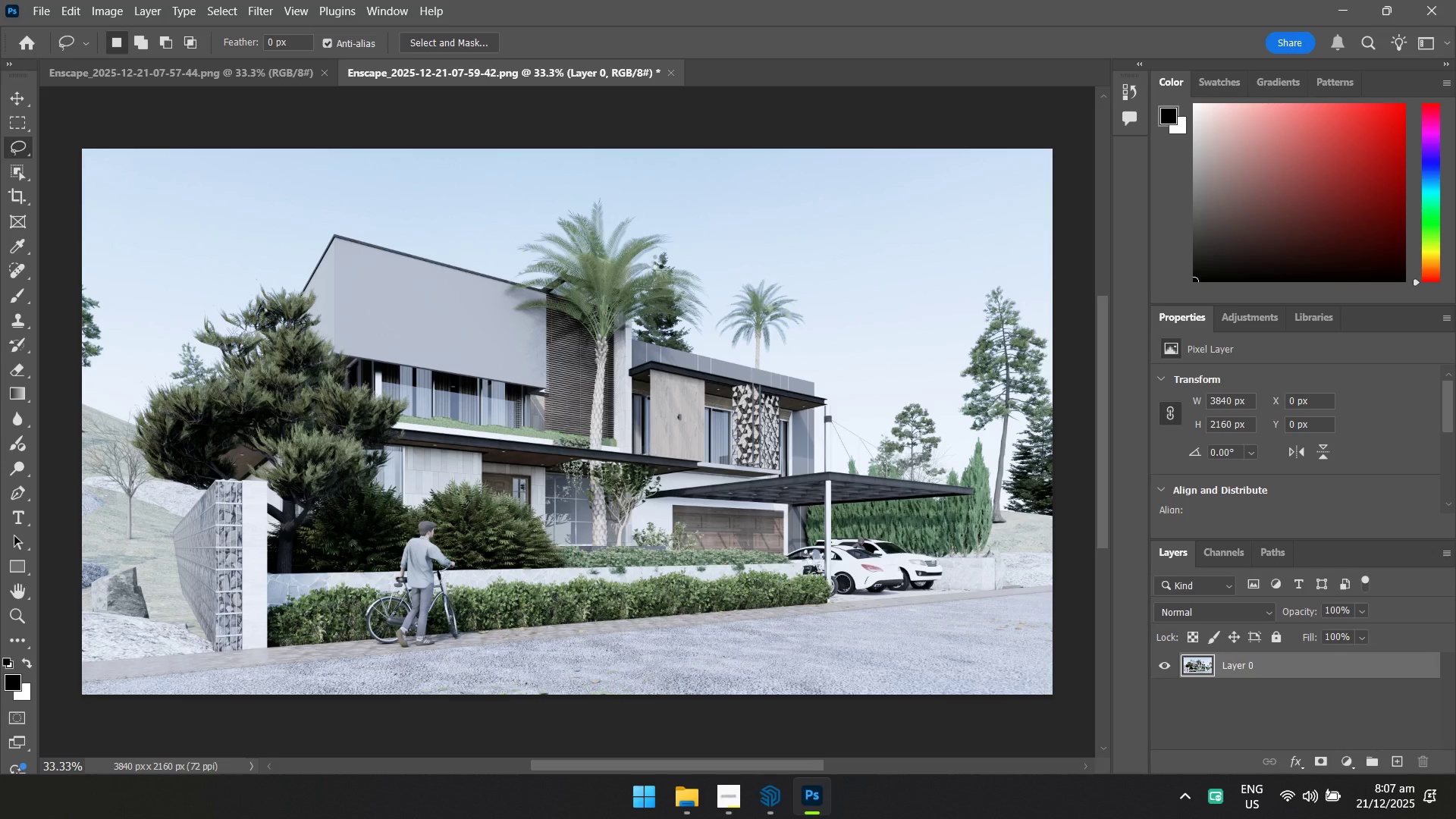 
key(Control+S)
 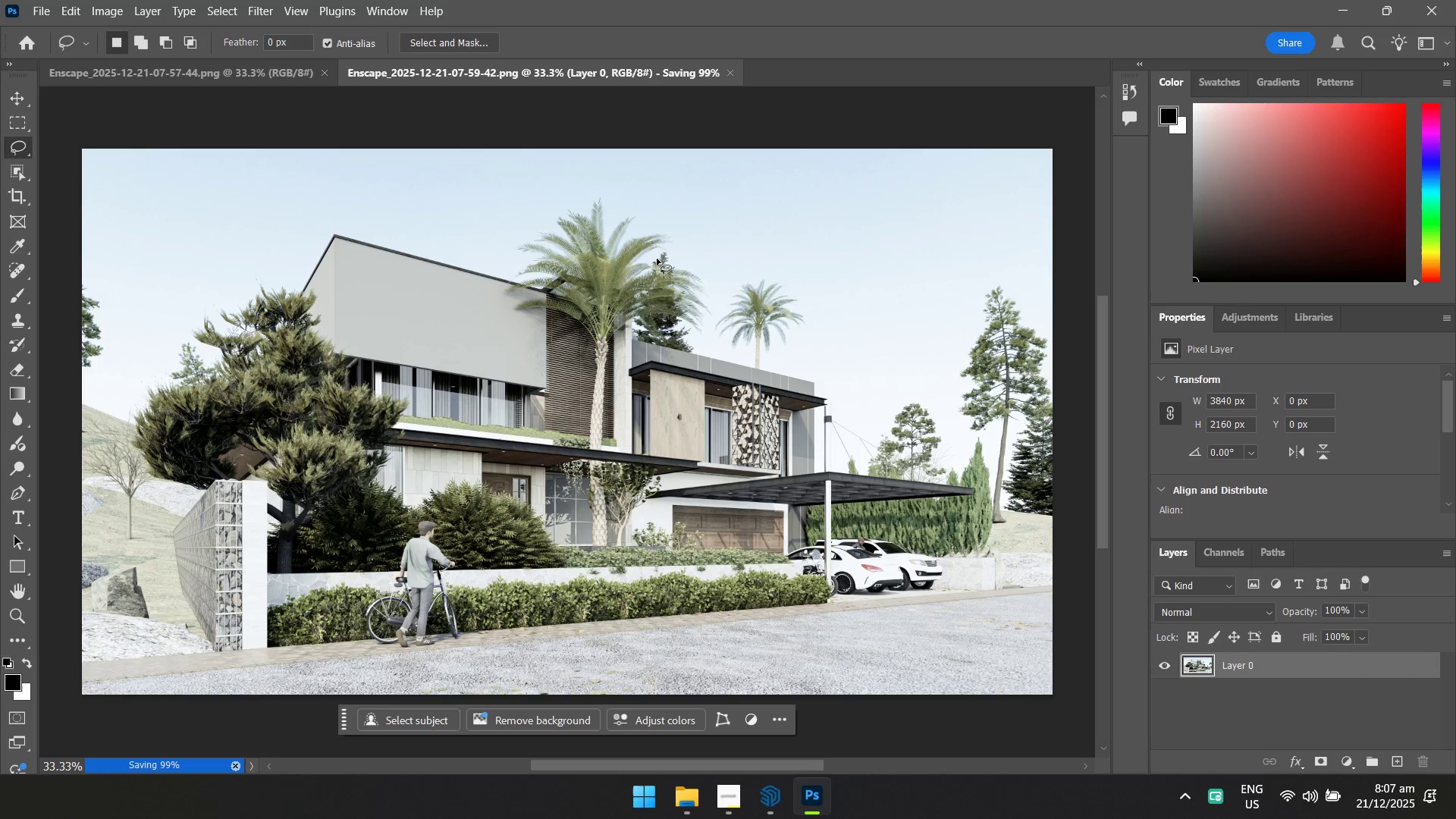 
key(Control+S)
 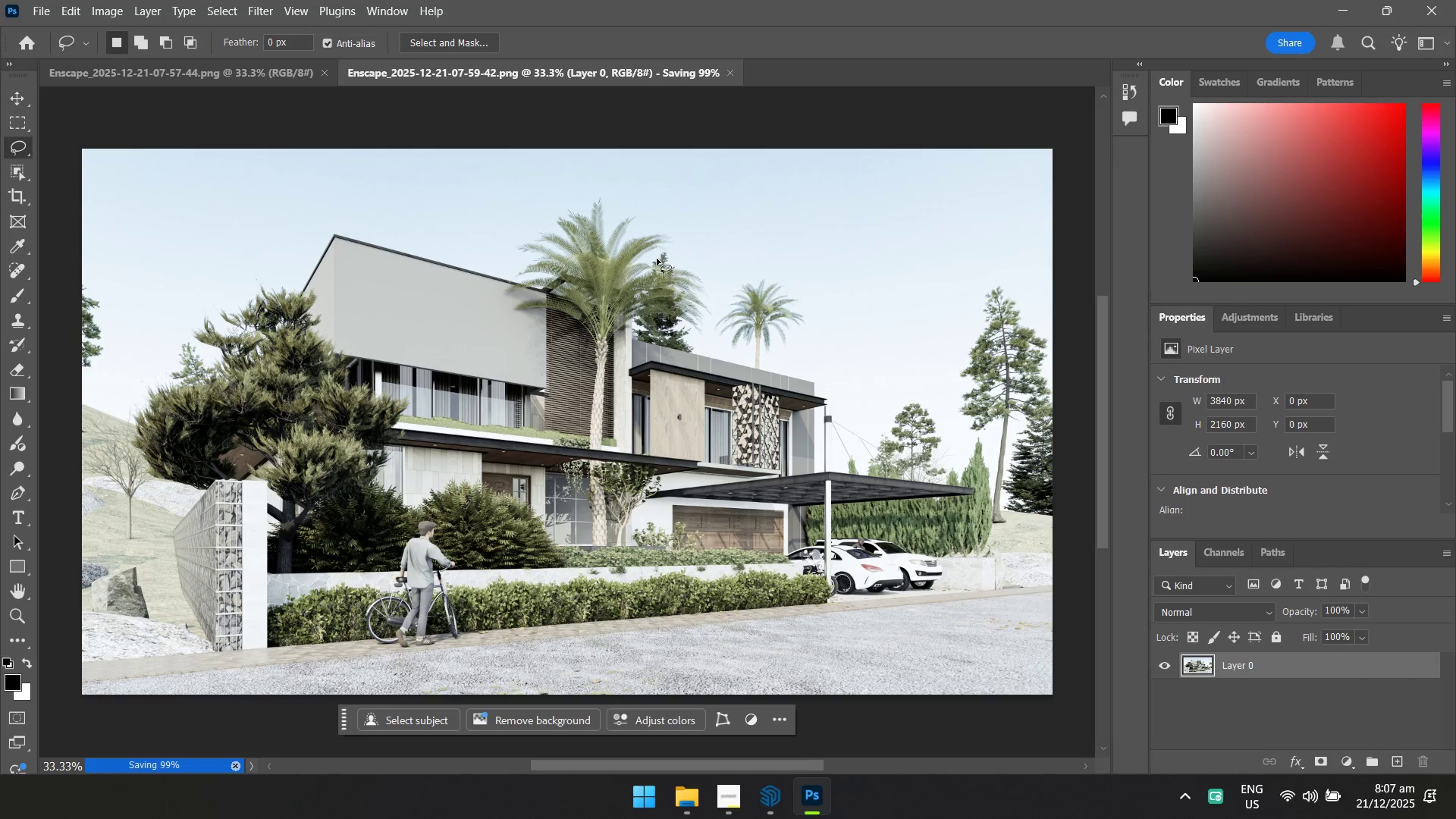 
key(Control+S)
 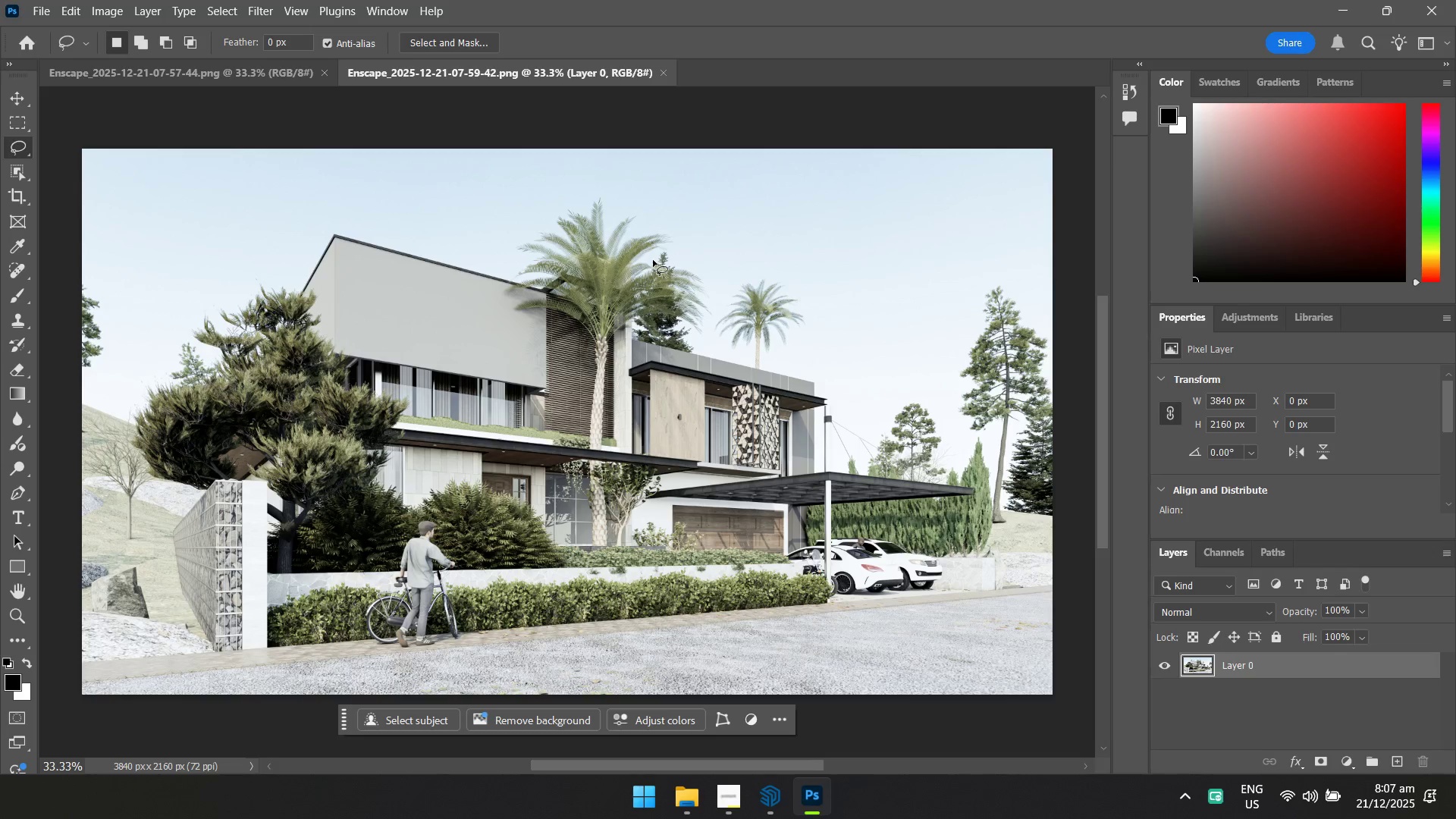 
key(Control+ControlLeft)
 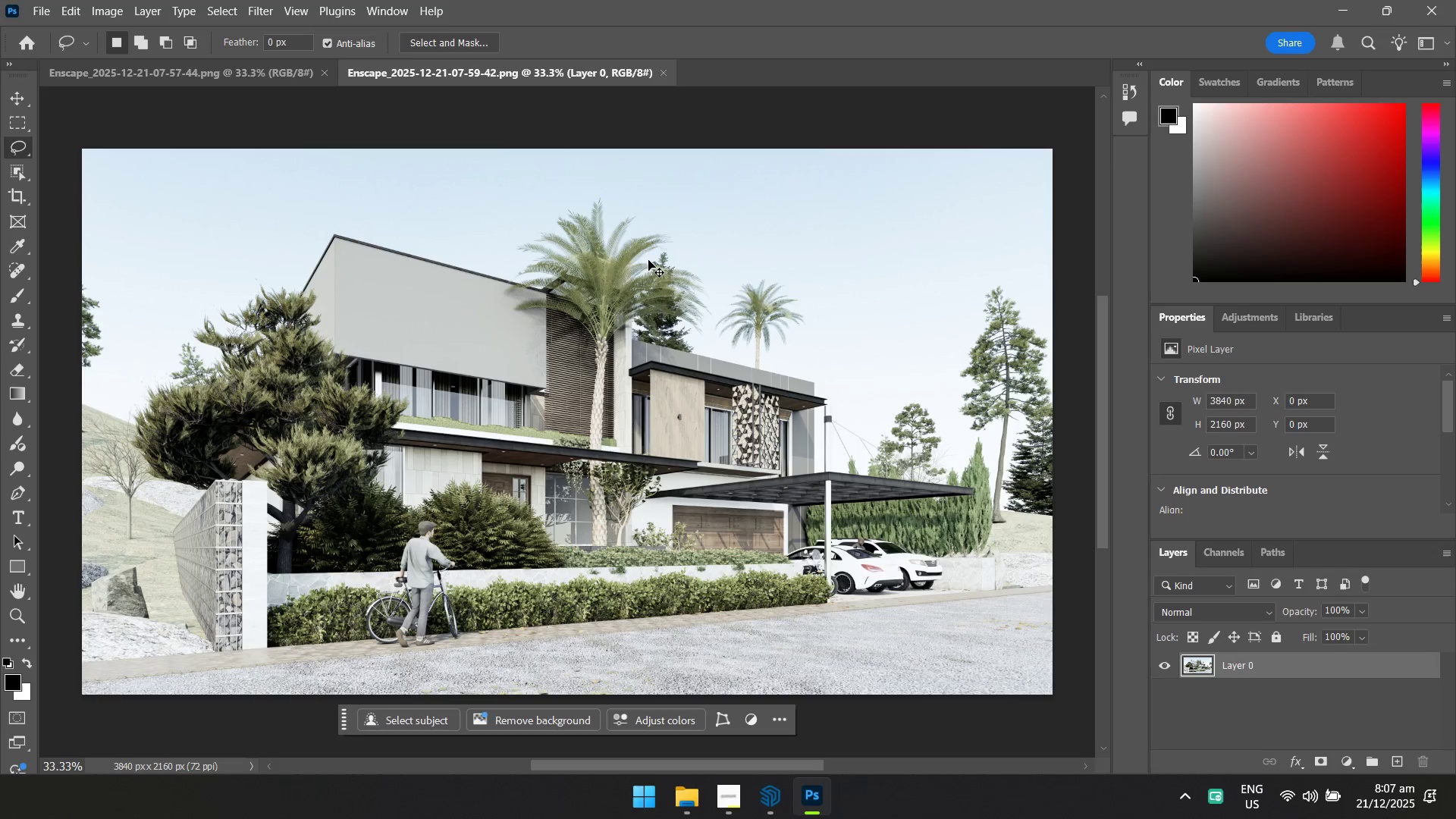 
key(Control+S)
 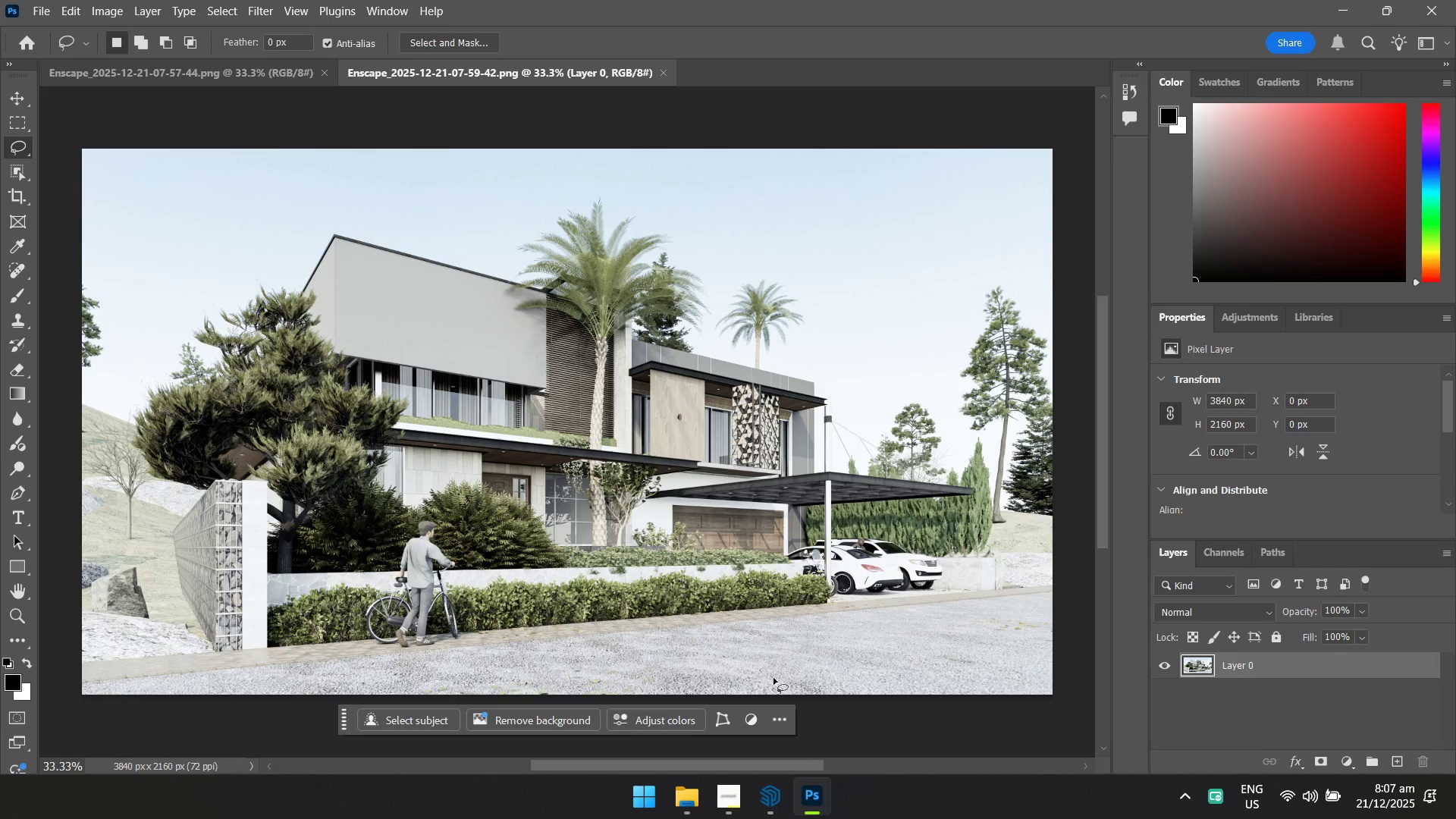 
left_click([681, 788])
 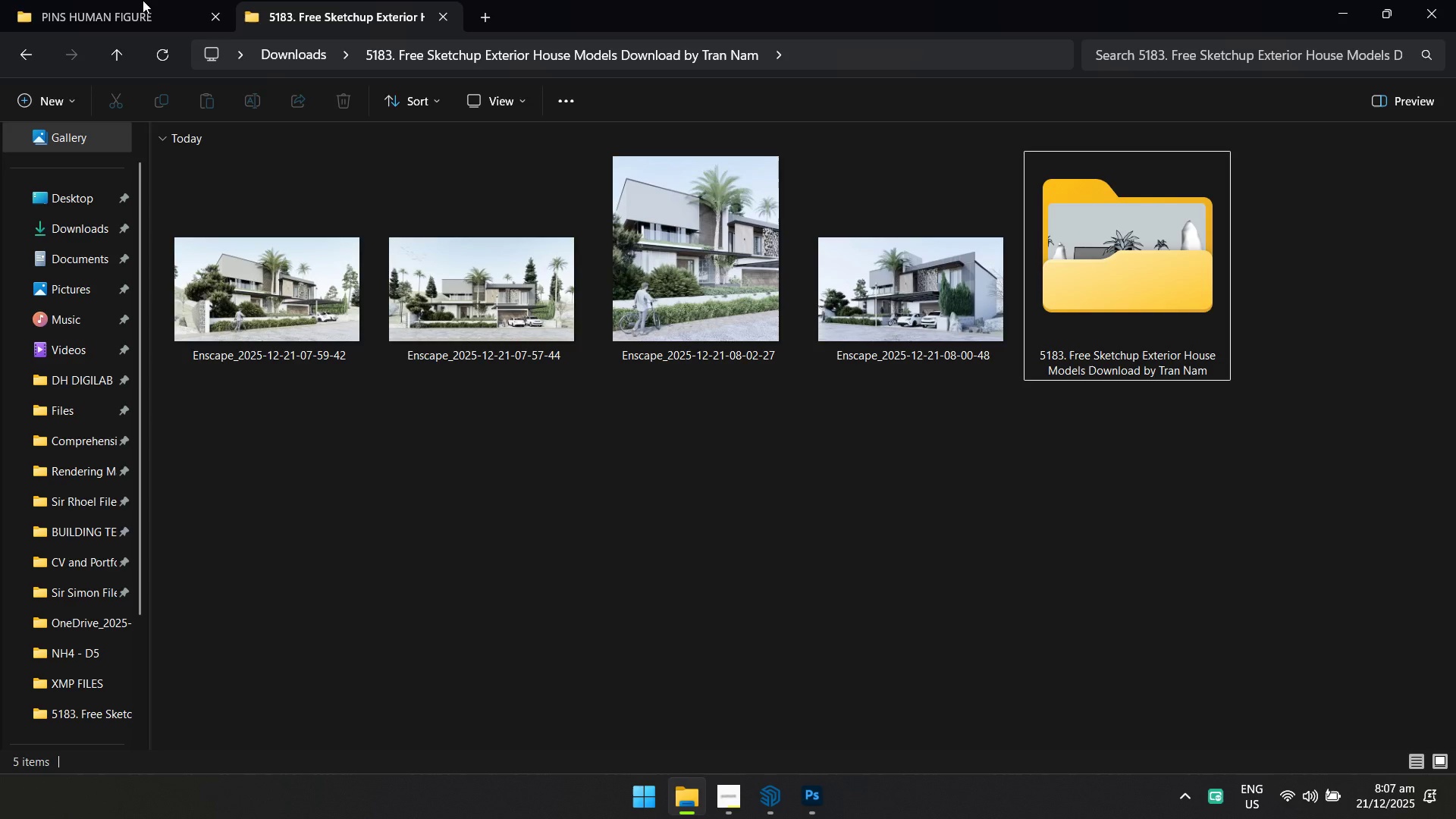 
left_click([143, 17])
 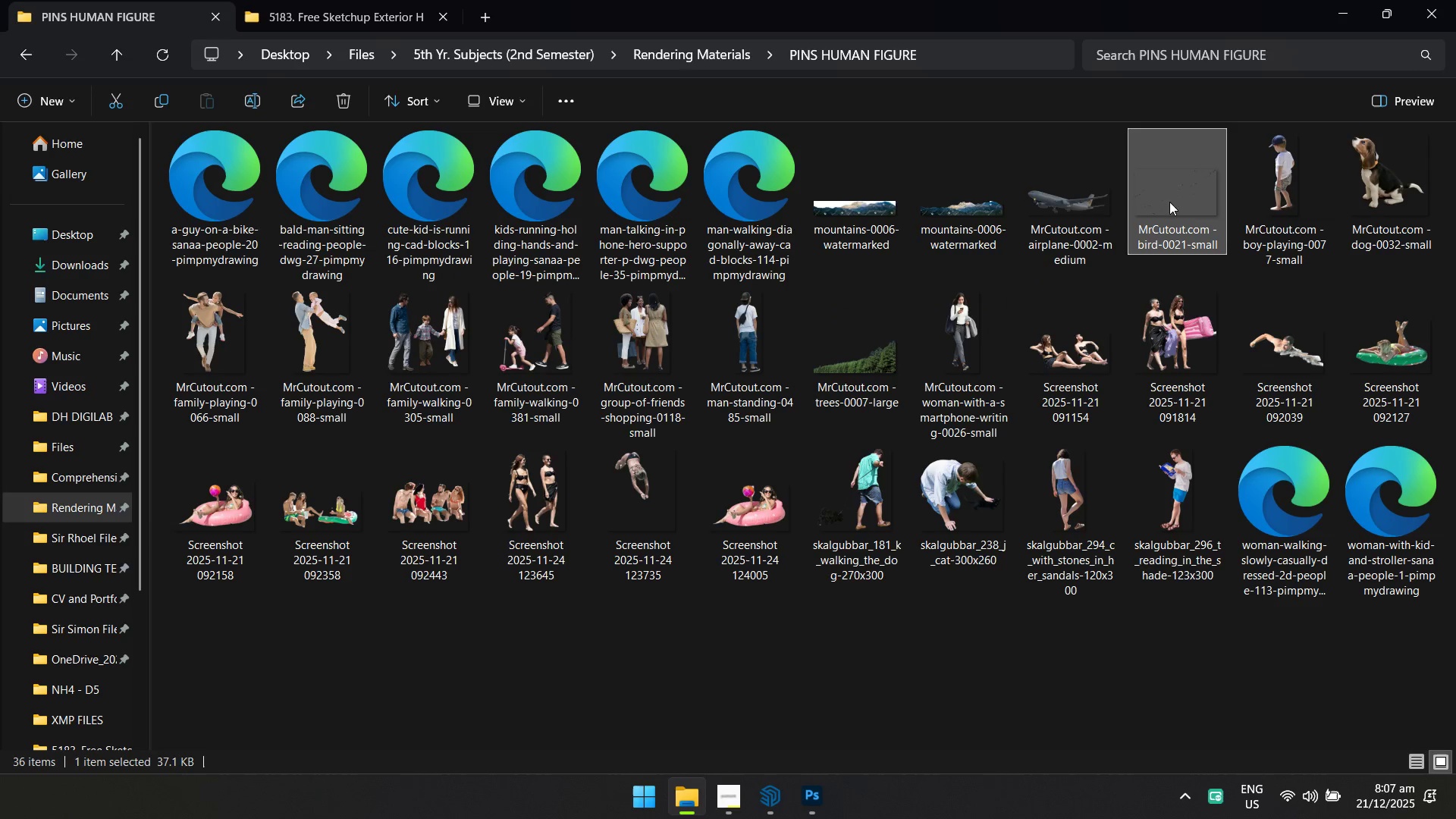 
left_click_drag(start_coordinate=[1183, 199], to_coordinate=[929, 252])
 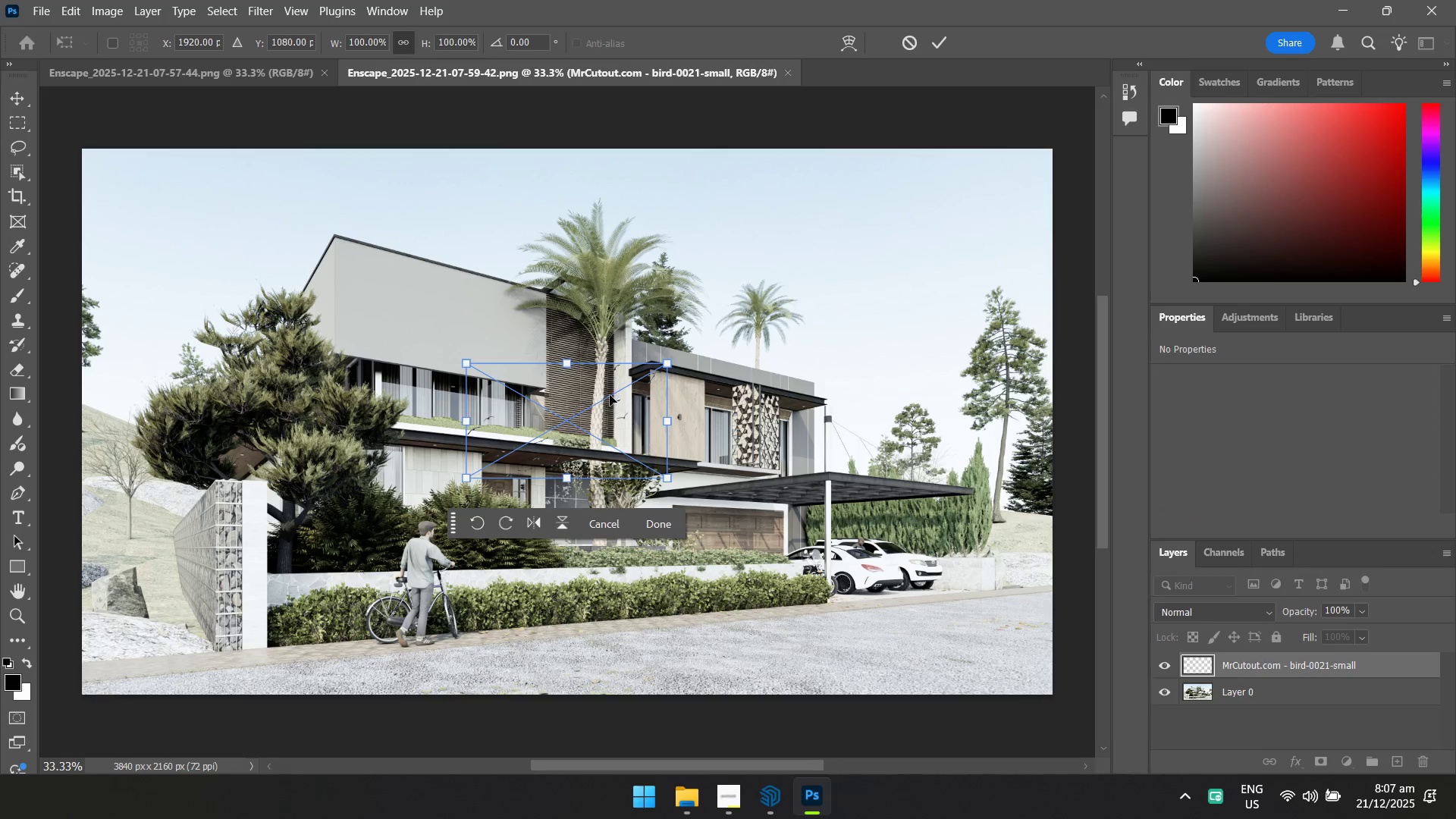 
left_click_drag(start_coordinate=[605, 410], to_coordinate=[947, 216])
 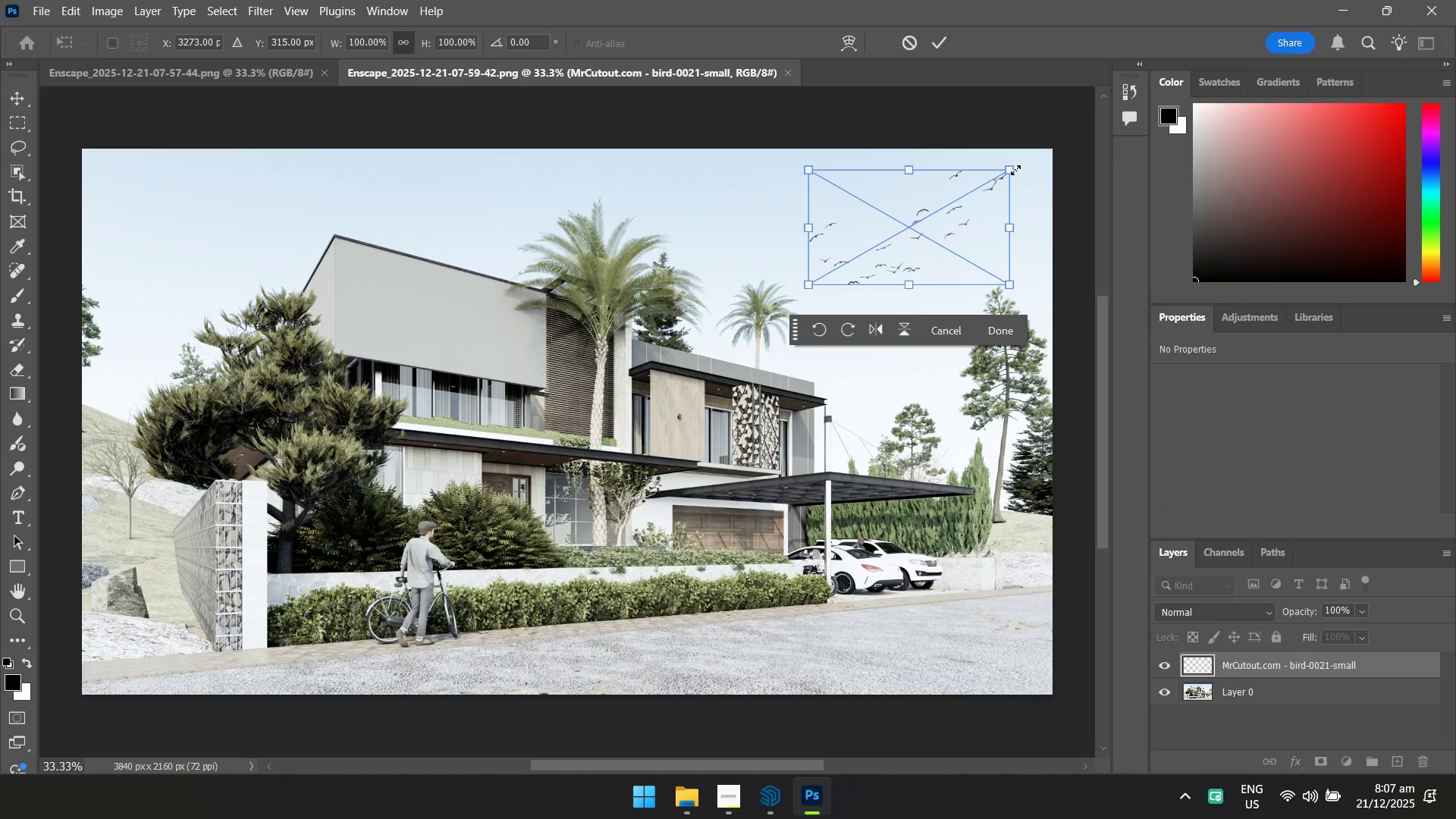 
left_click_drag(start_coordinate=[1015, 168], to_coordinate=[938, 231])
 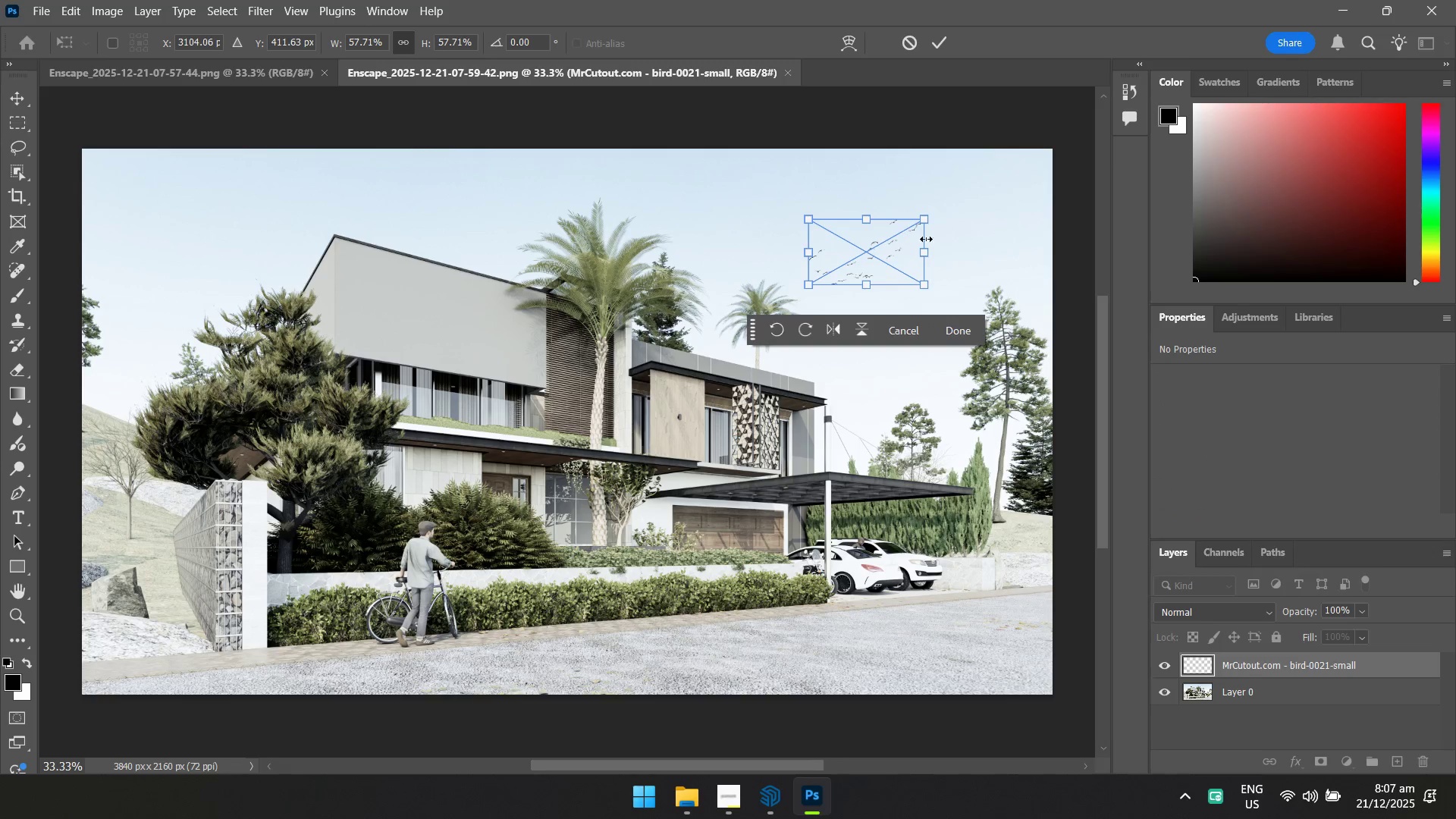 
left_click_drag(start_coordinate=[896, 246], to_coordinate=[971, 203])
 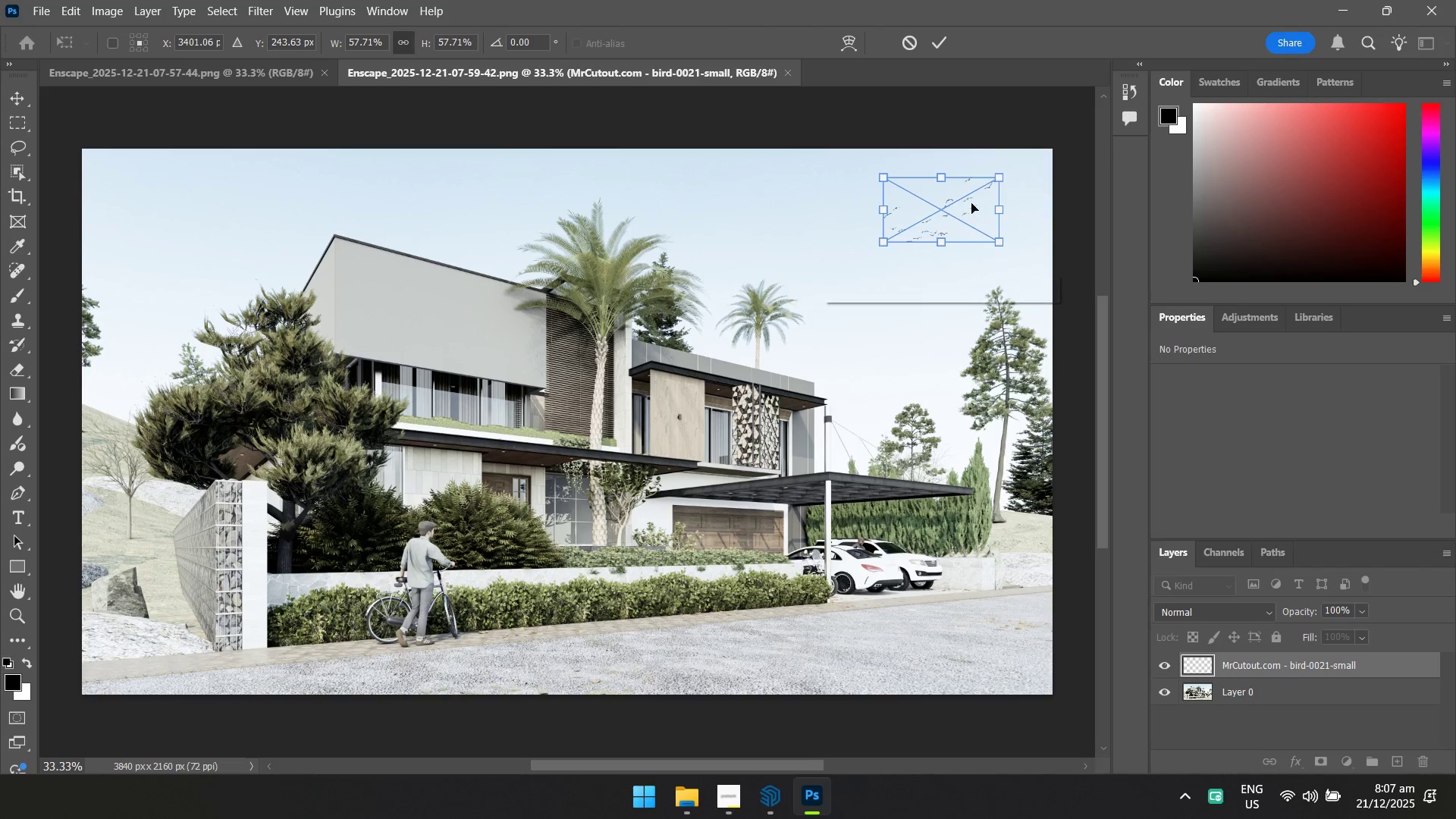 
key(Enter)
 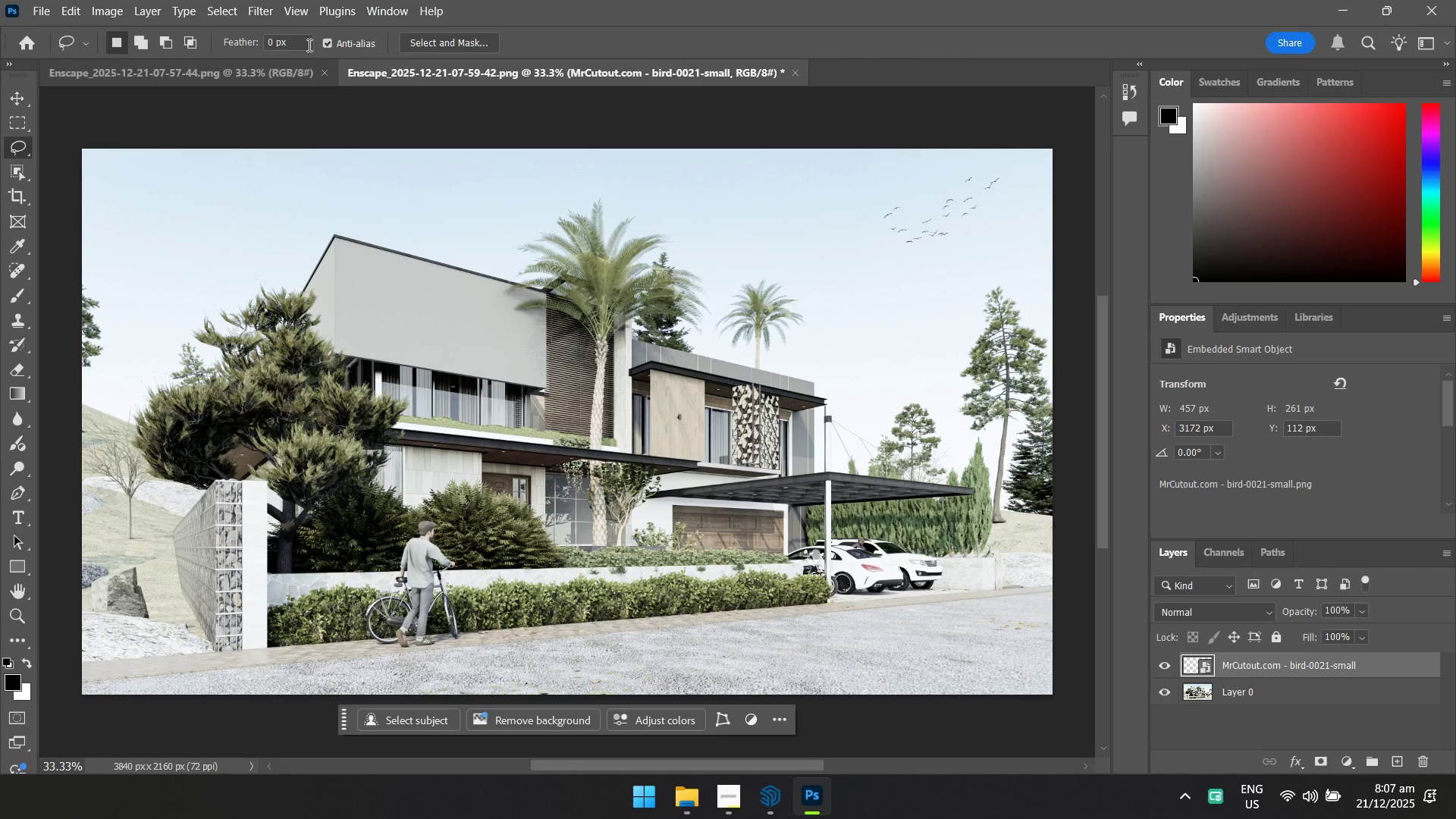 
left_click([265, 10])
 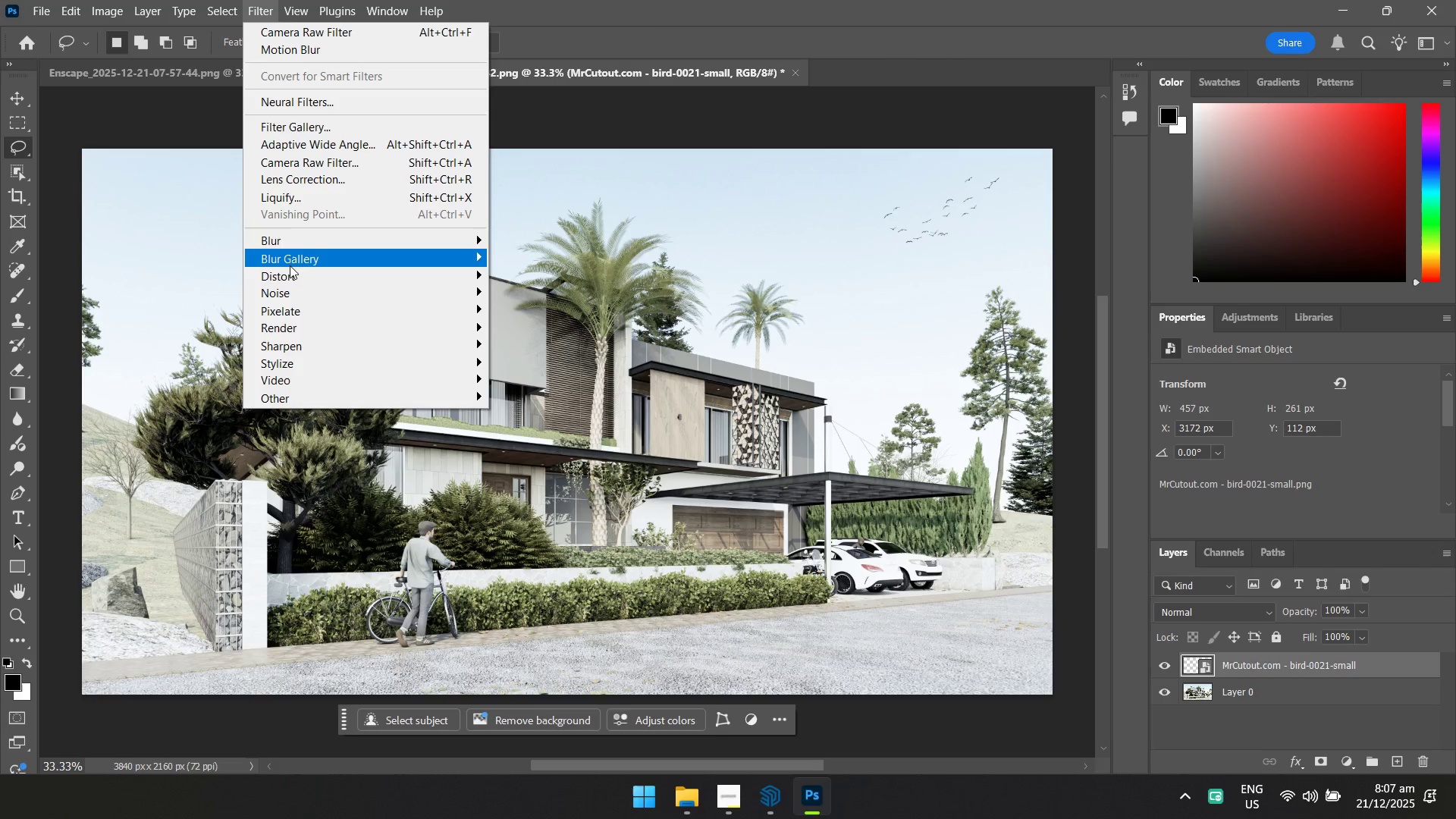 
left_click([303, 249])
 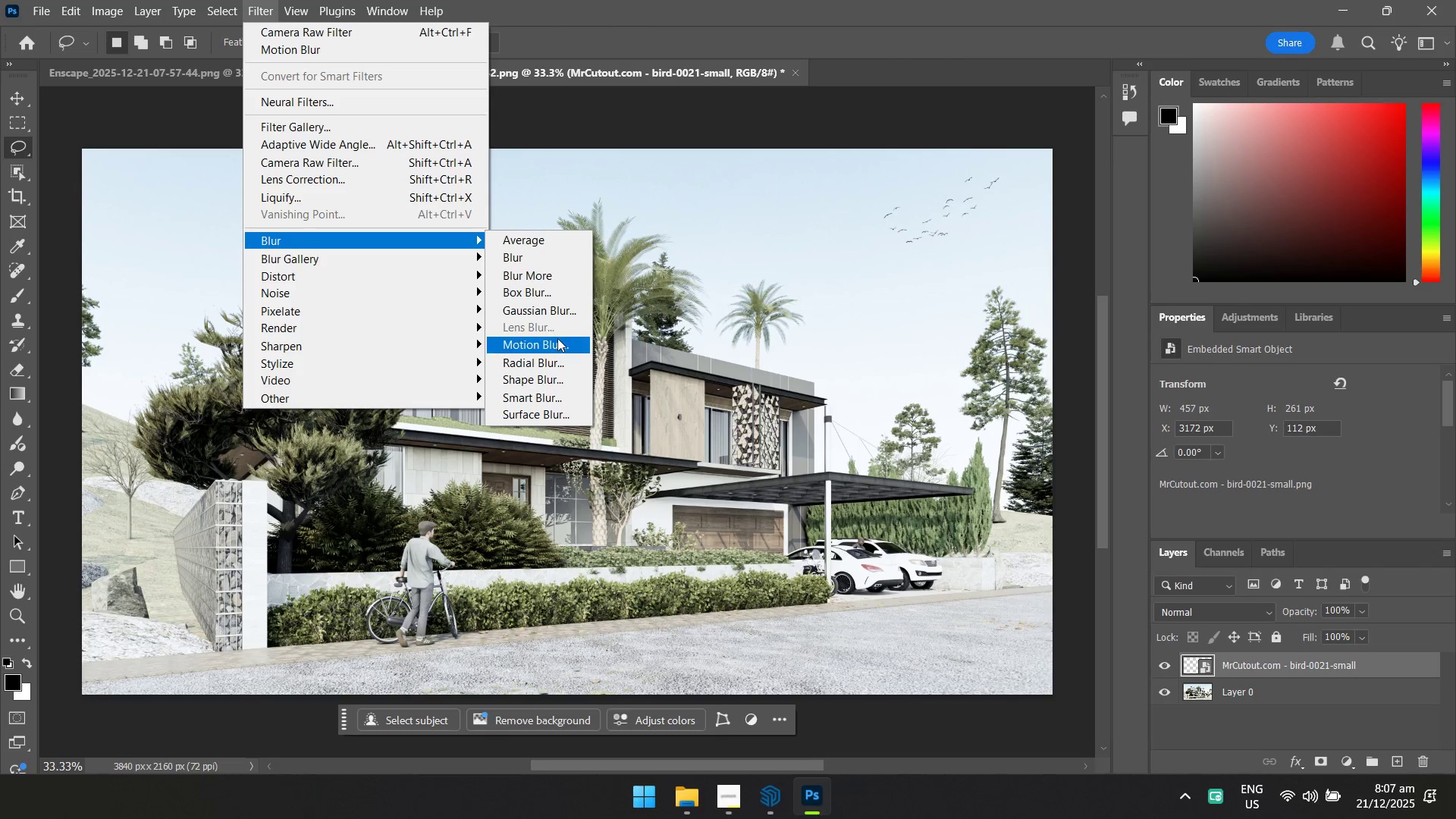 
left_click([556, 341])
 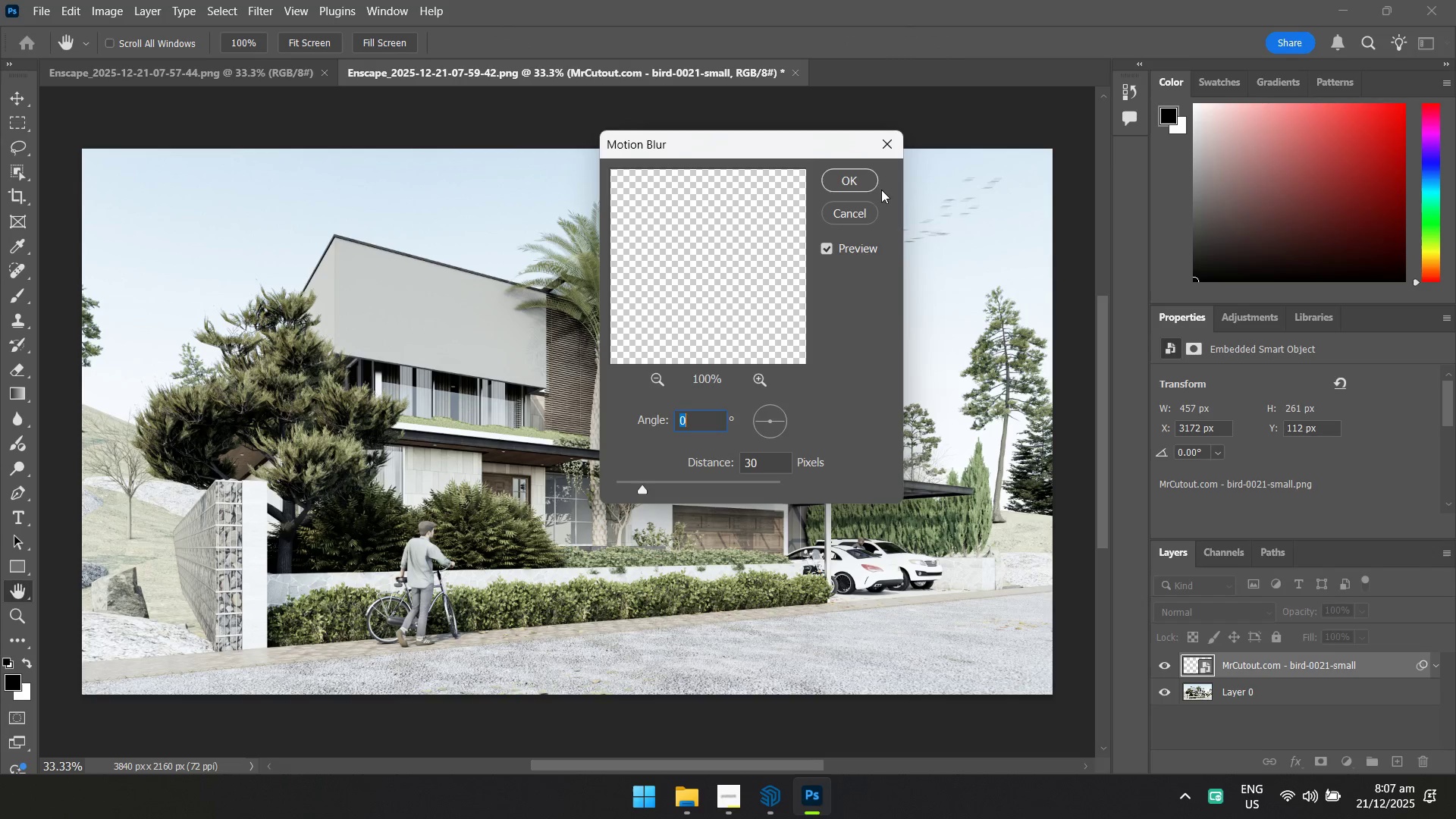 
left_click([860, 174])
 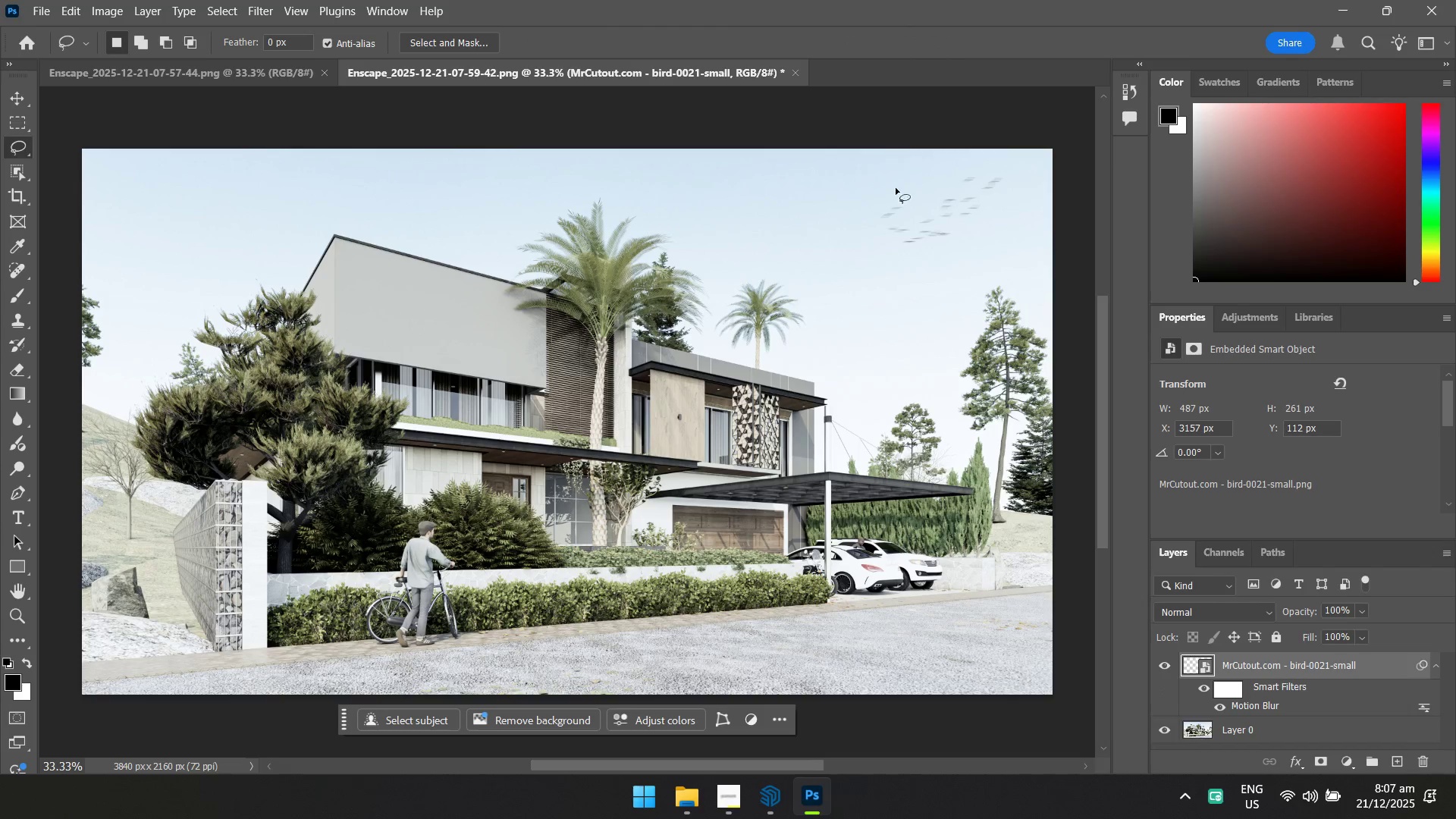 
key(Control+S)
 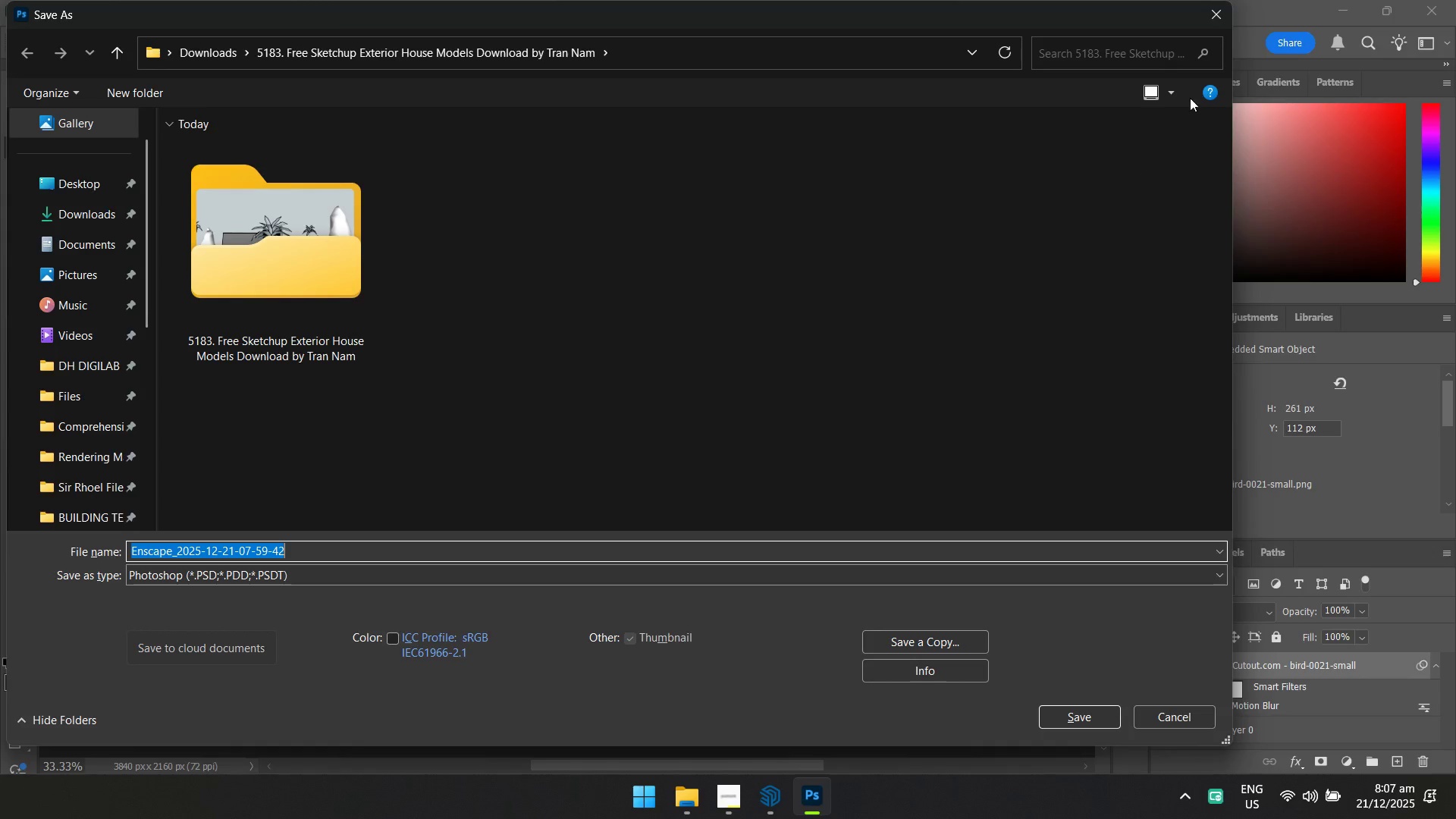 
left_click([1219, 7])
 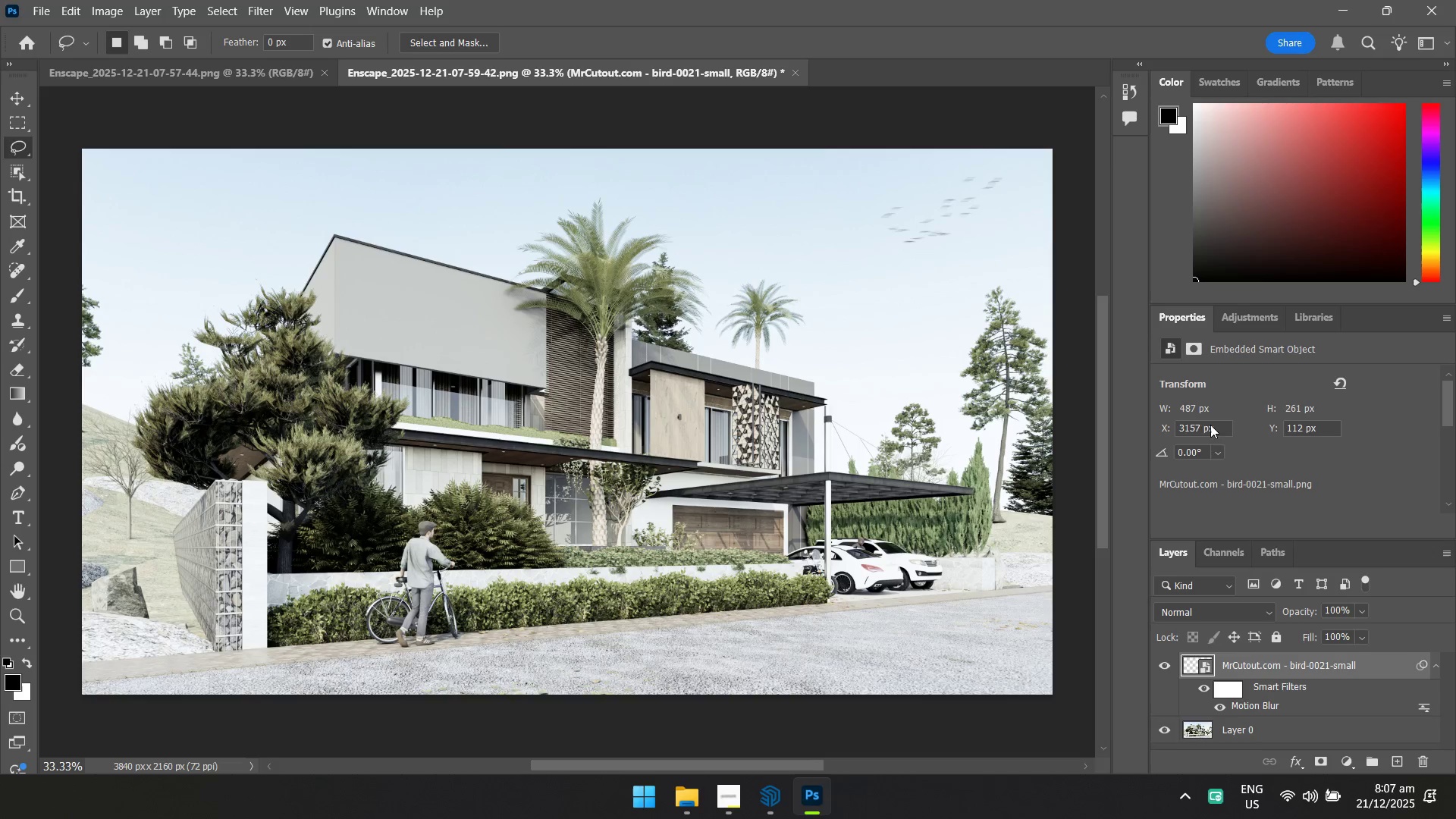 
hold_key(key=ShiftLeft, duration=0.77)
left_click([1247, 726])
 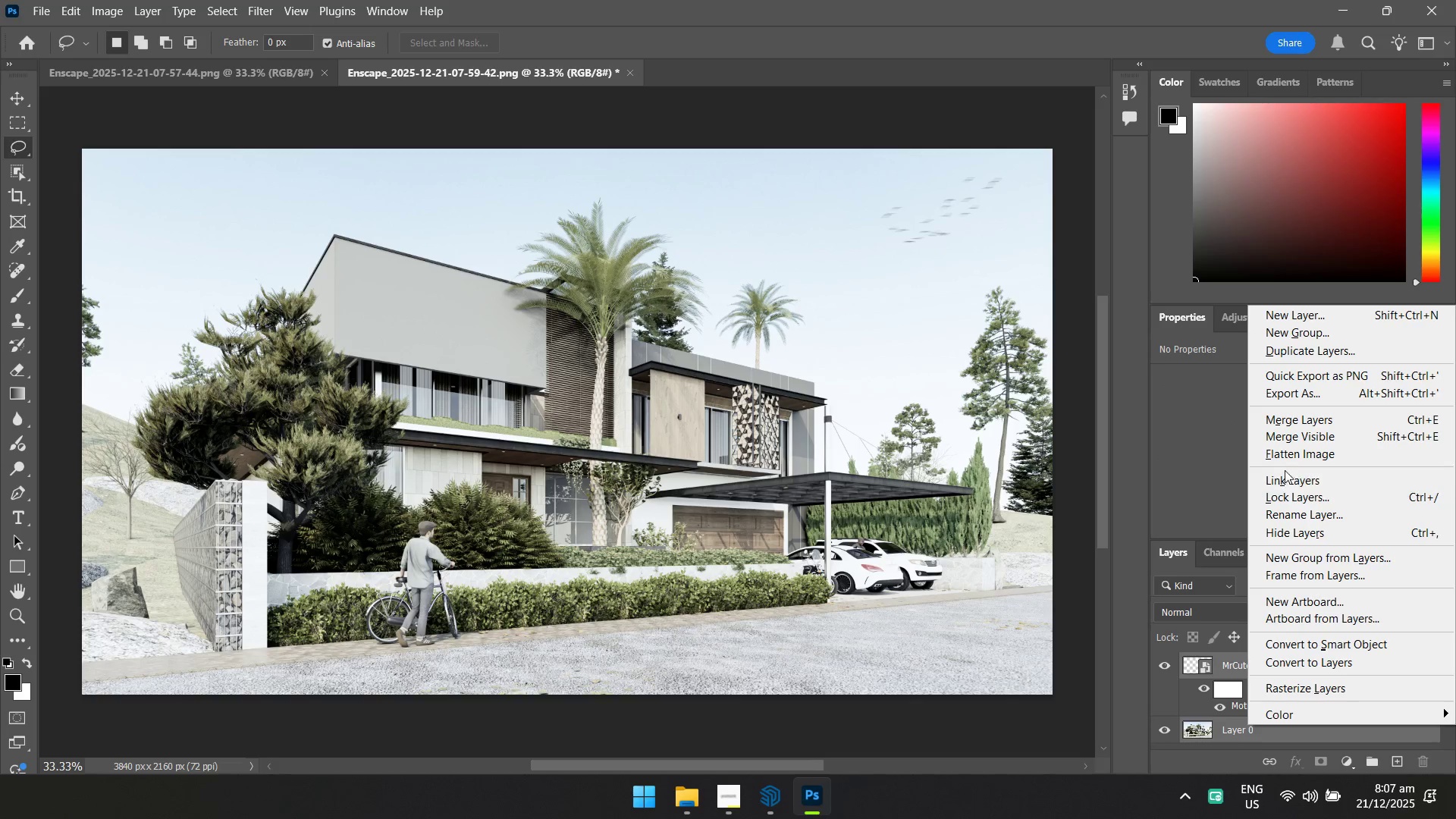 
left_click([1287, 458])
 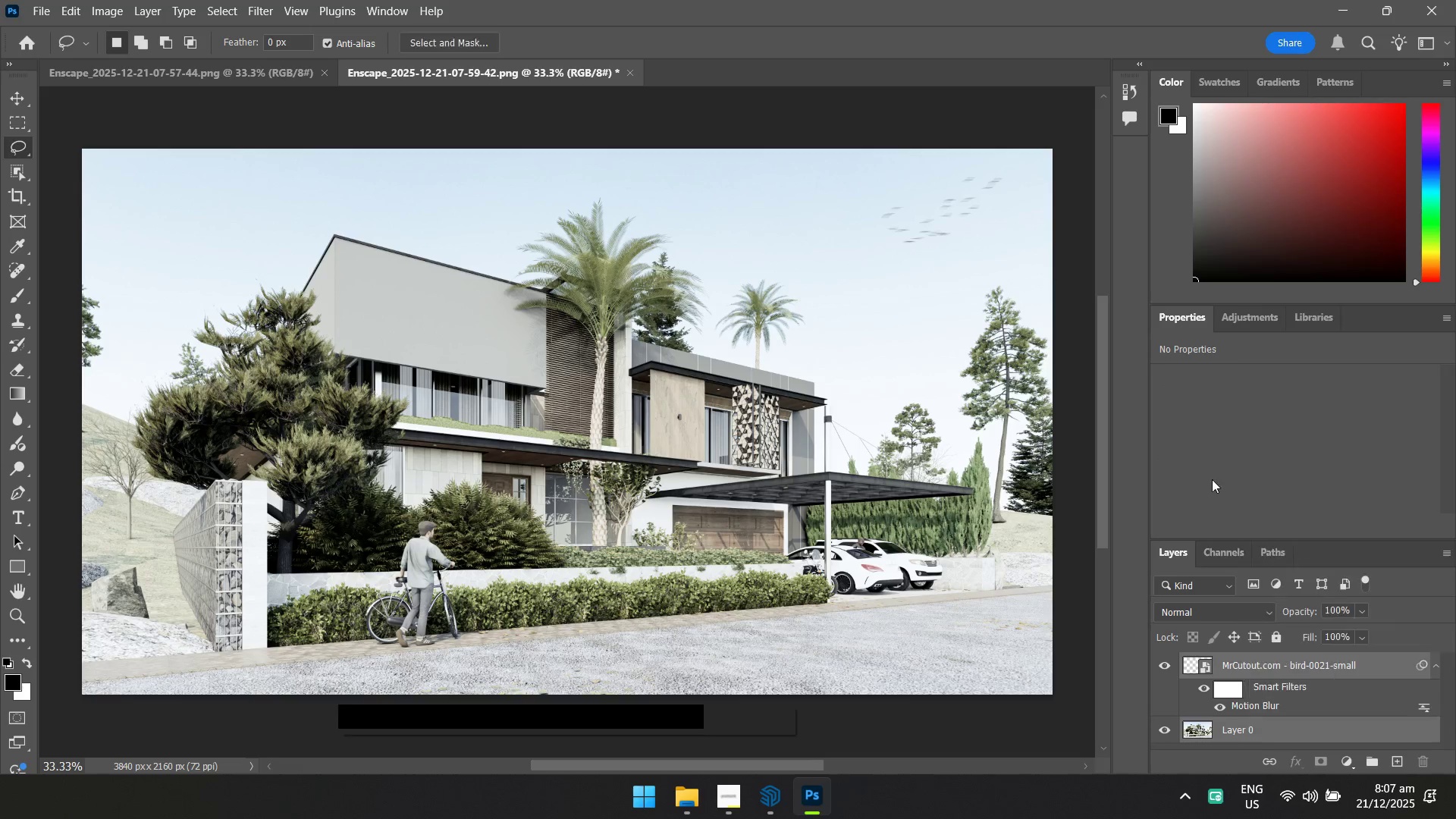 
key(Control+S)
 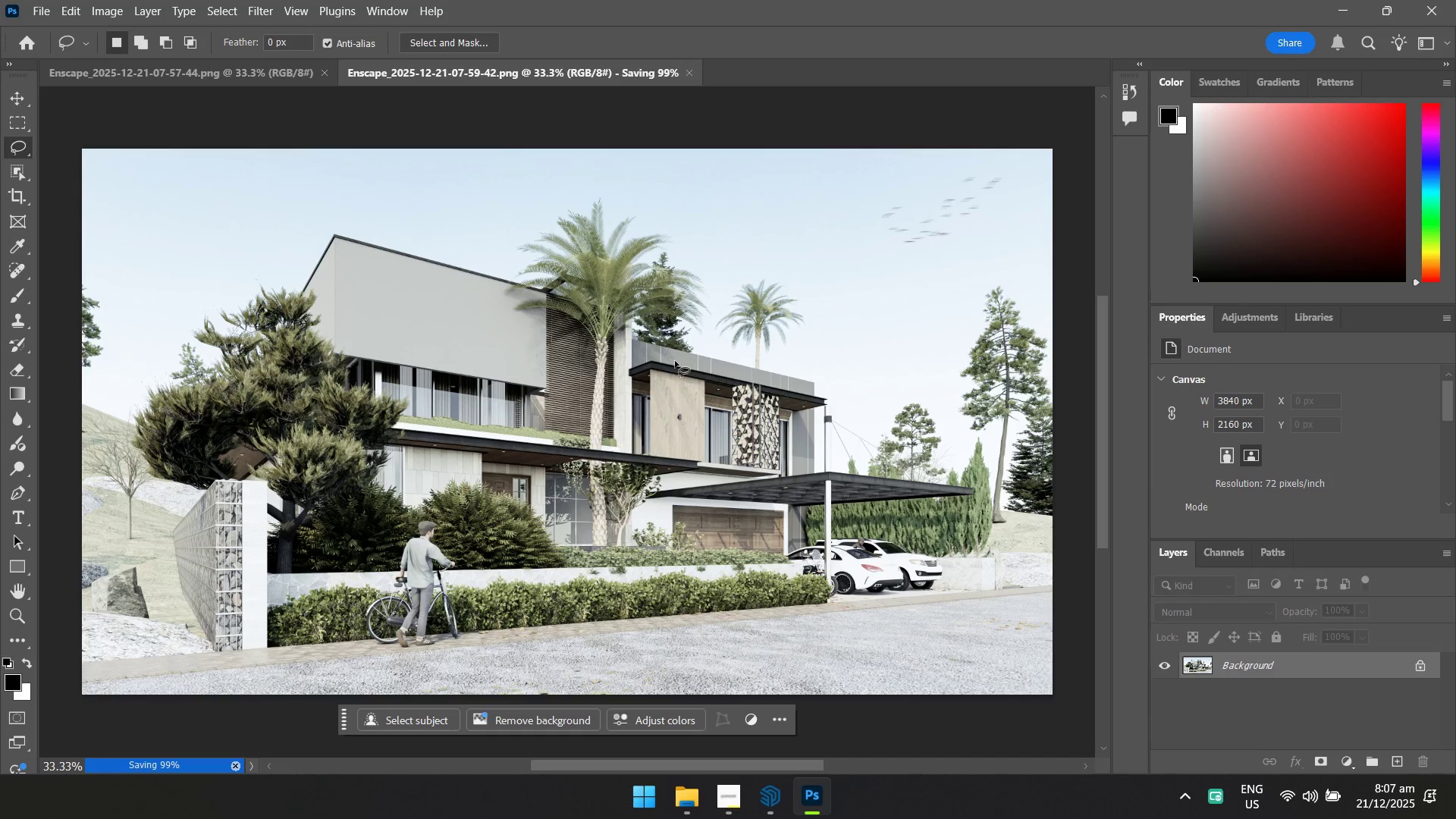 
key(Alt+AltLeft)
 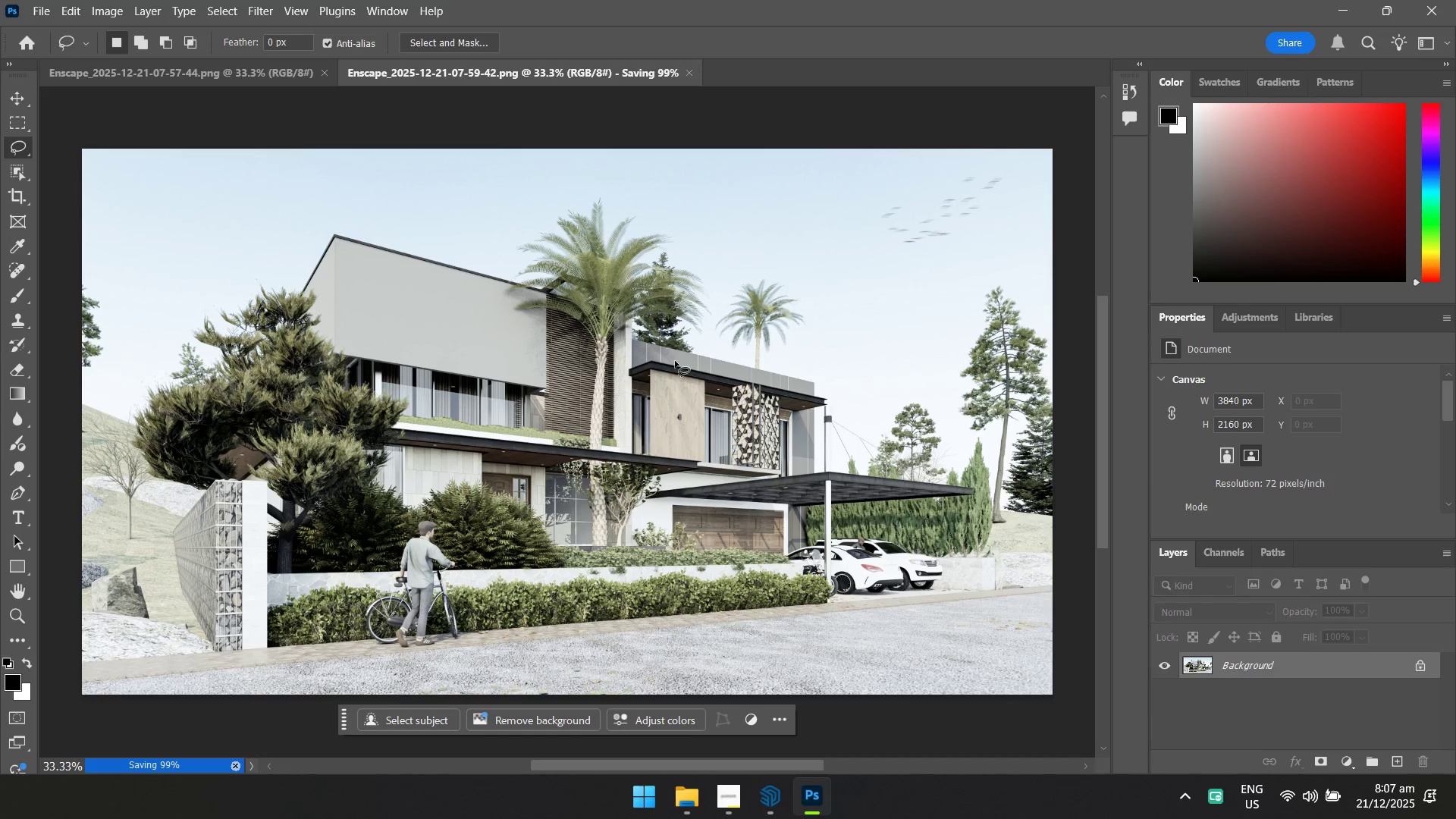 
key(Alt+Tab)
 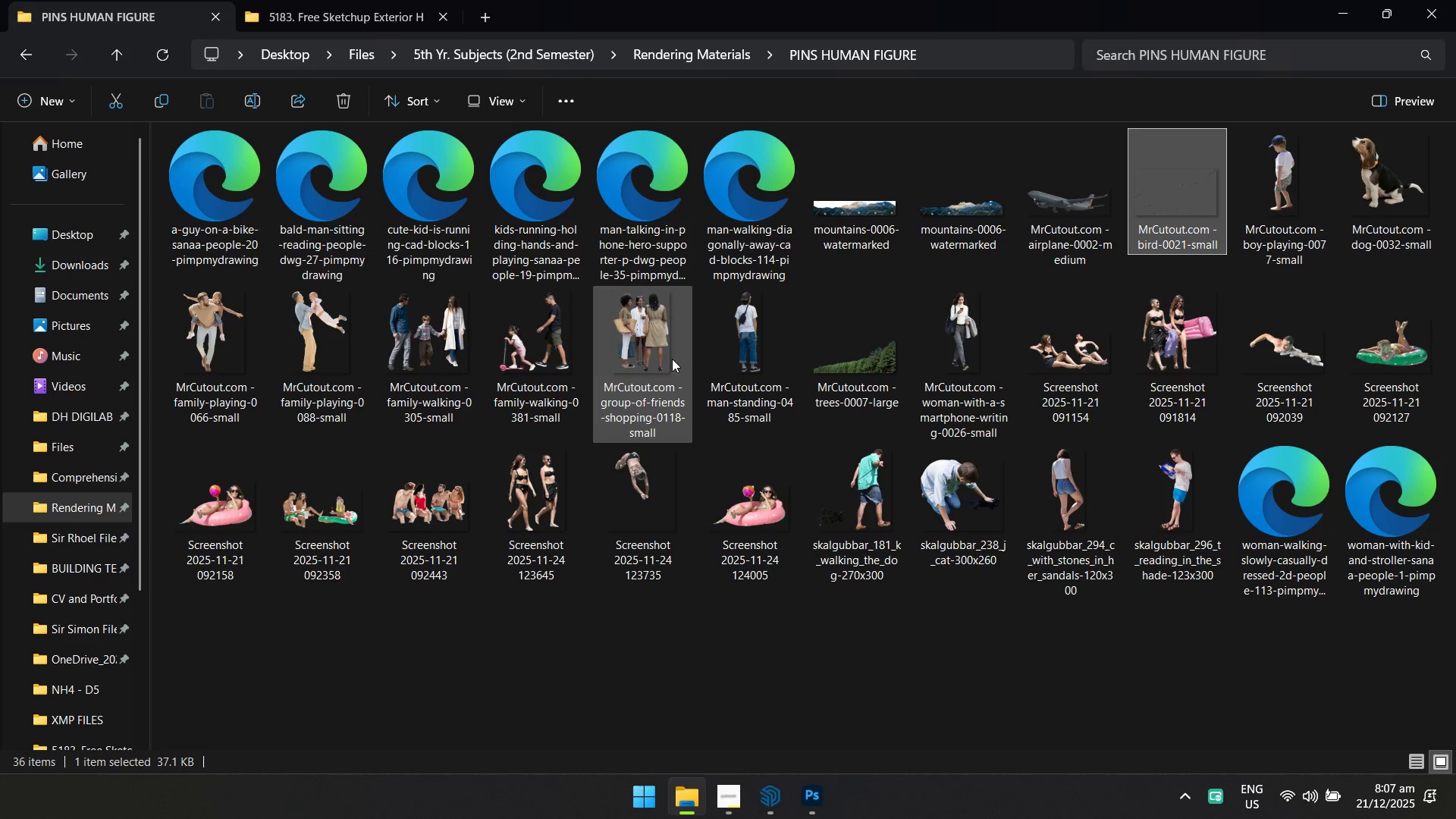 
key(Alt+Tab)
 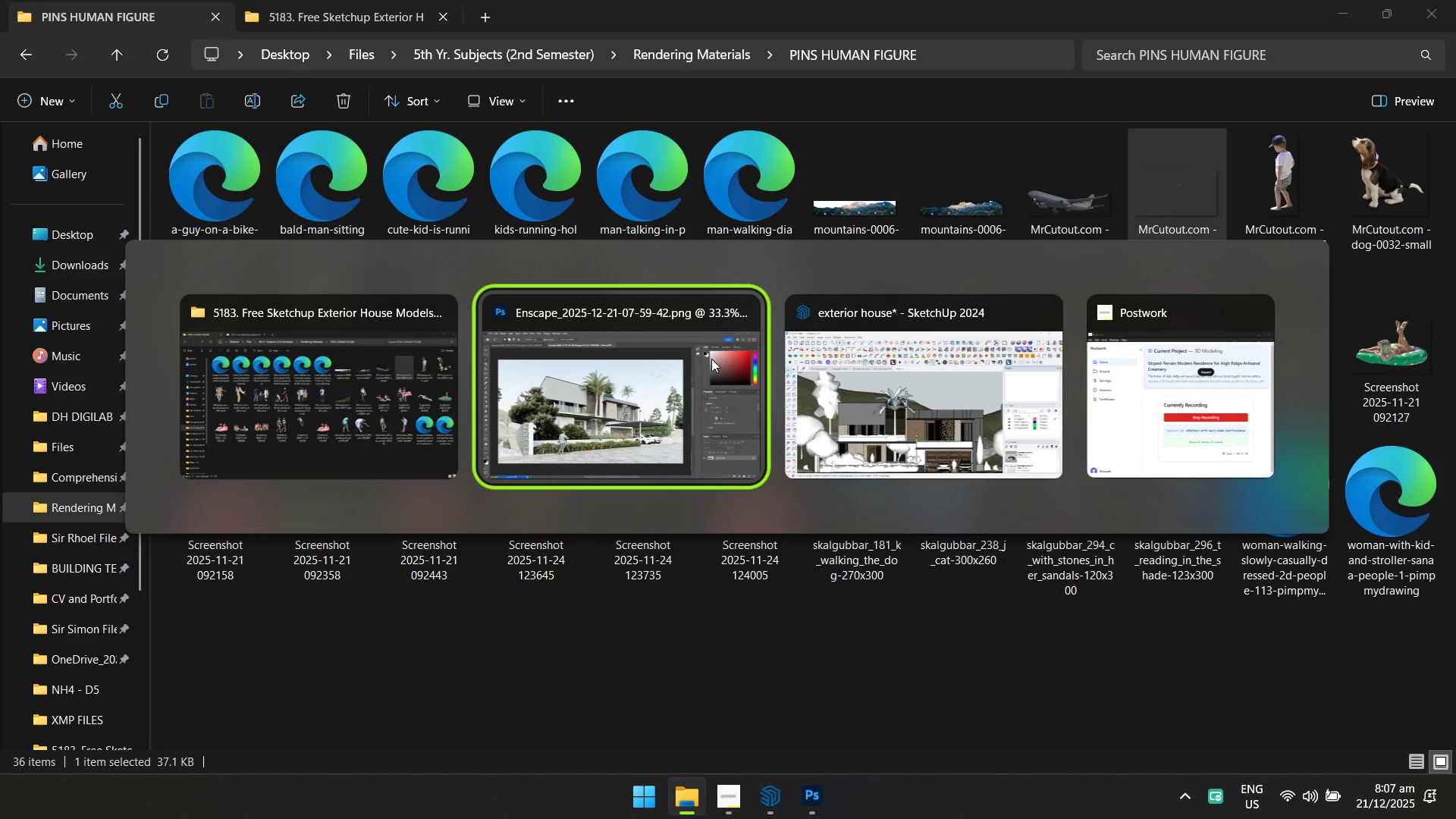 
key(Alt+Tab)
 